 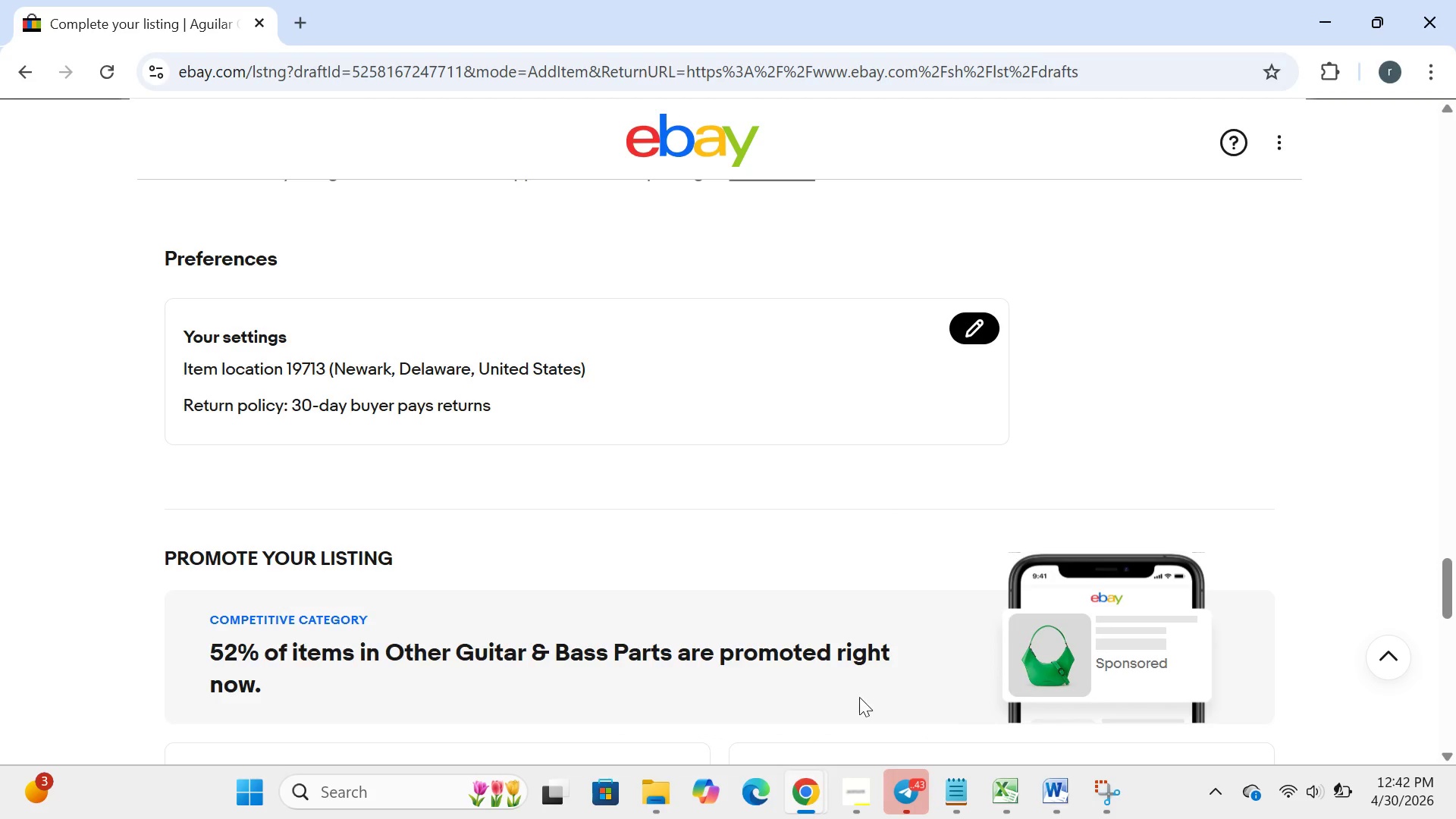 
left_click([710, 712])
 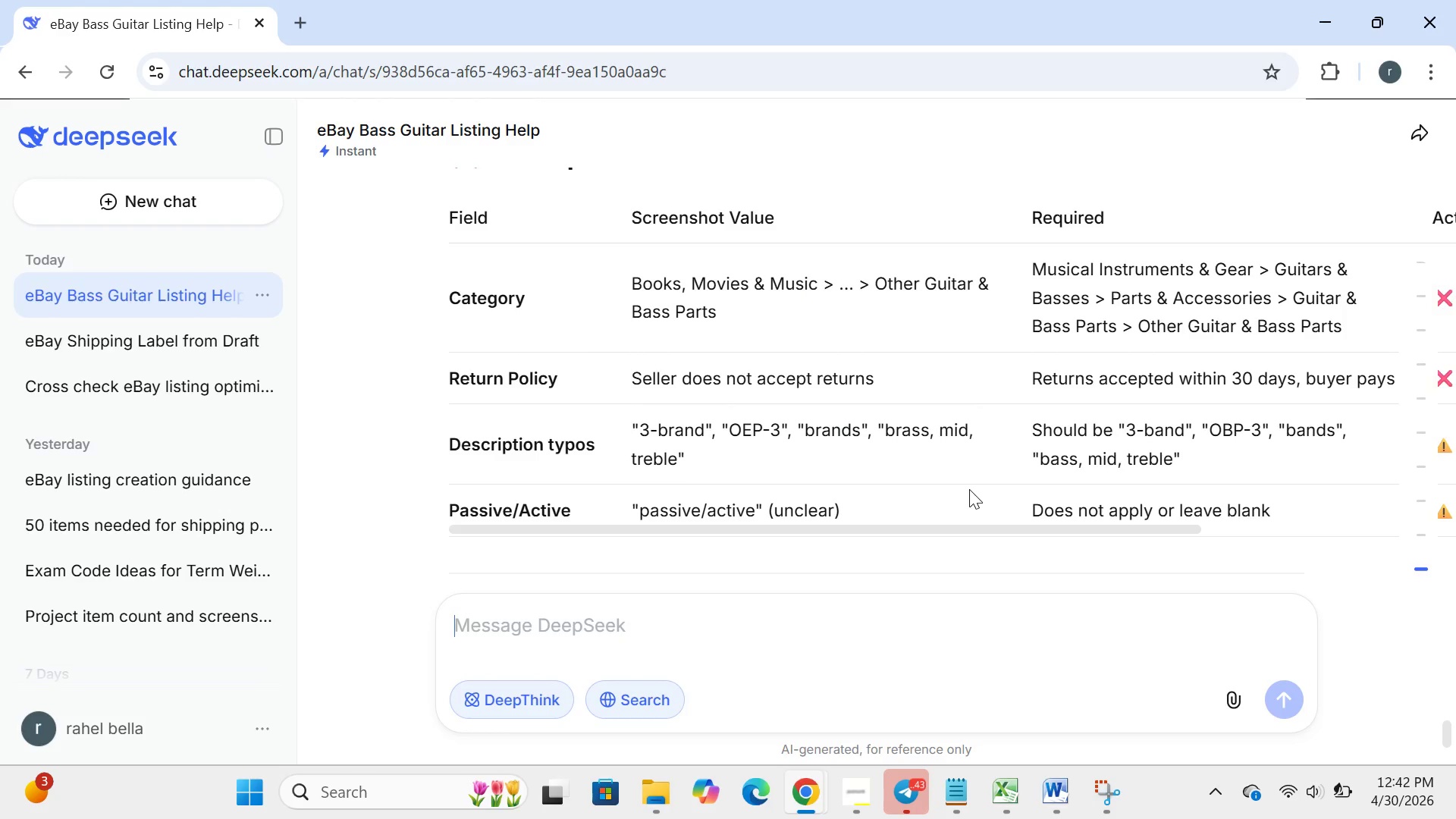 
wait(25.45)
 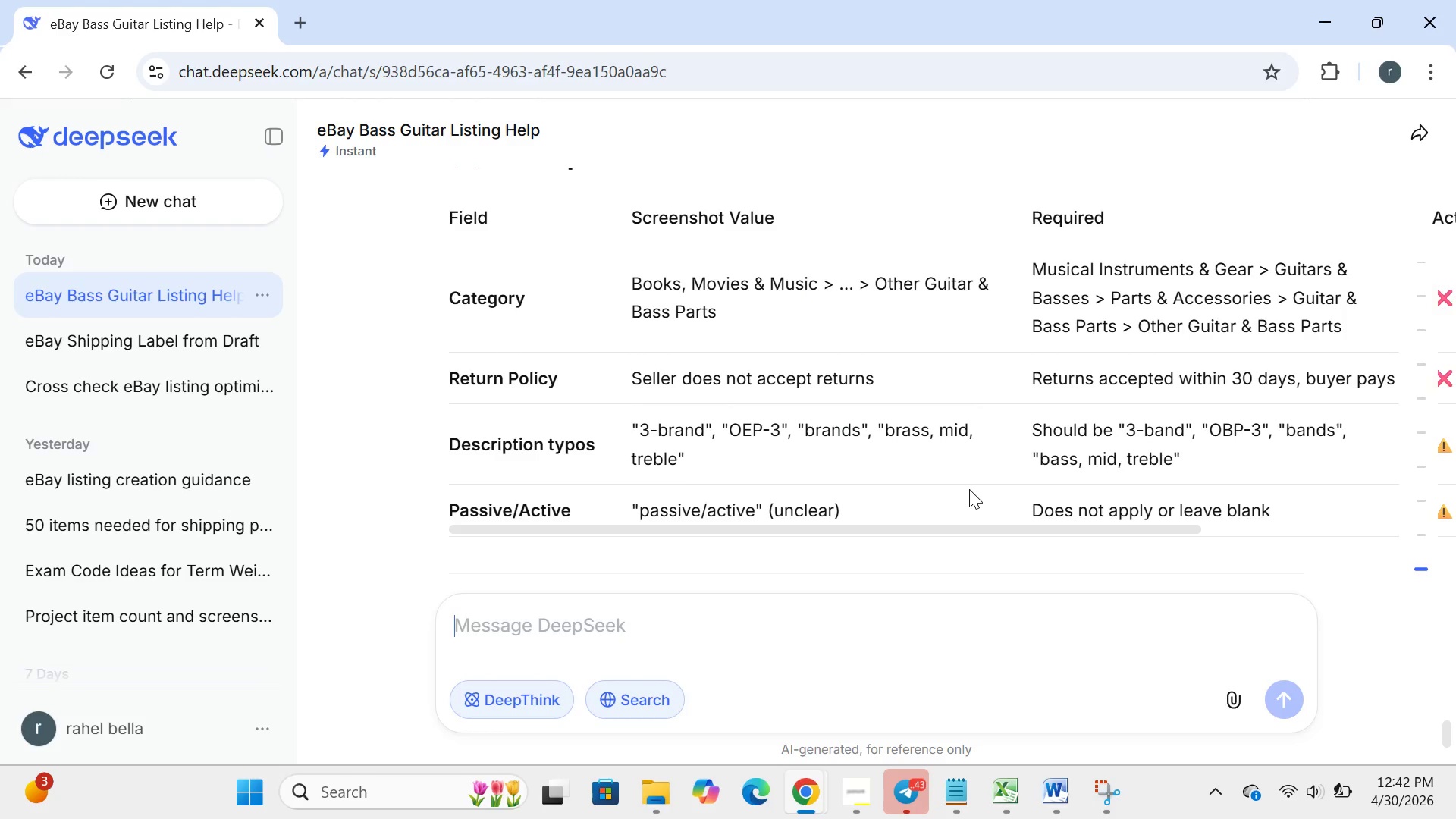 
left_click_drag(start_coordinate=[1117, 425], to_coordinate=[1186, 465])
 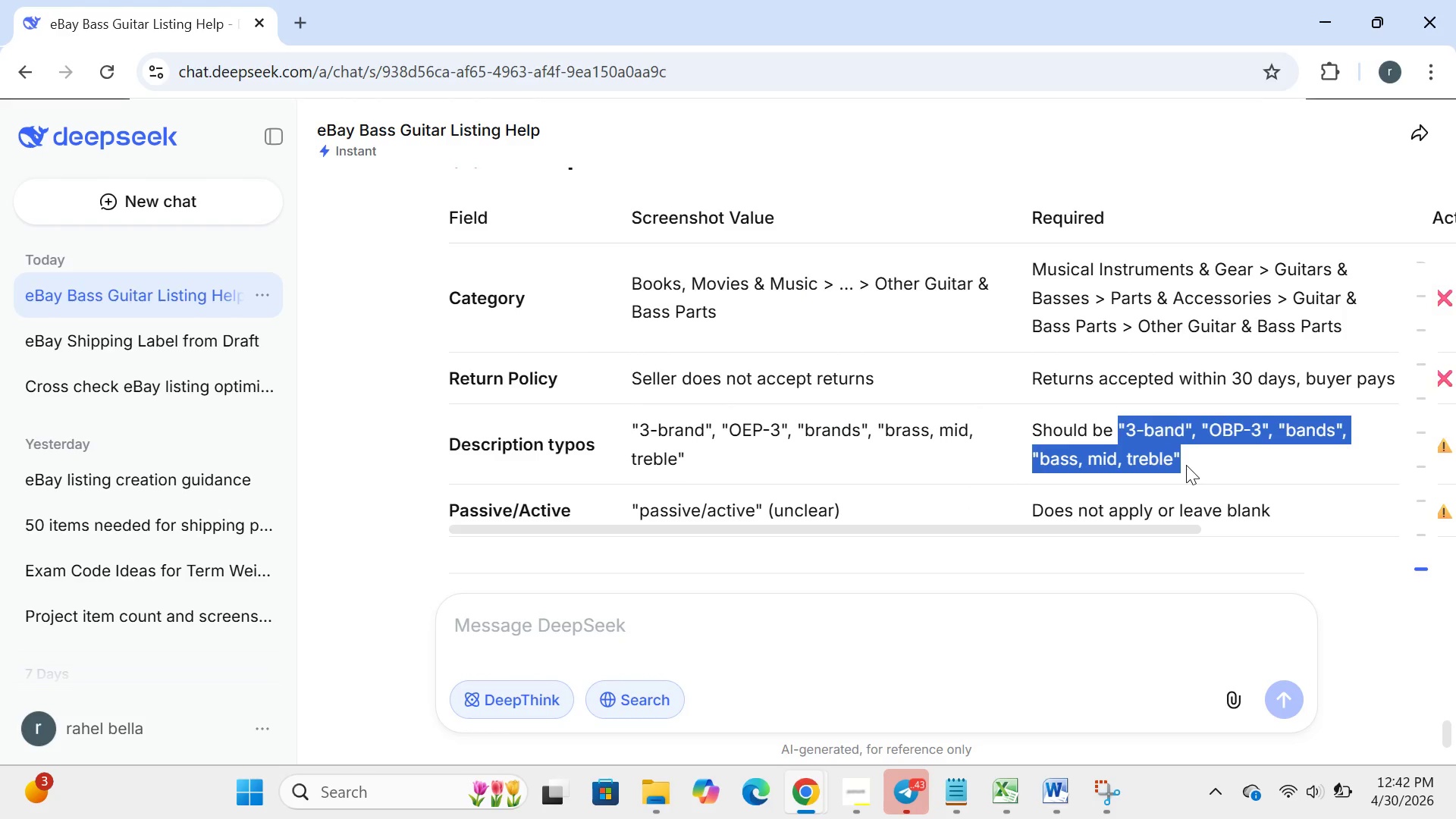 
key(Control+C)
 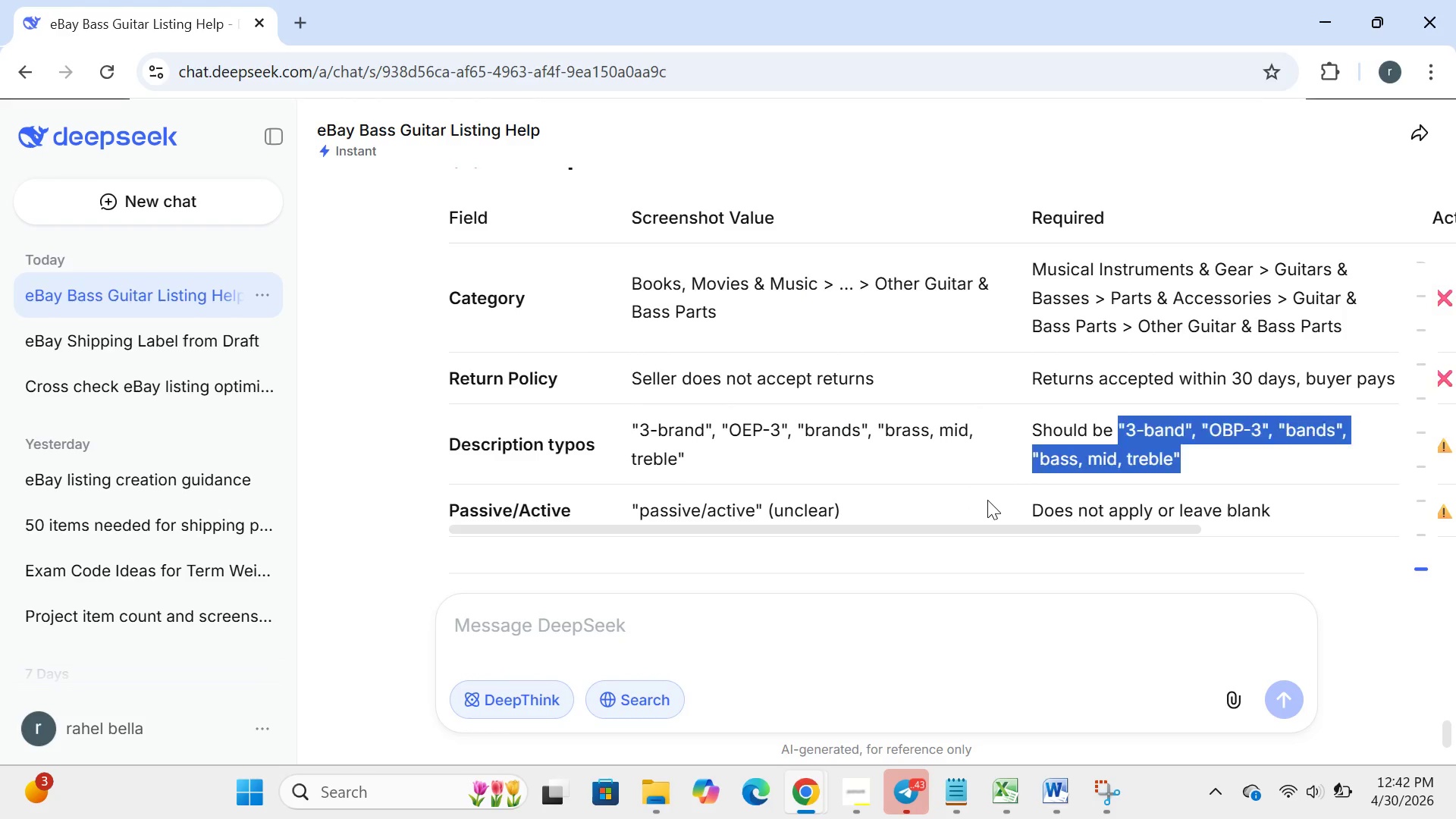 
left_click([987, 500])
 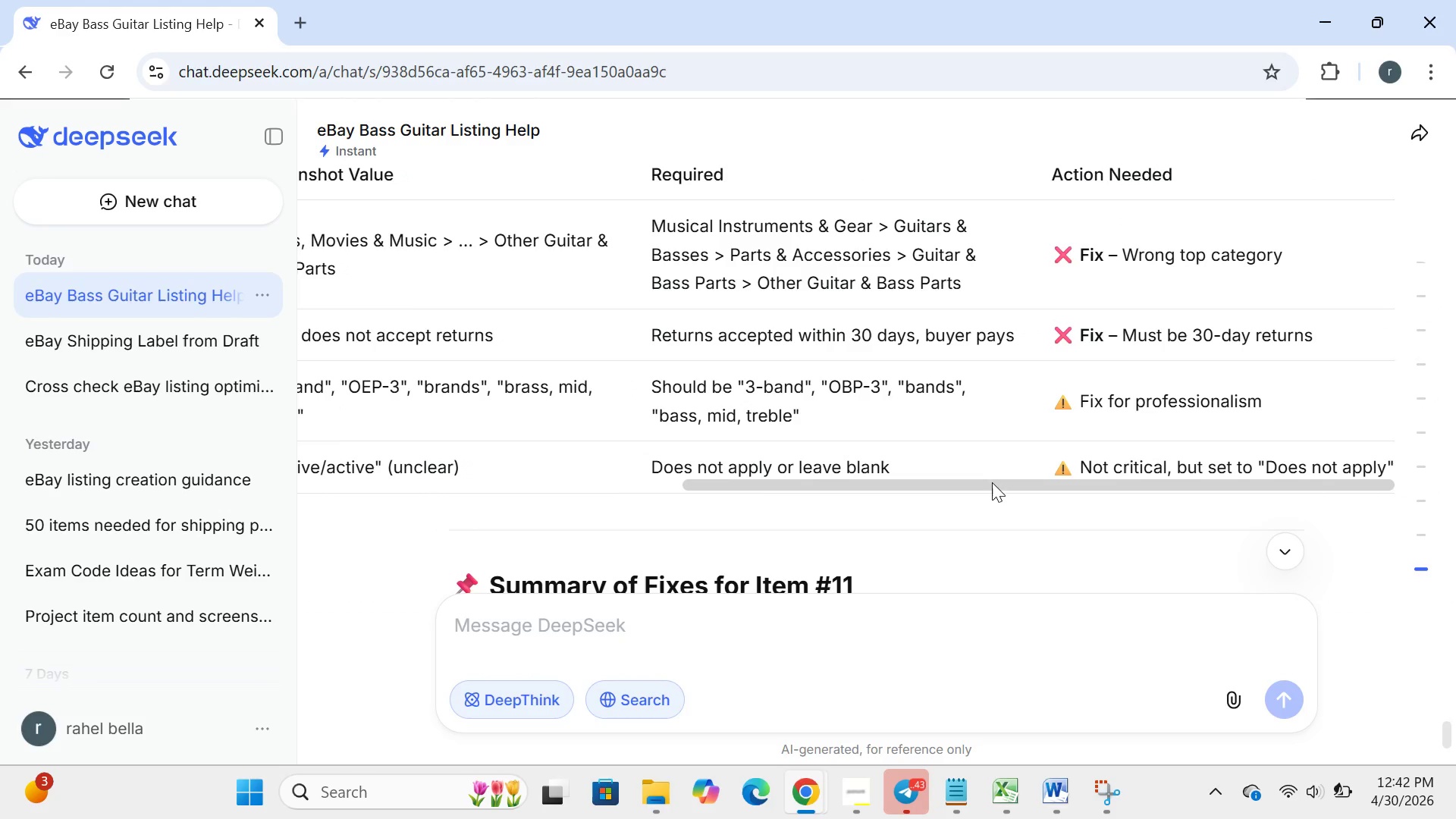 
wait(11.89)
 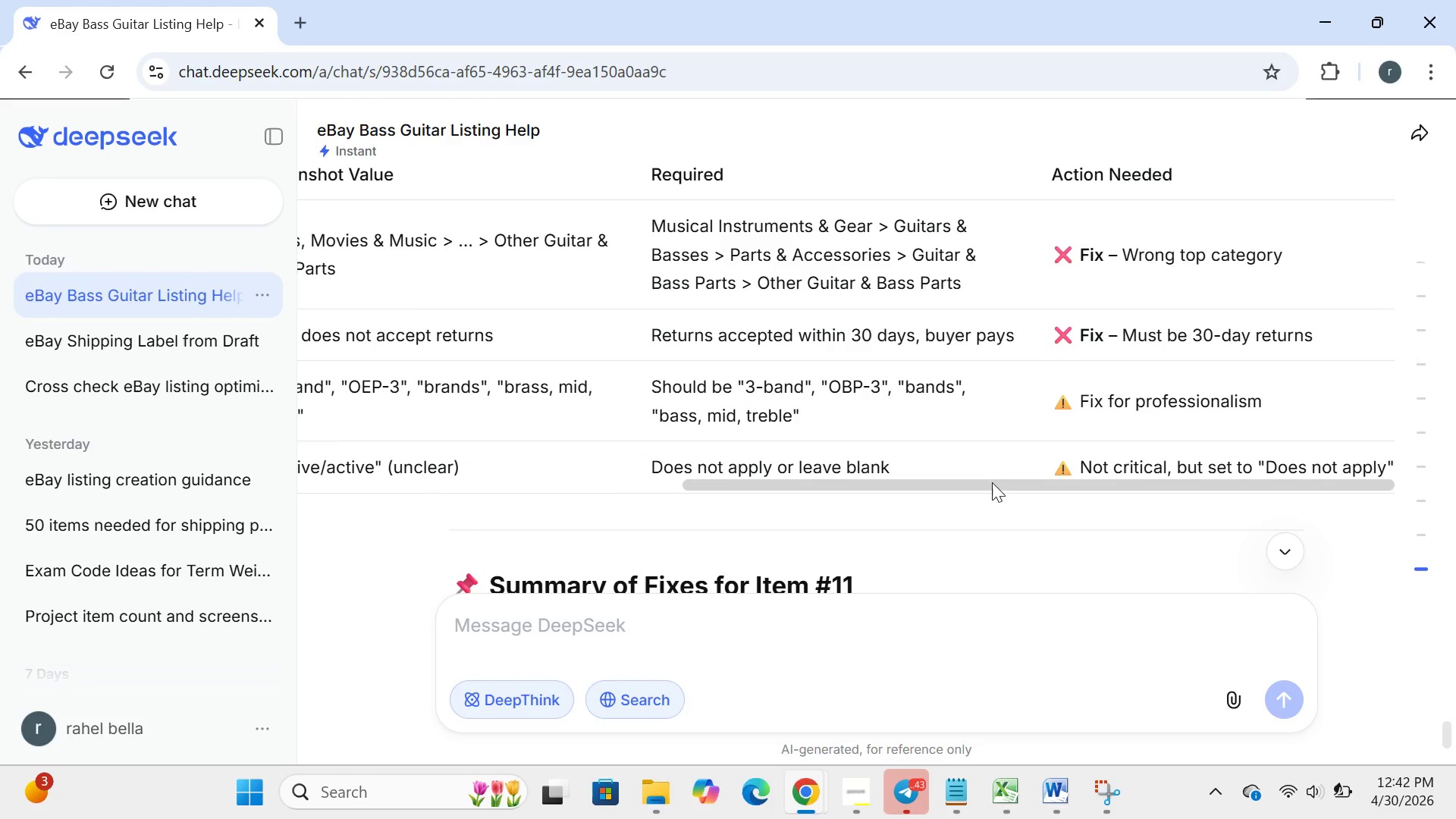 
left_click([847, 692])
 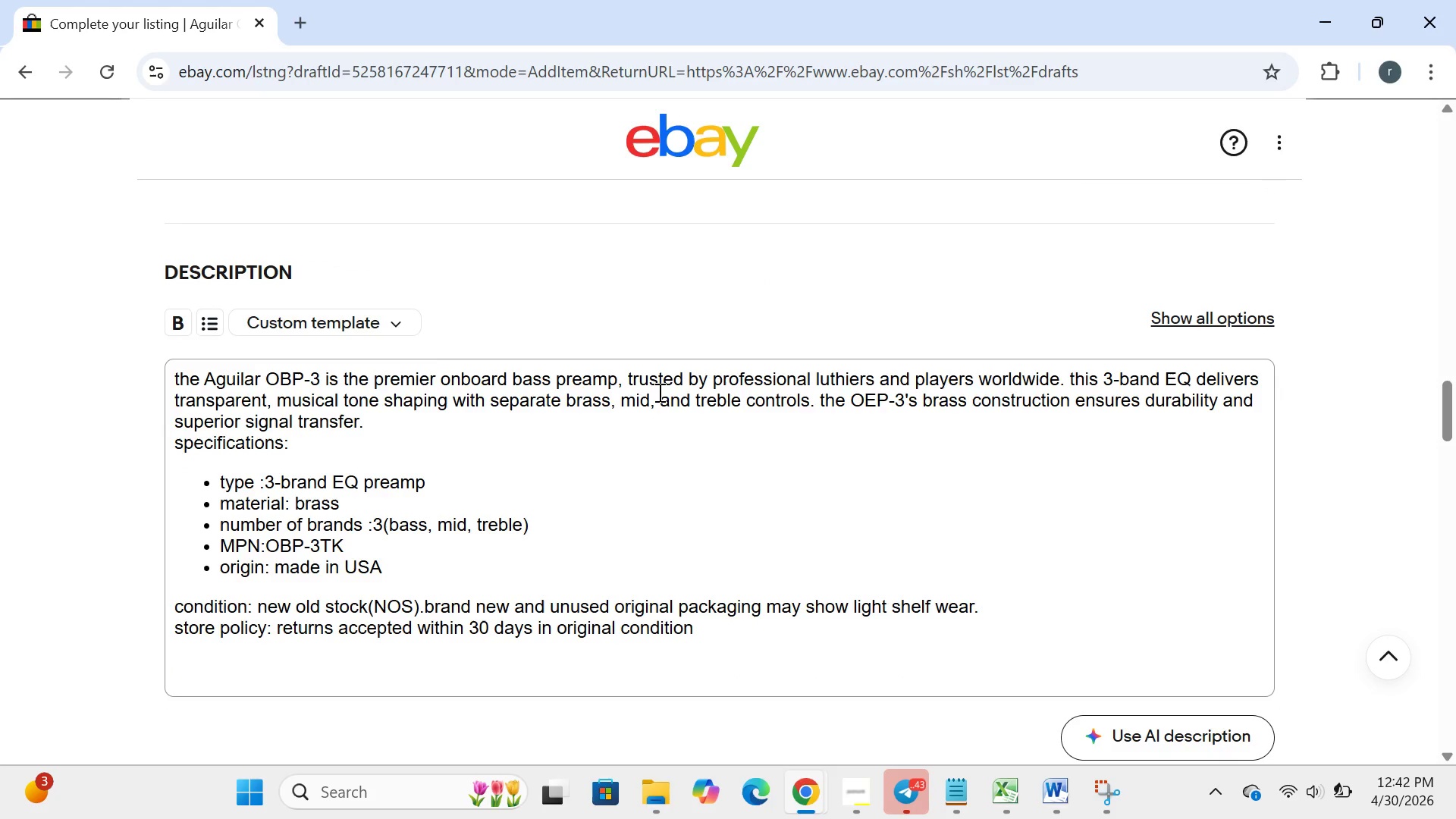 
wait(13.45)
 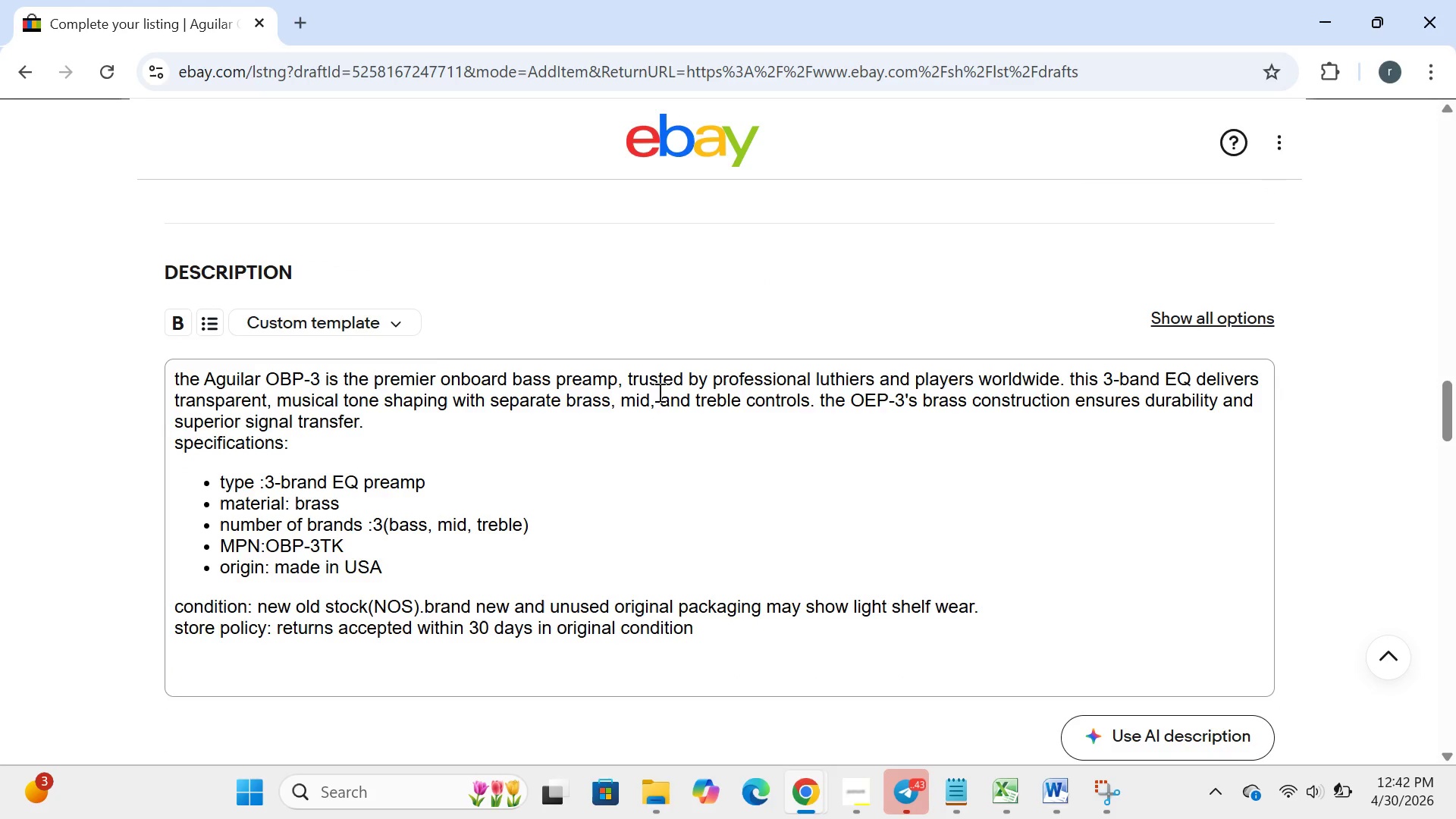 
left_click([548, 532])
 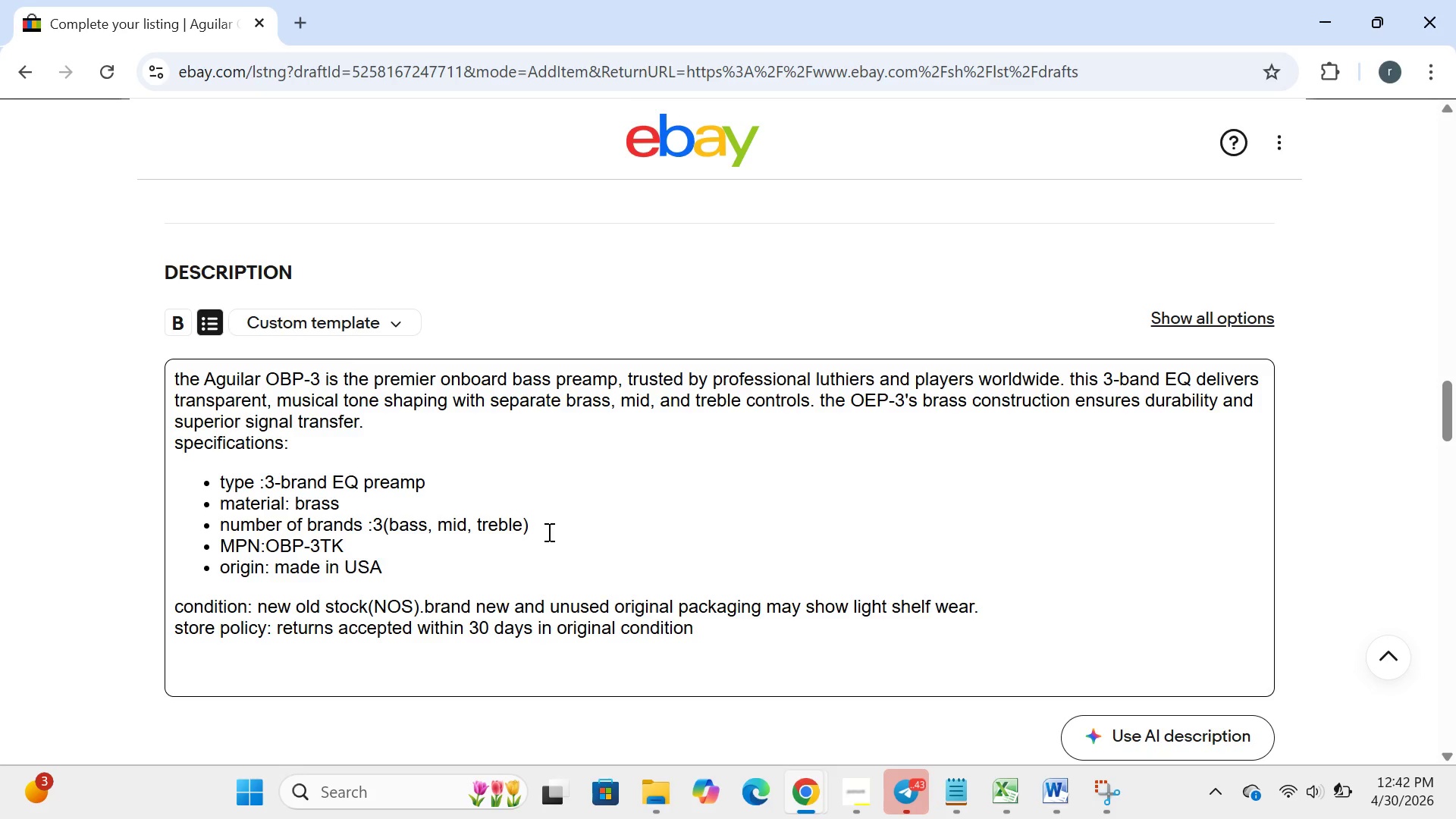 
key(Control+ControlLeft)
 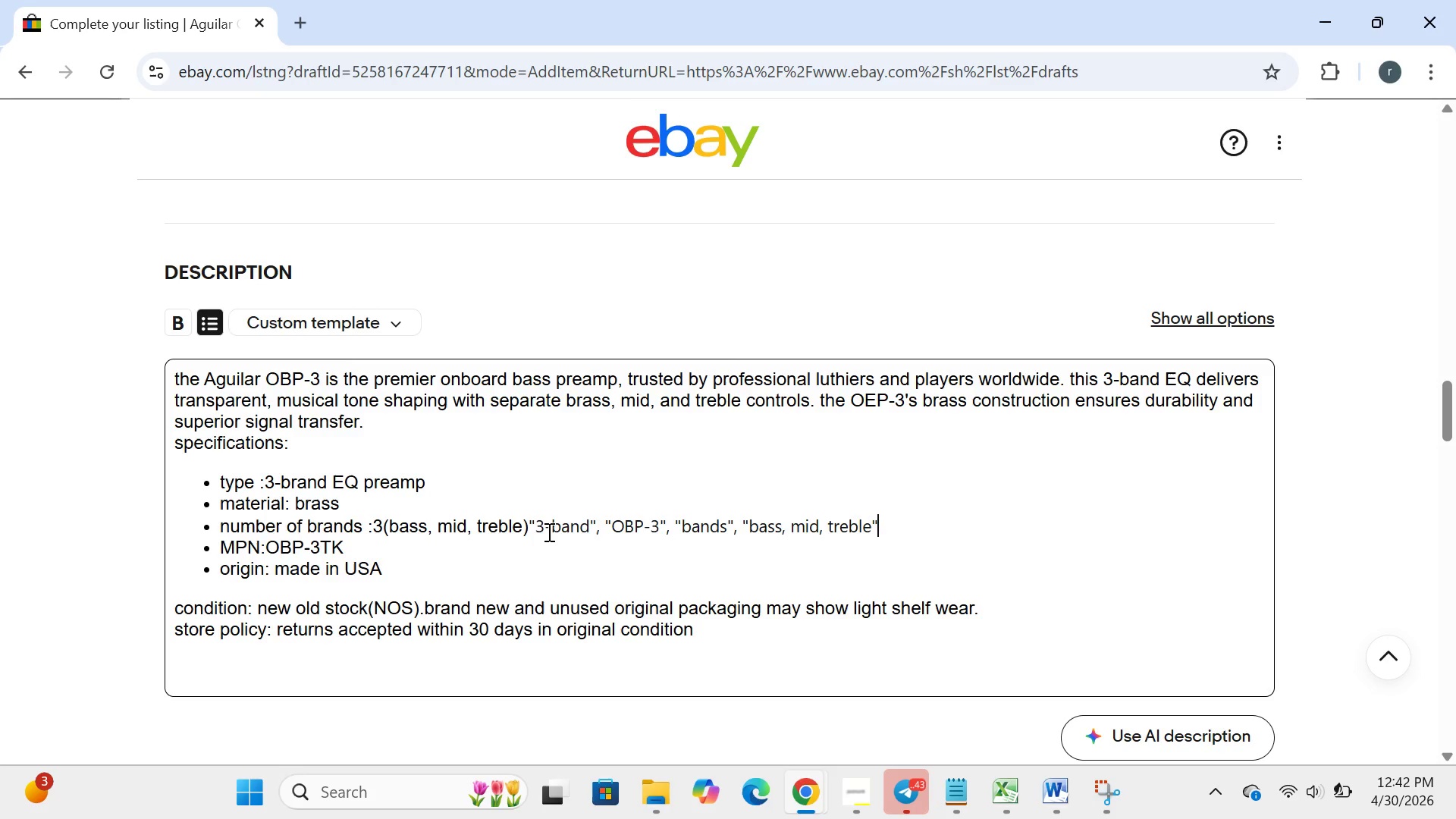 
key(Control+V)
 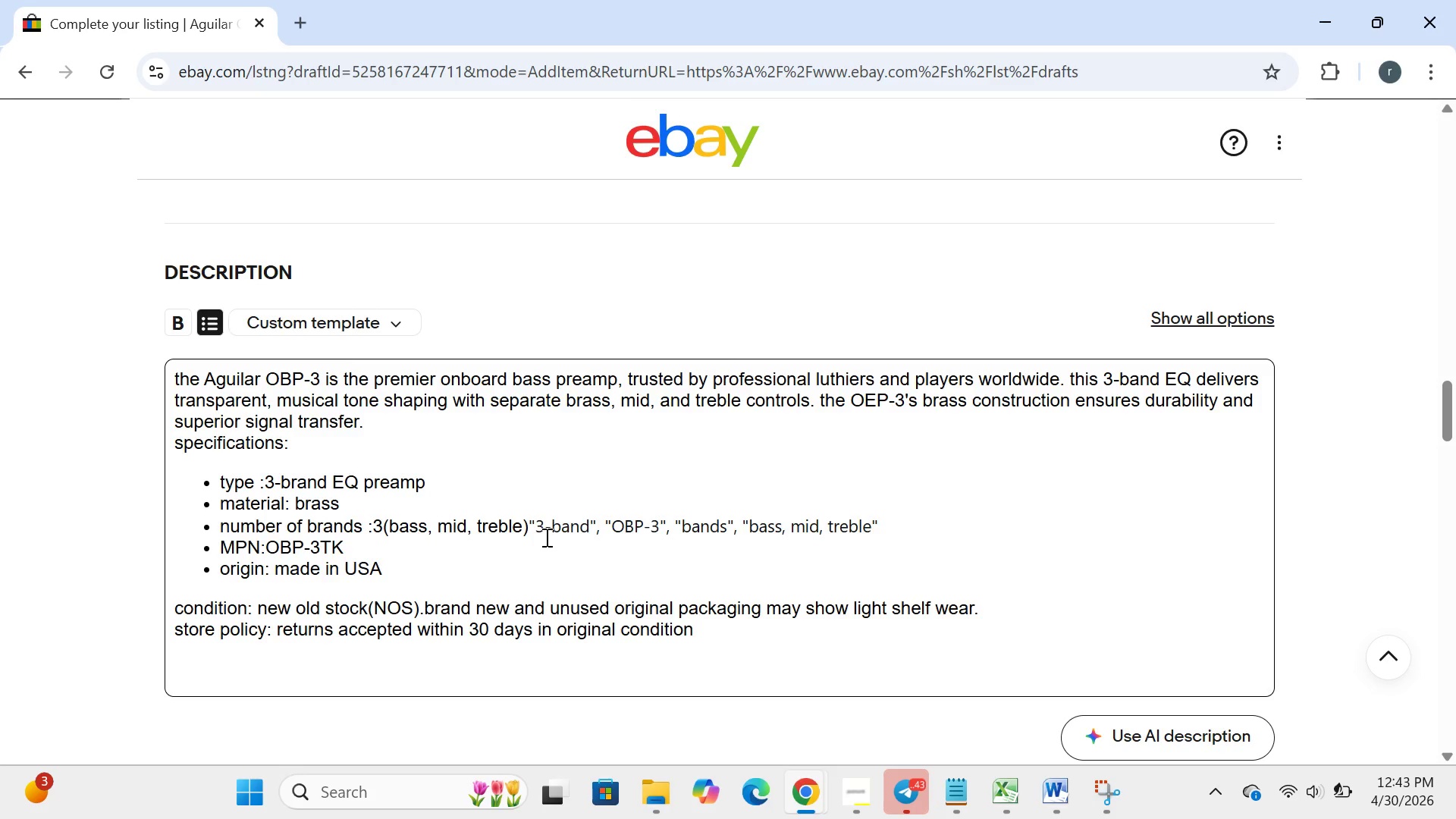 
left_click([539, 531])
 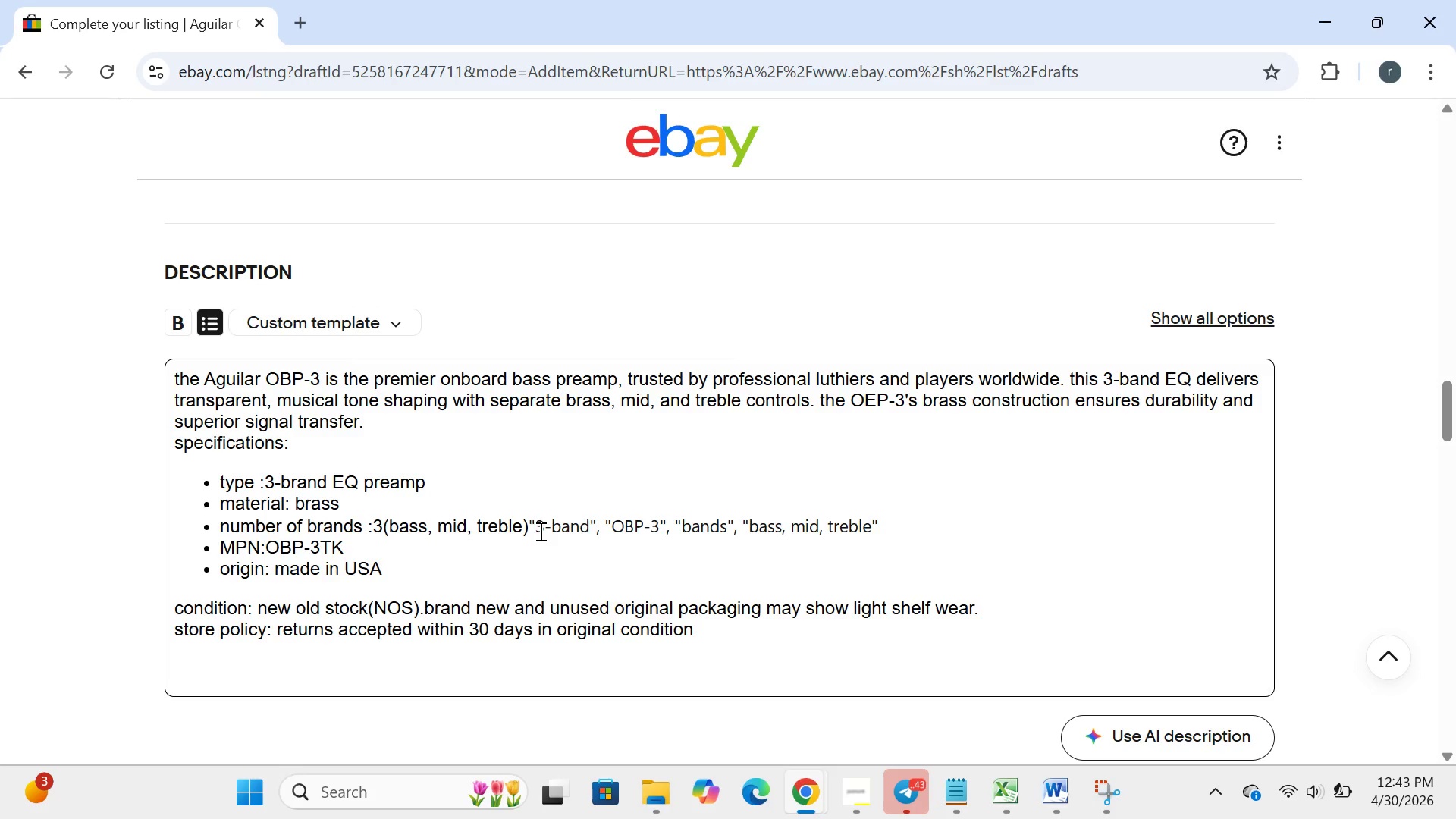 
key(Backspace)
 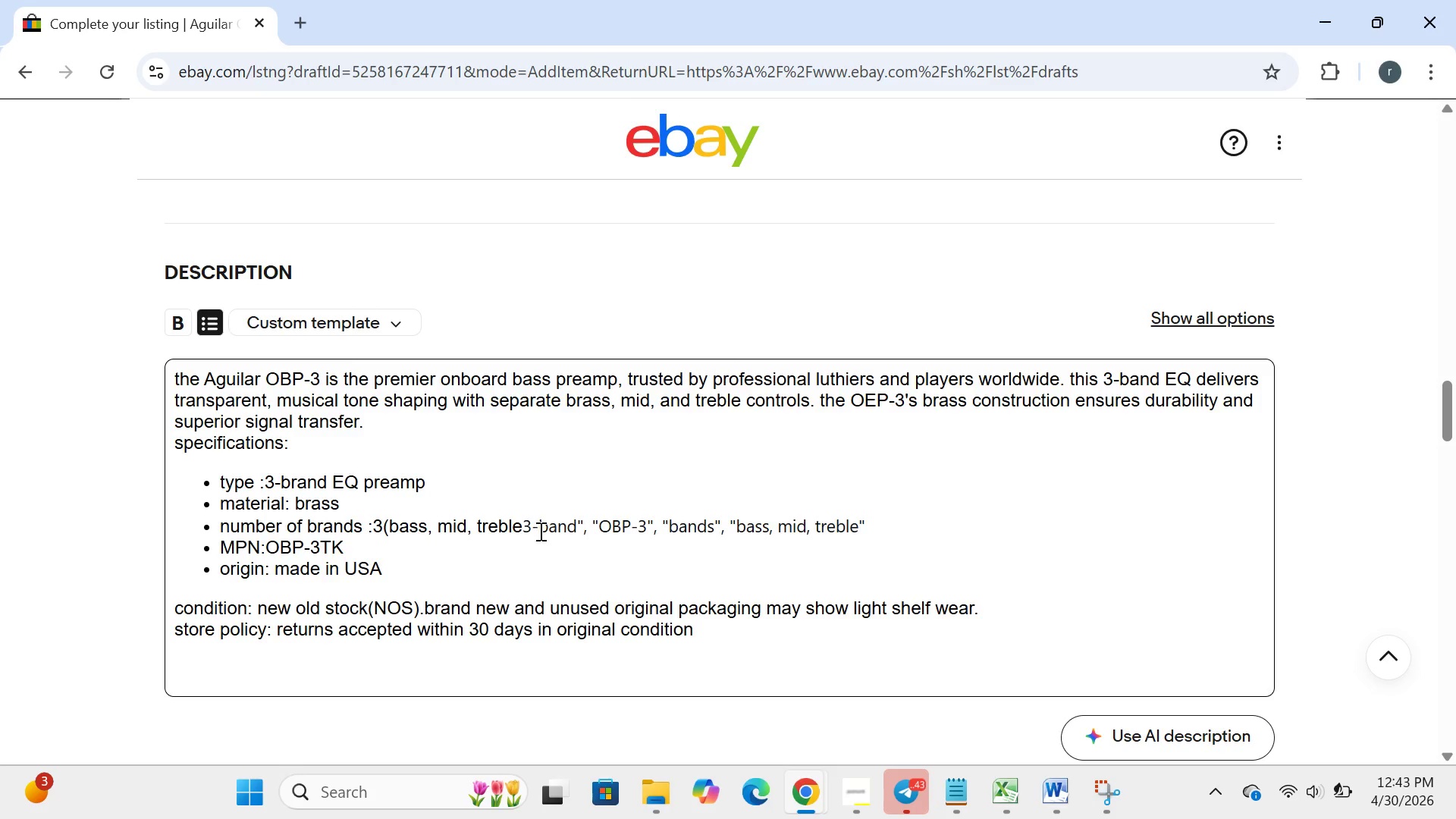 
key(Backspace)
 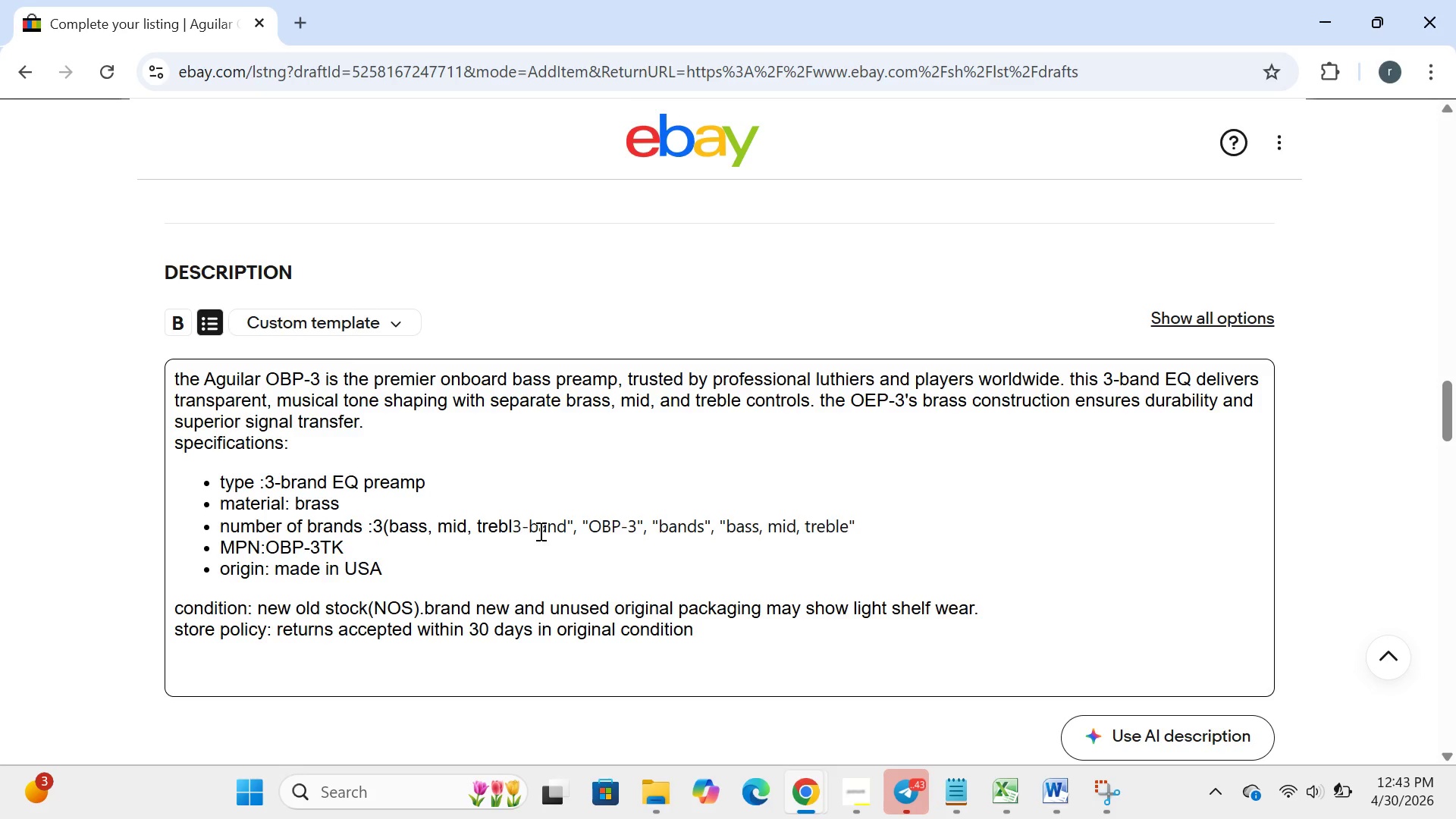 
key(Backspace)
 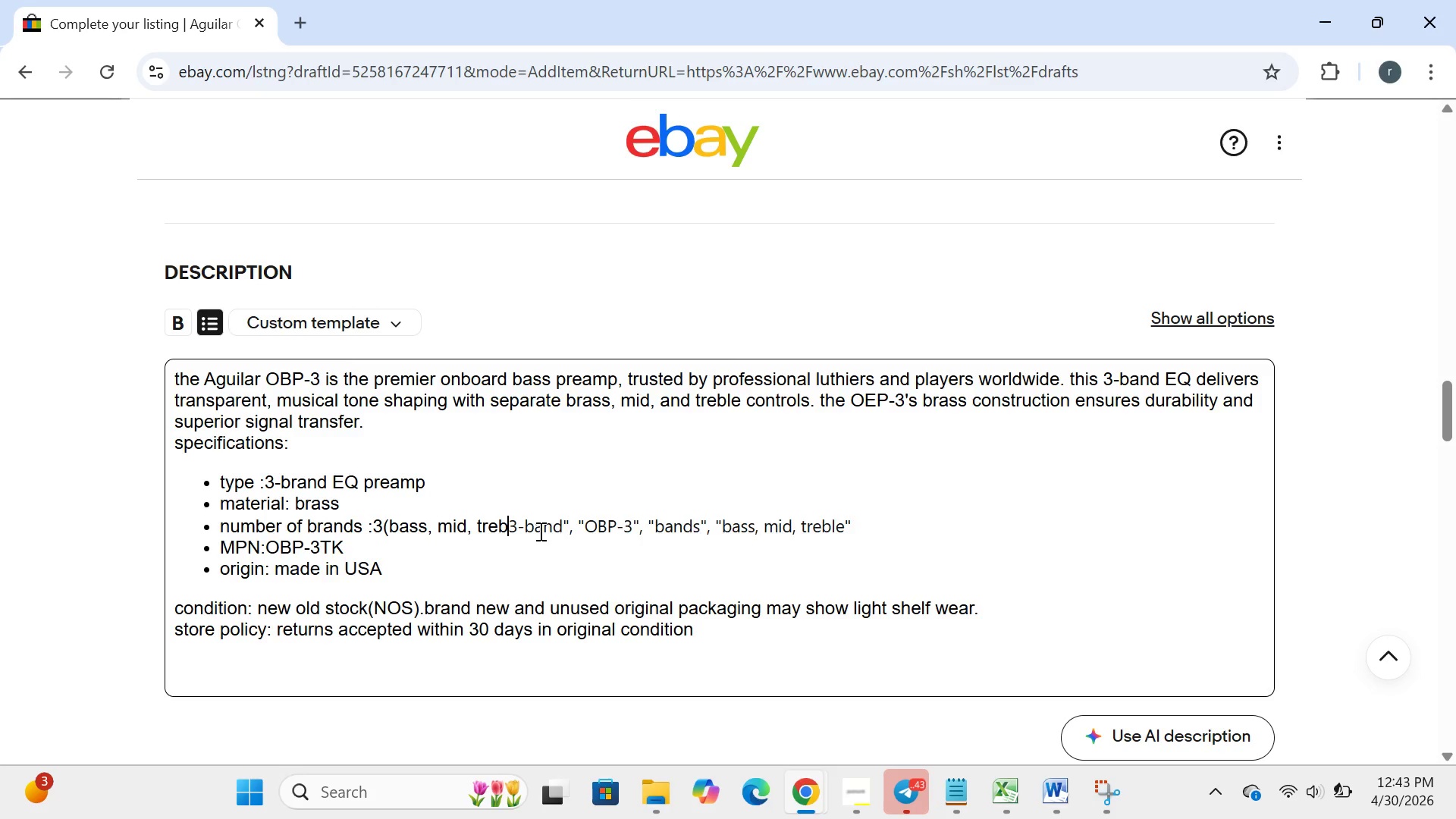 
key(Backspace)
 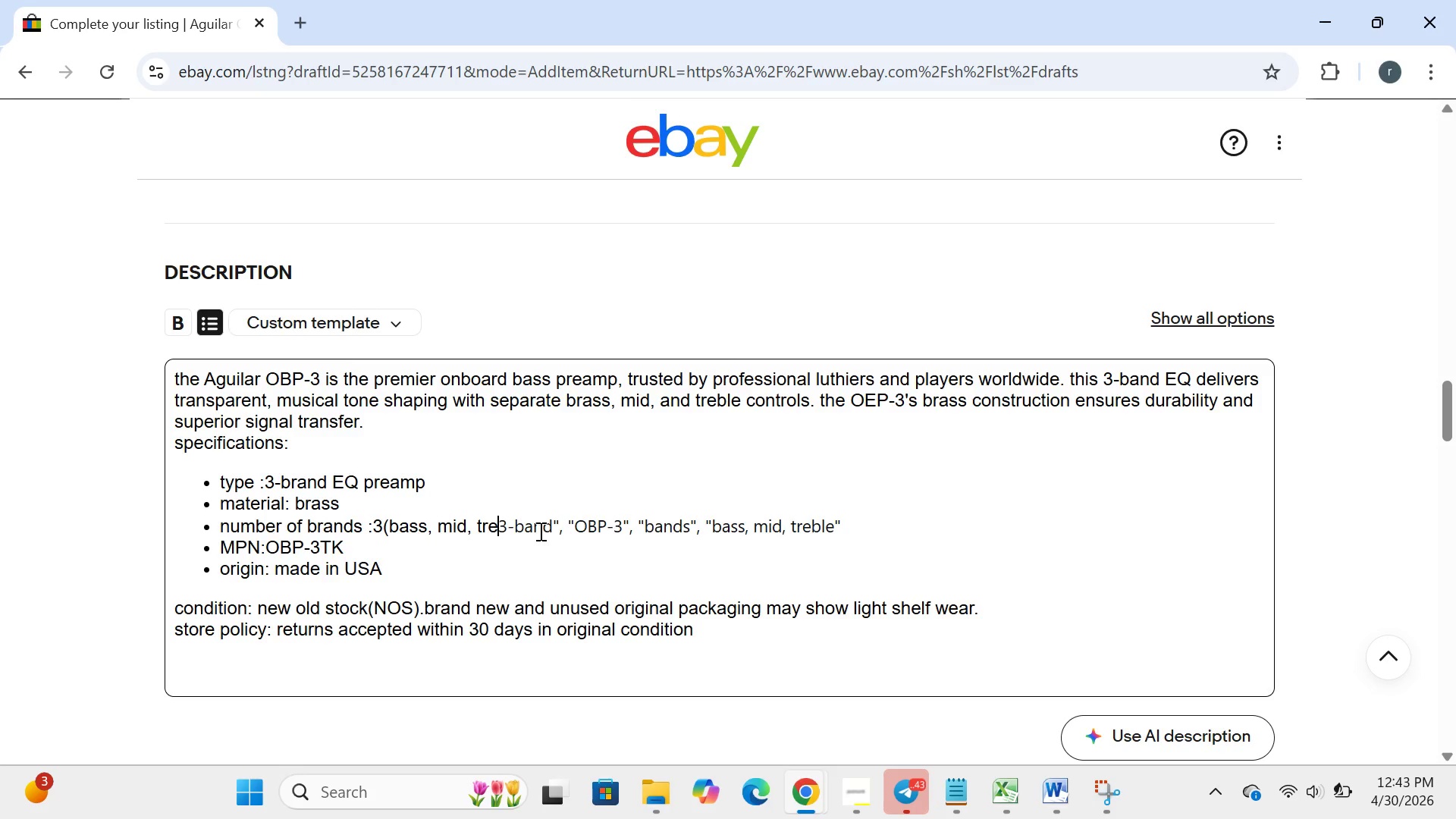 
key(Backspace)
 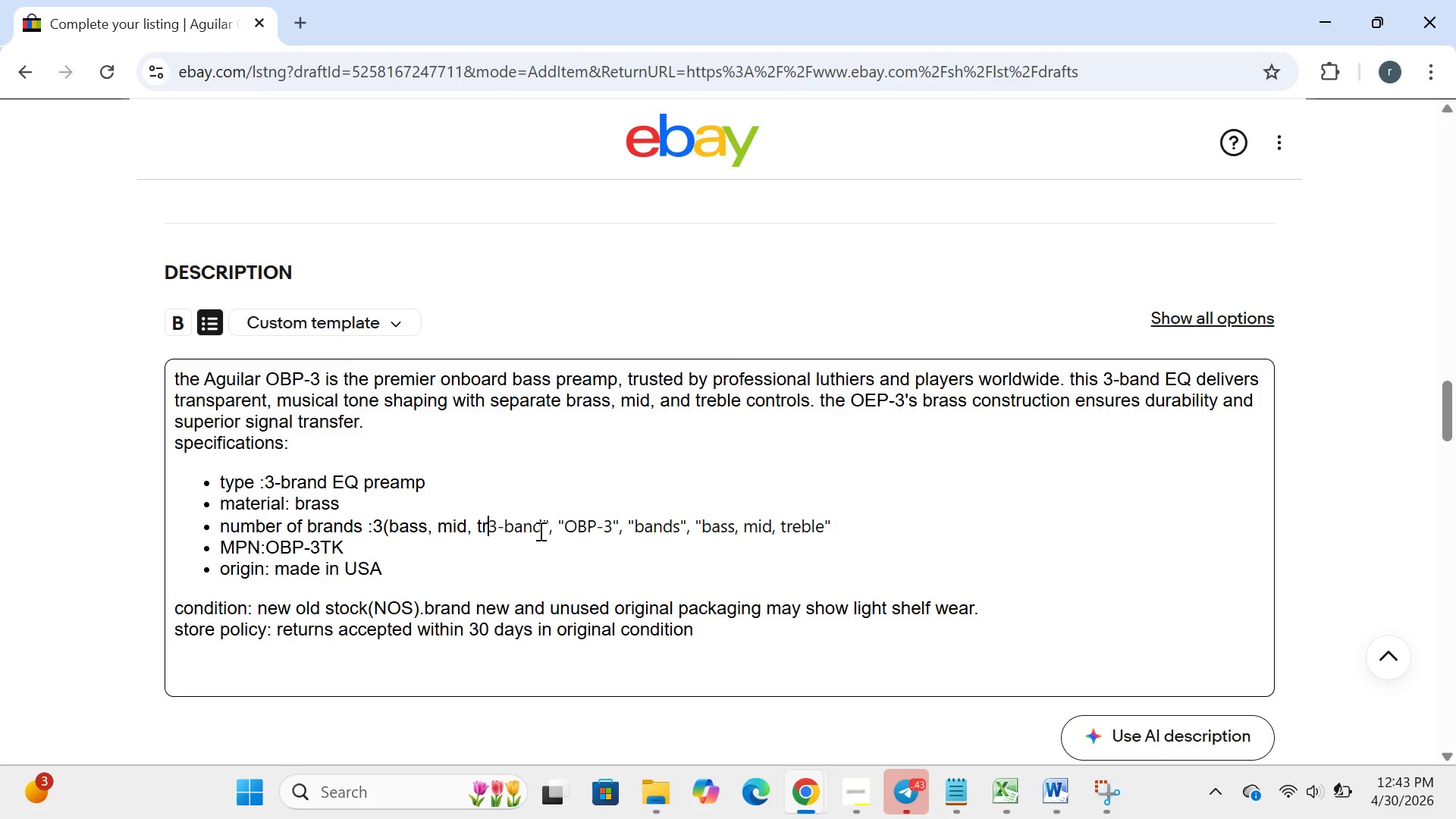 
key(Backspace)
 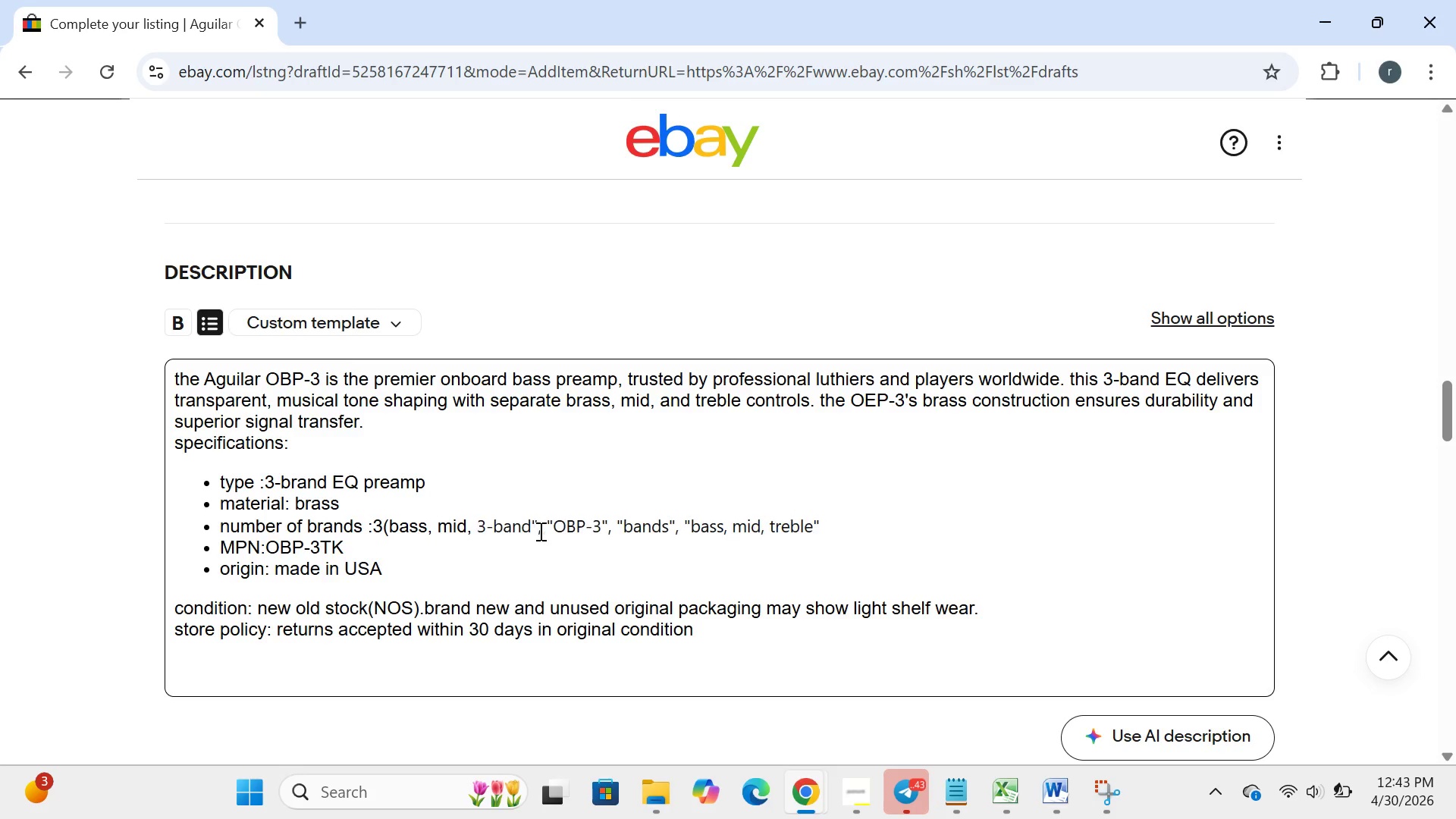 
key(Backspace)
 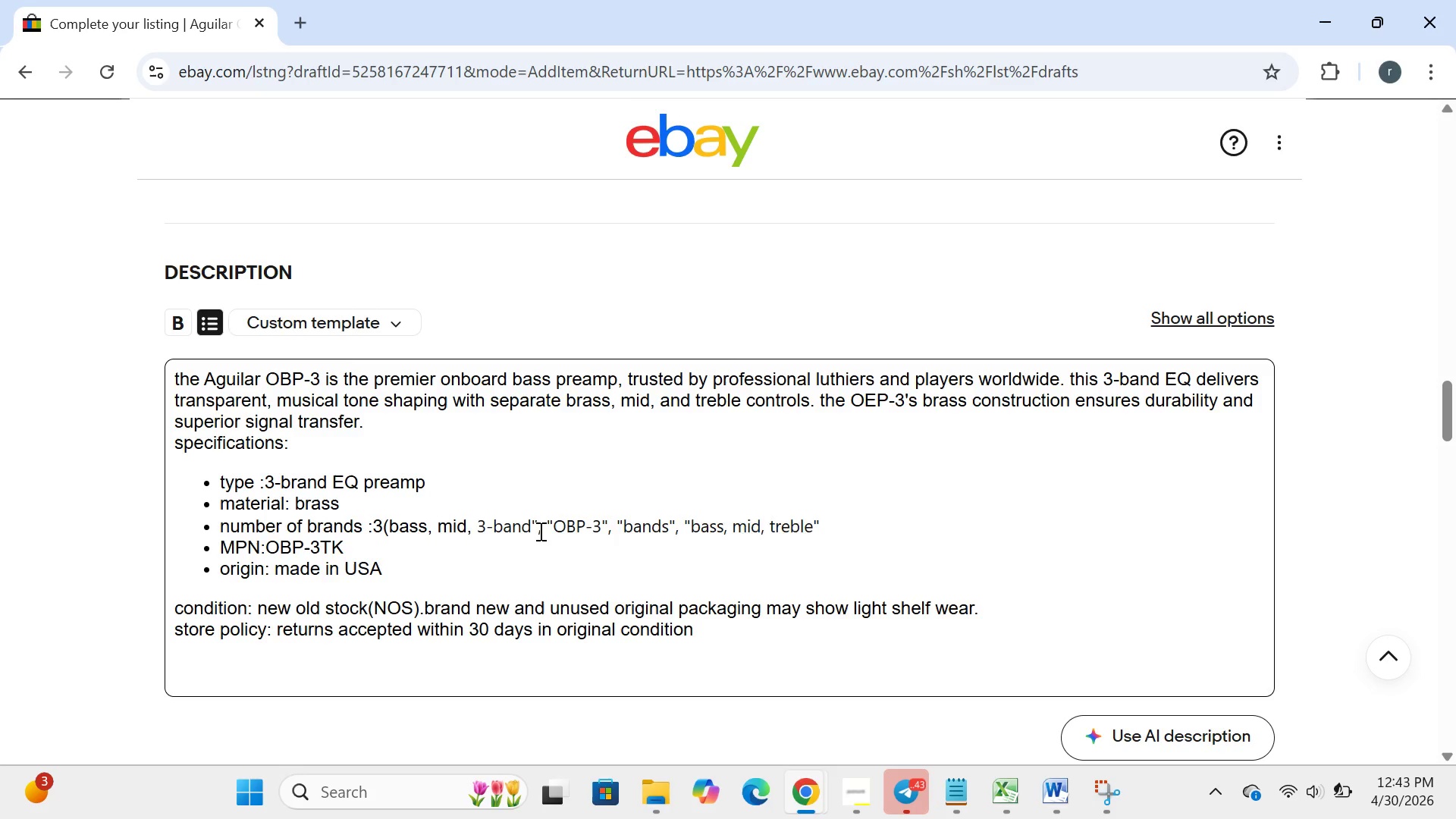 
key(Backspace)
 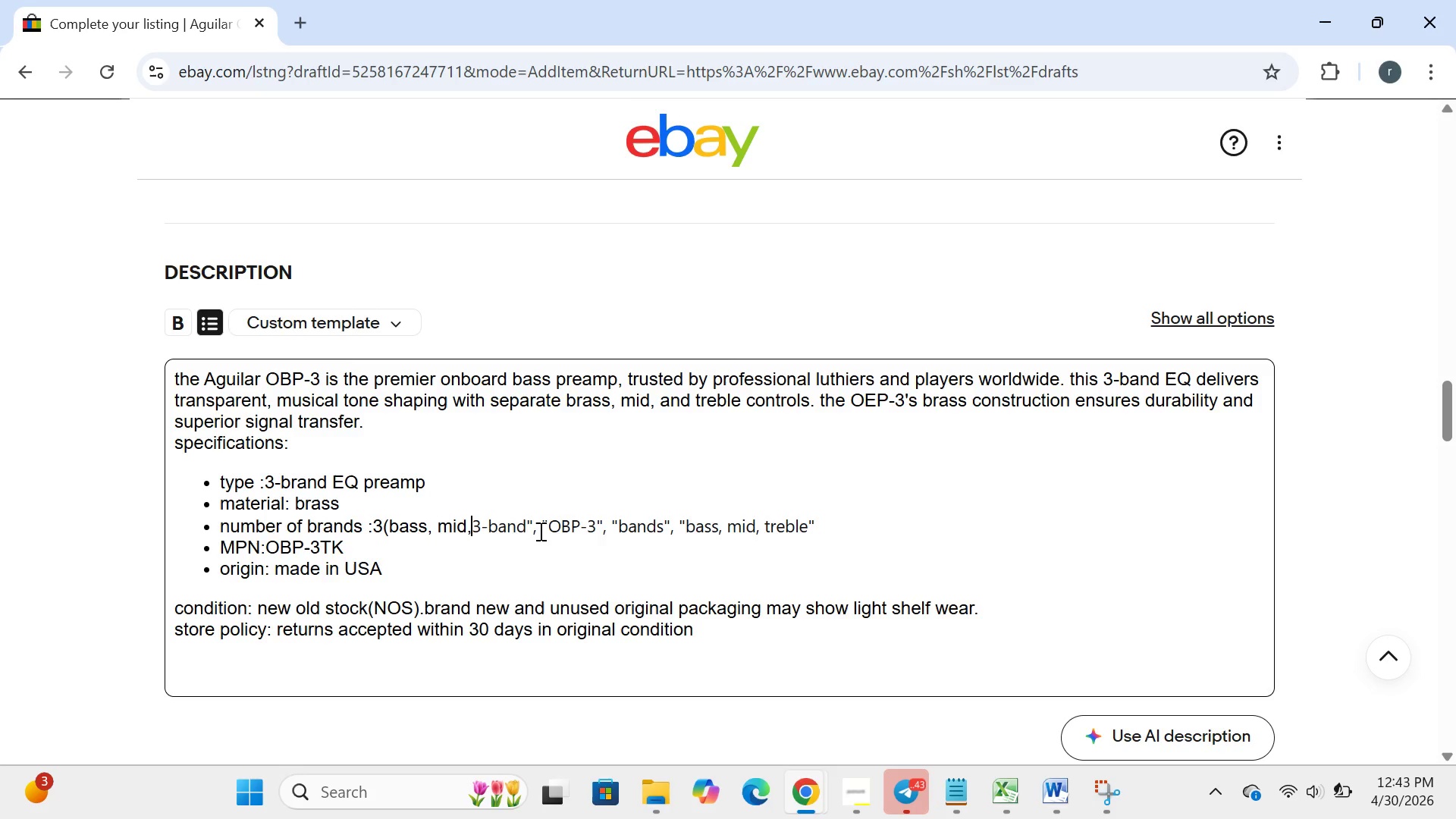 
key(Backspace)
 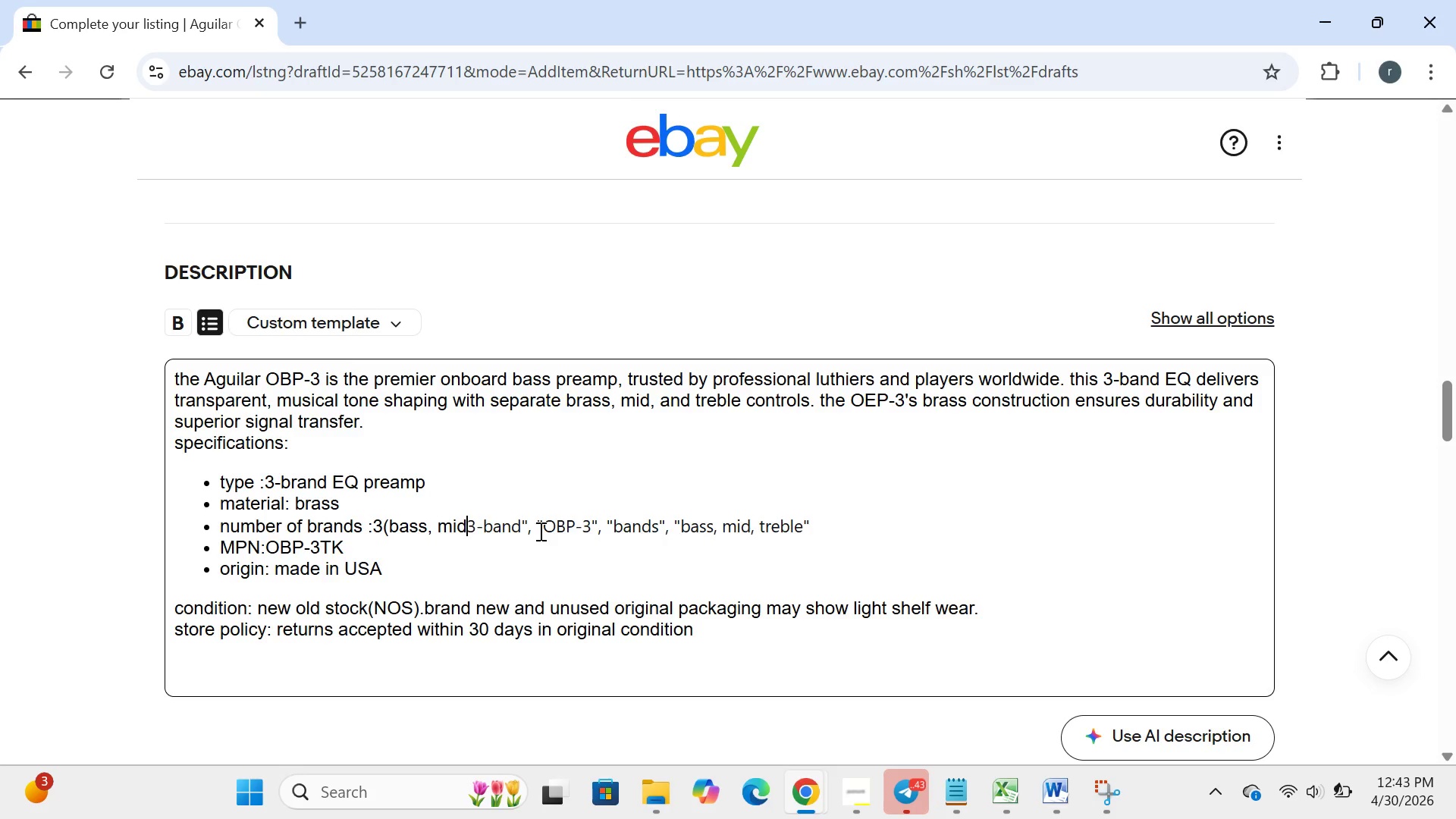 
key(Backspace)
 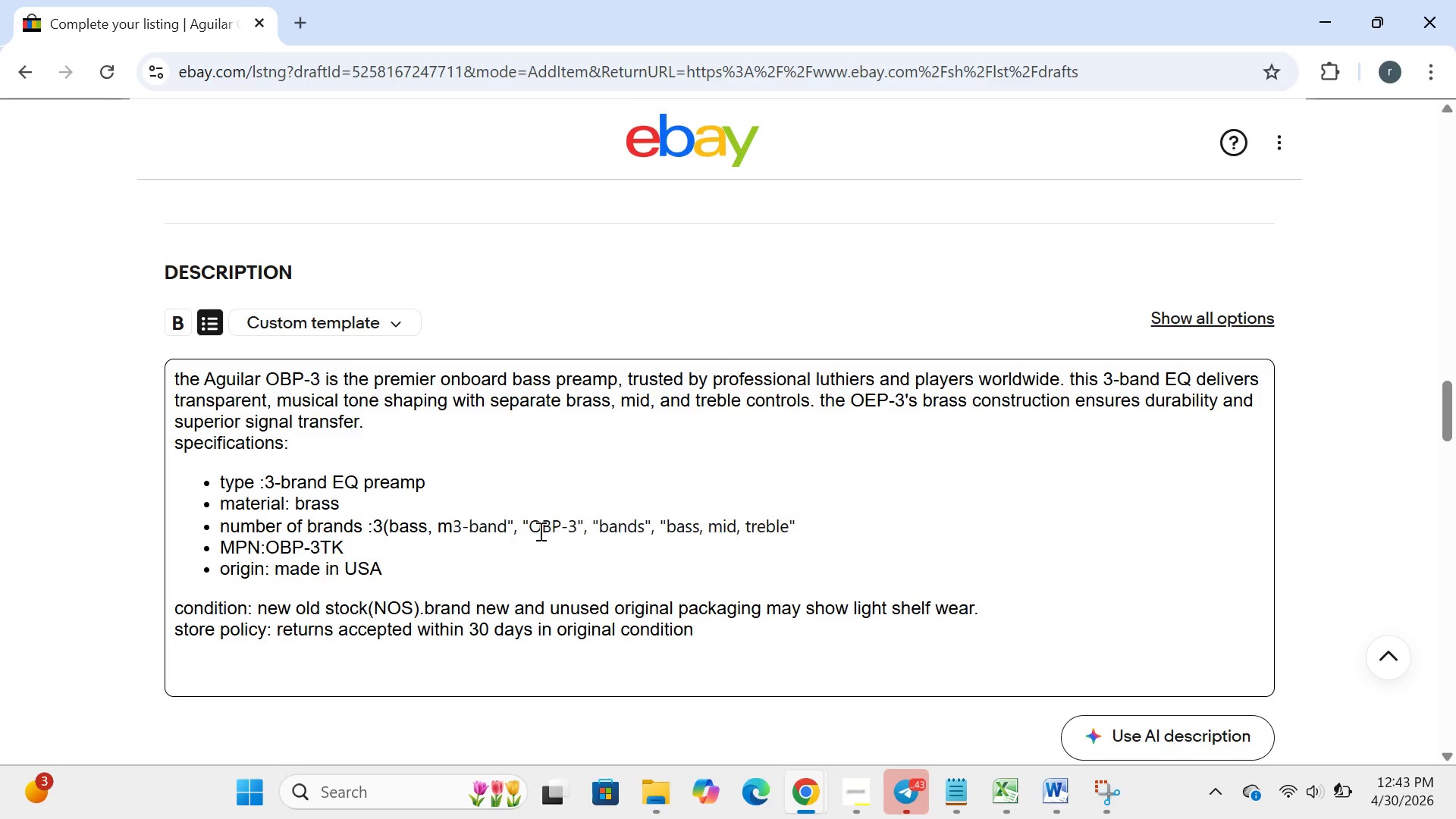 
key(Backspace)
 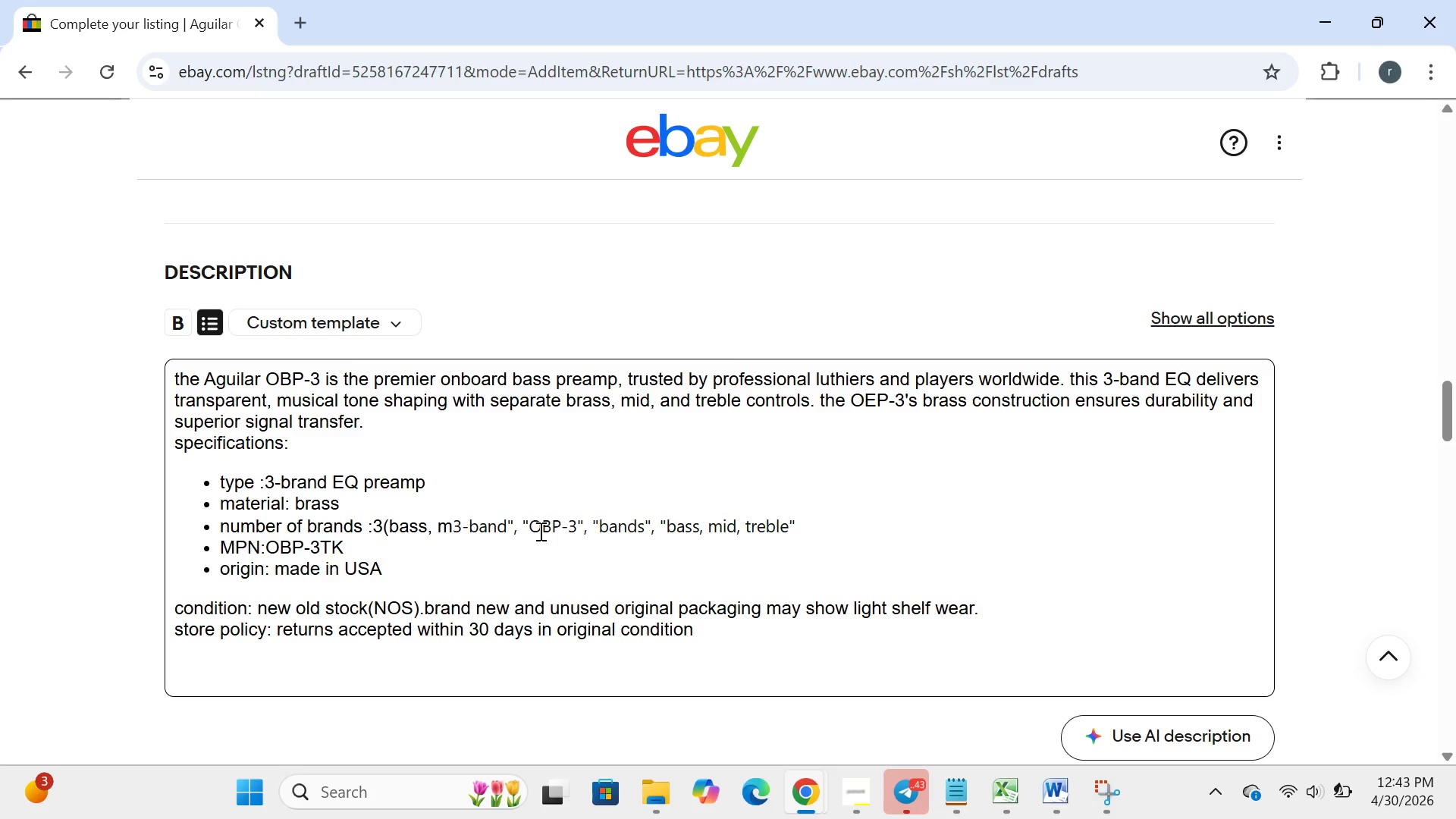 
key(Backspace)
 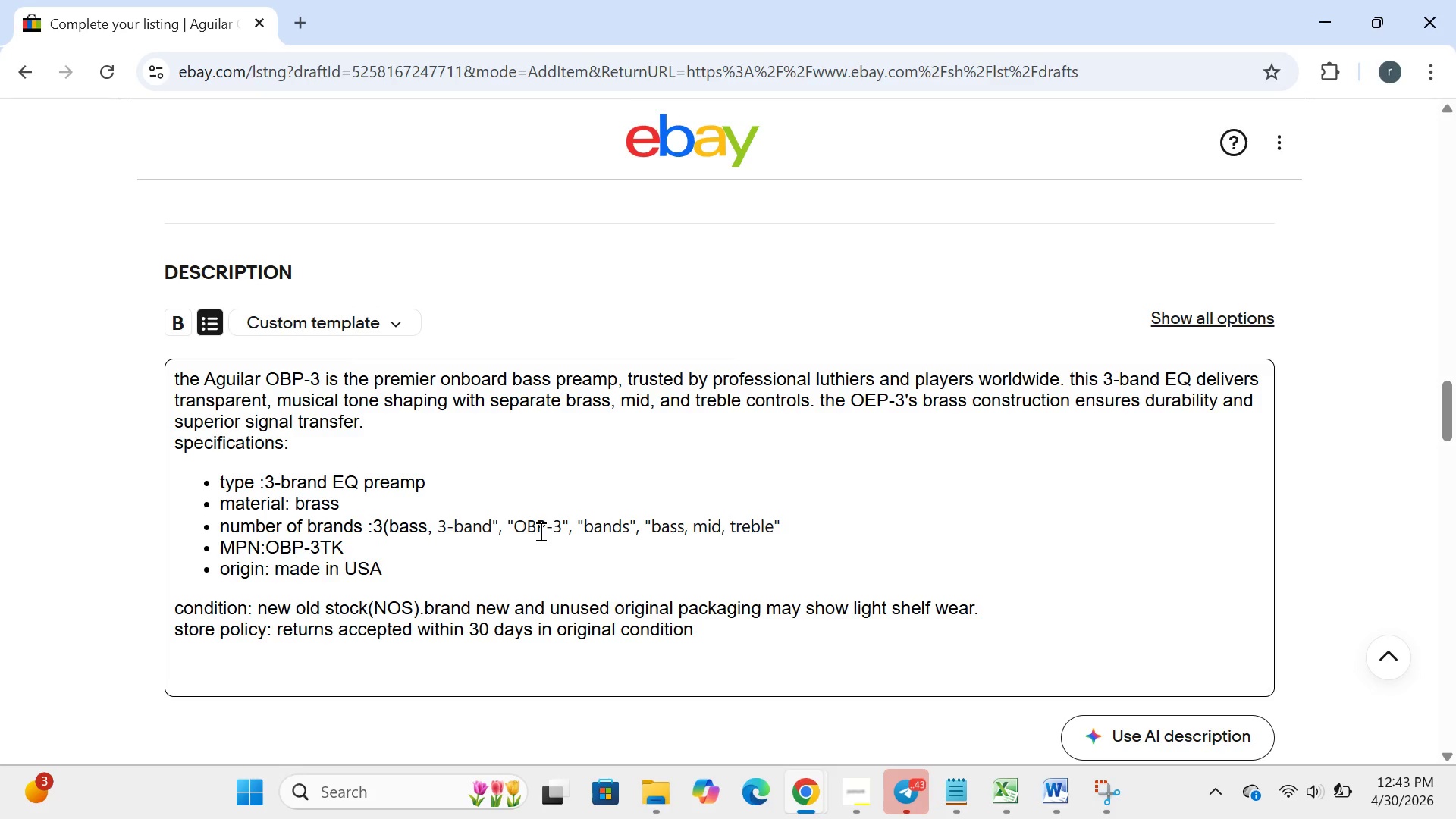 
key(Backspace)
 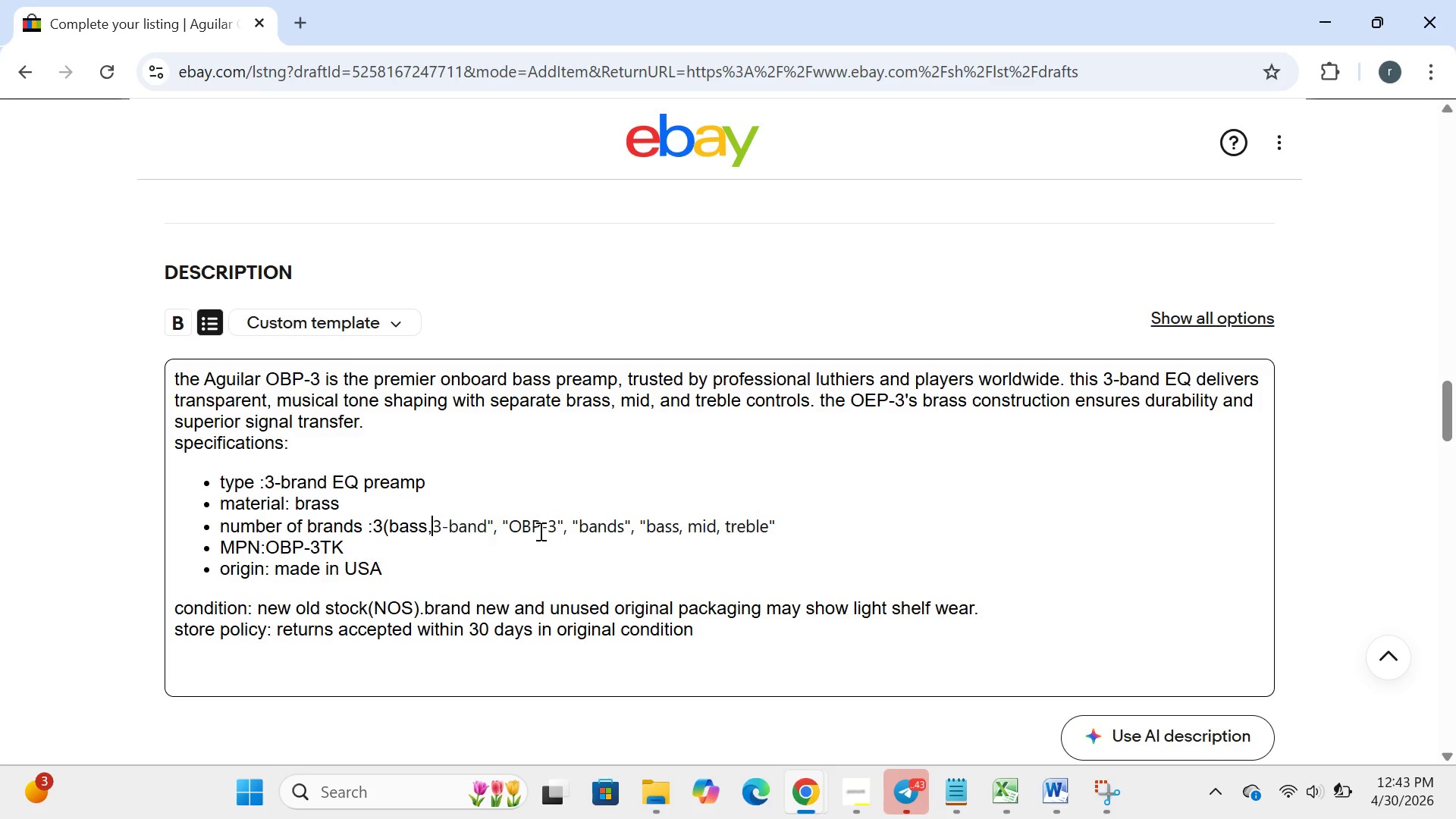 
key(Backspace)
 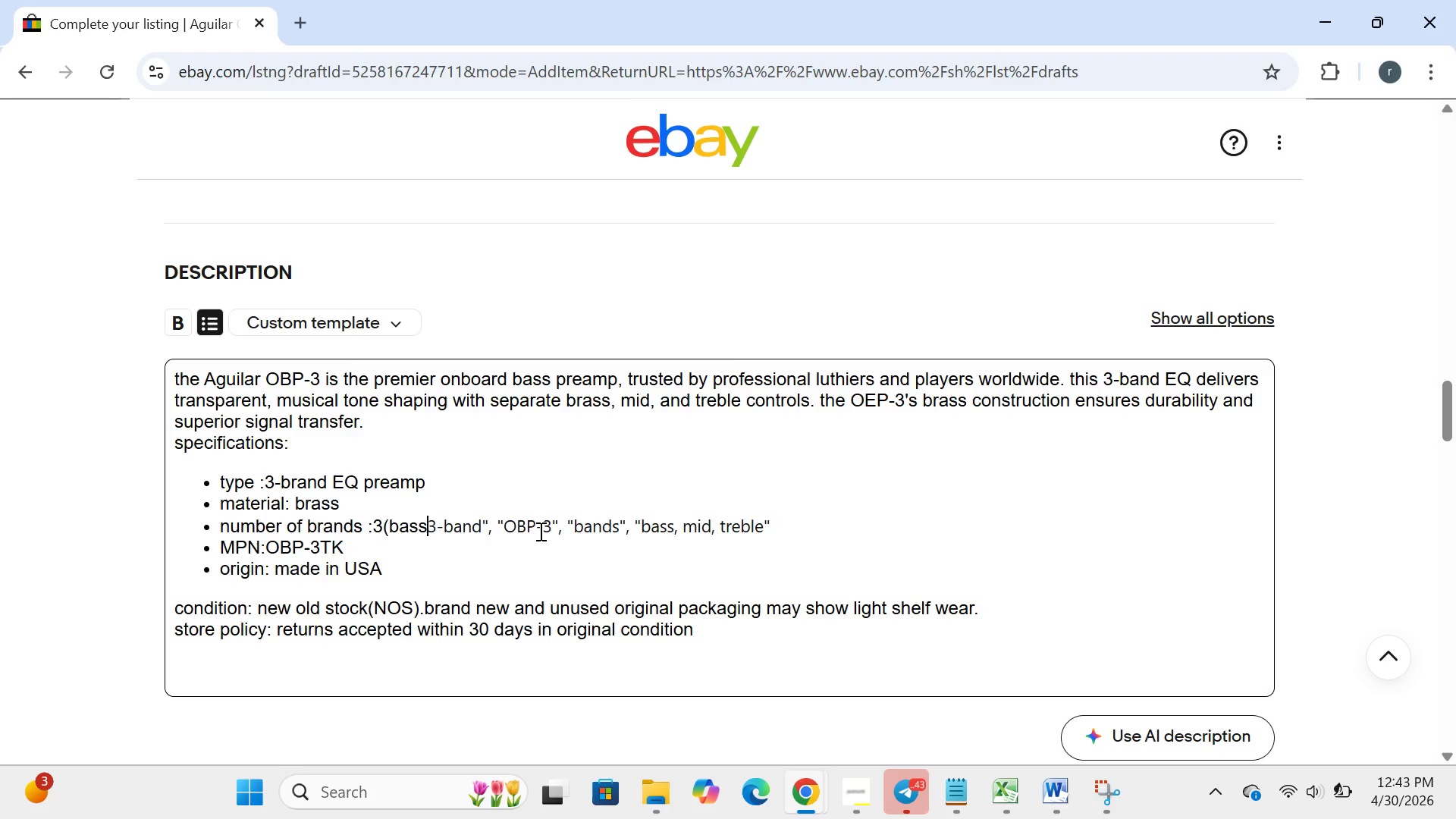 
key(Backspace)
 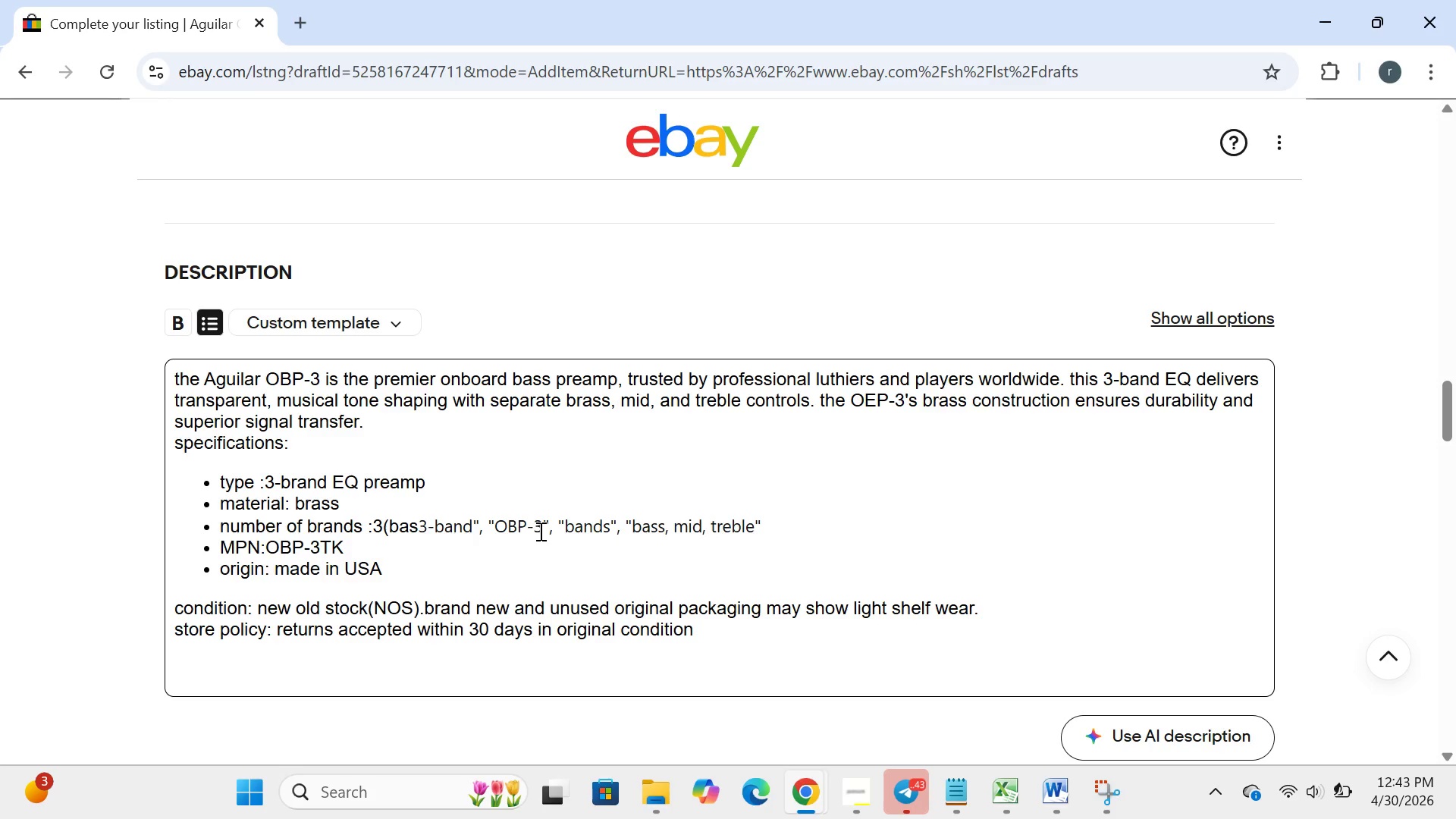 
key(Backspace)
 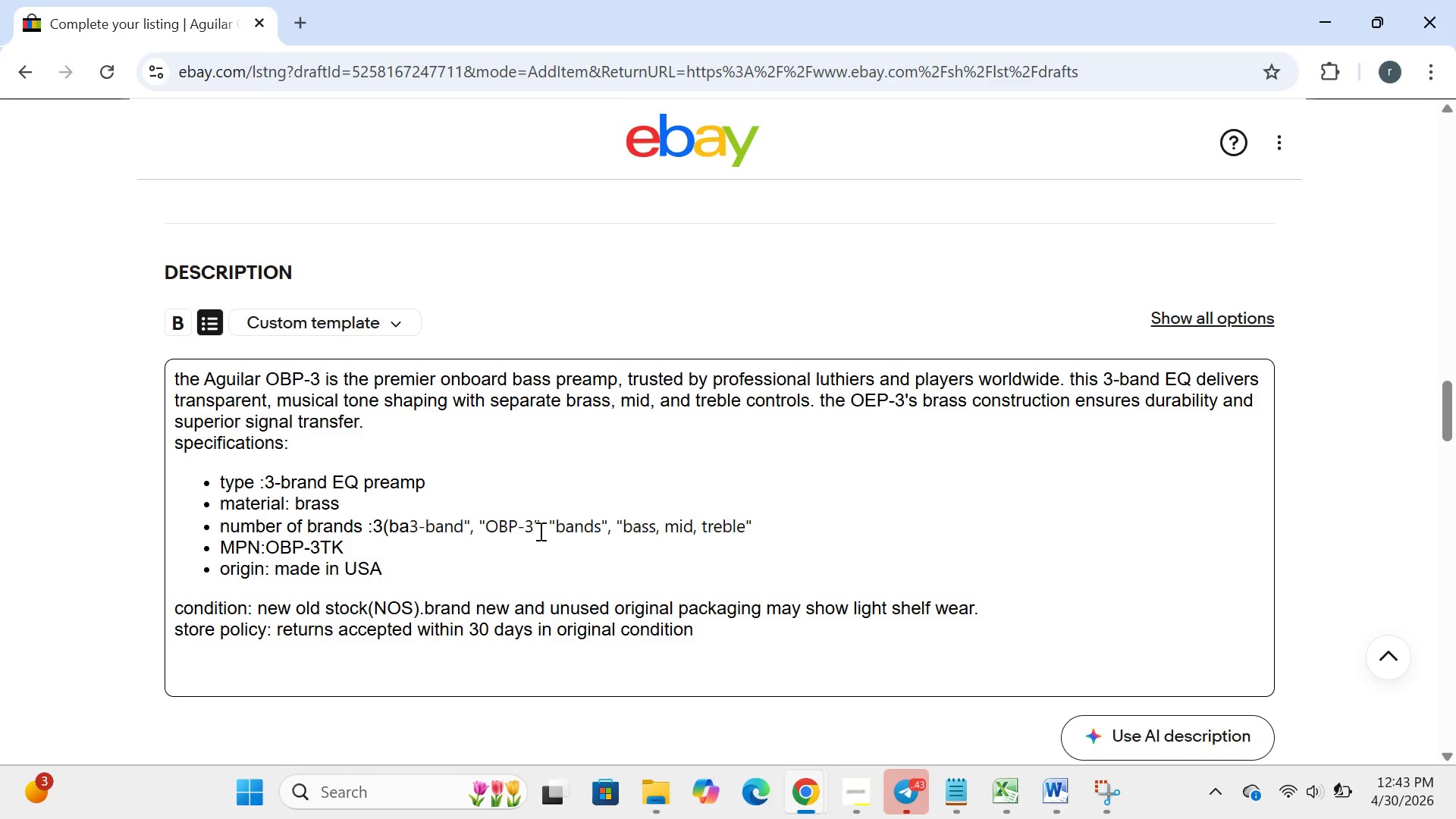 
key(Backspace)
 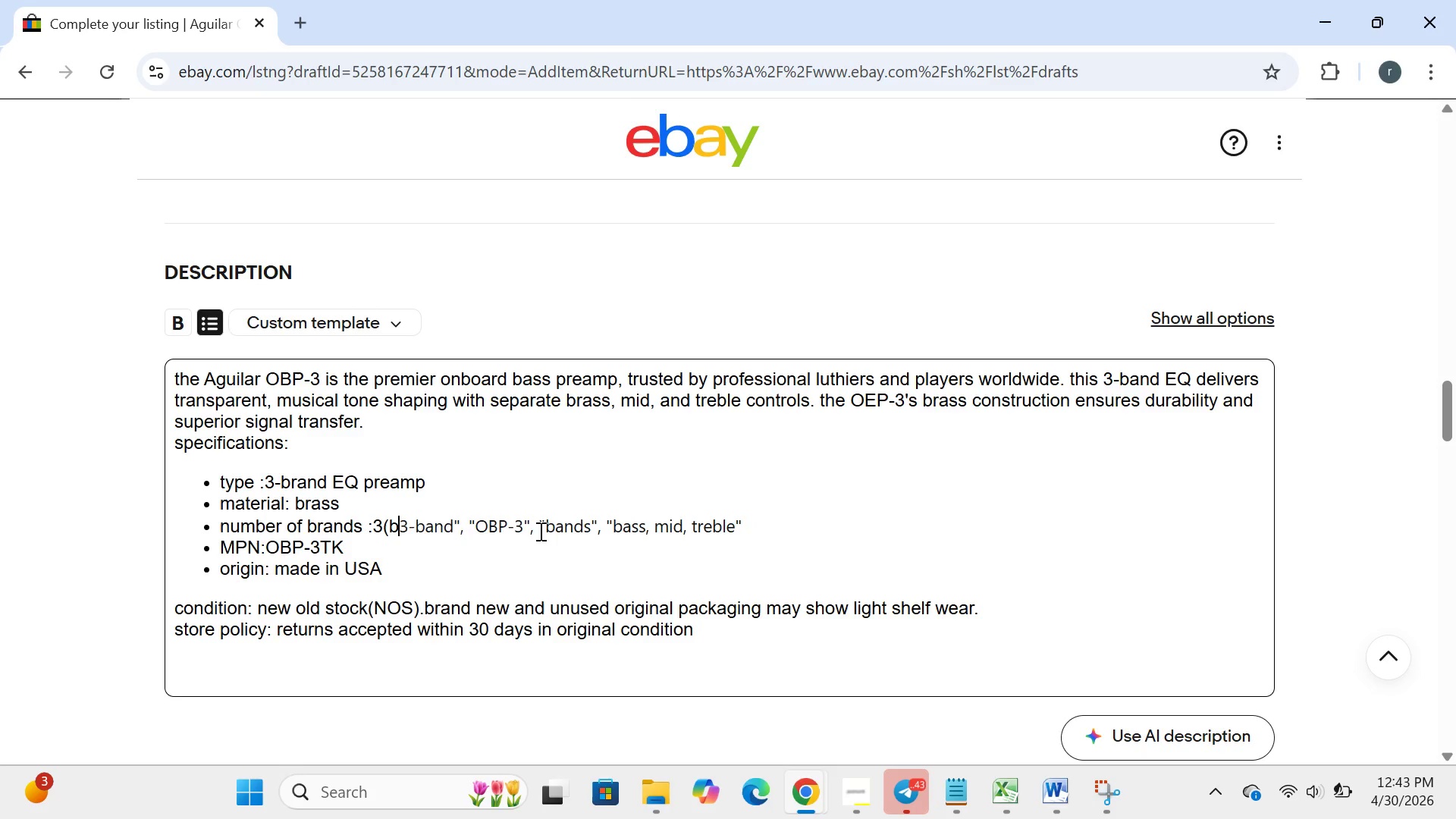 
key(Backspace)
 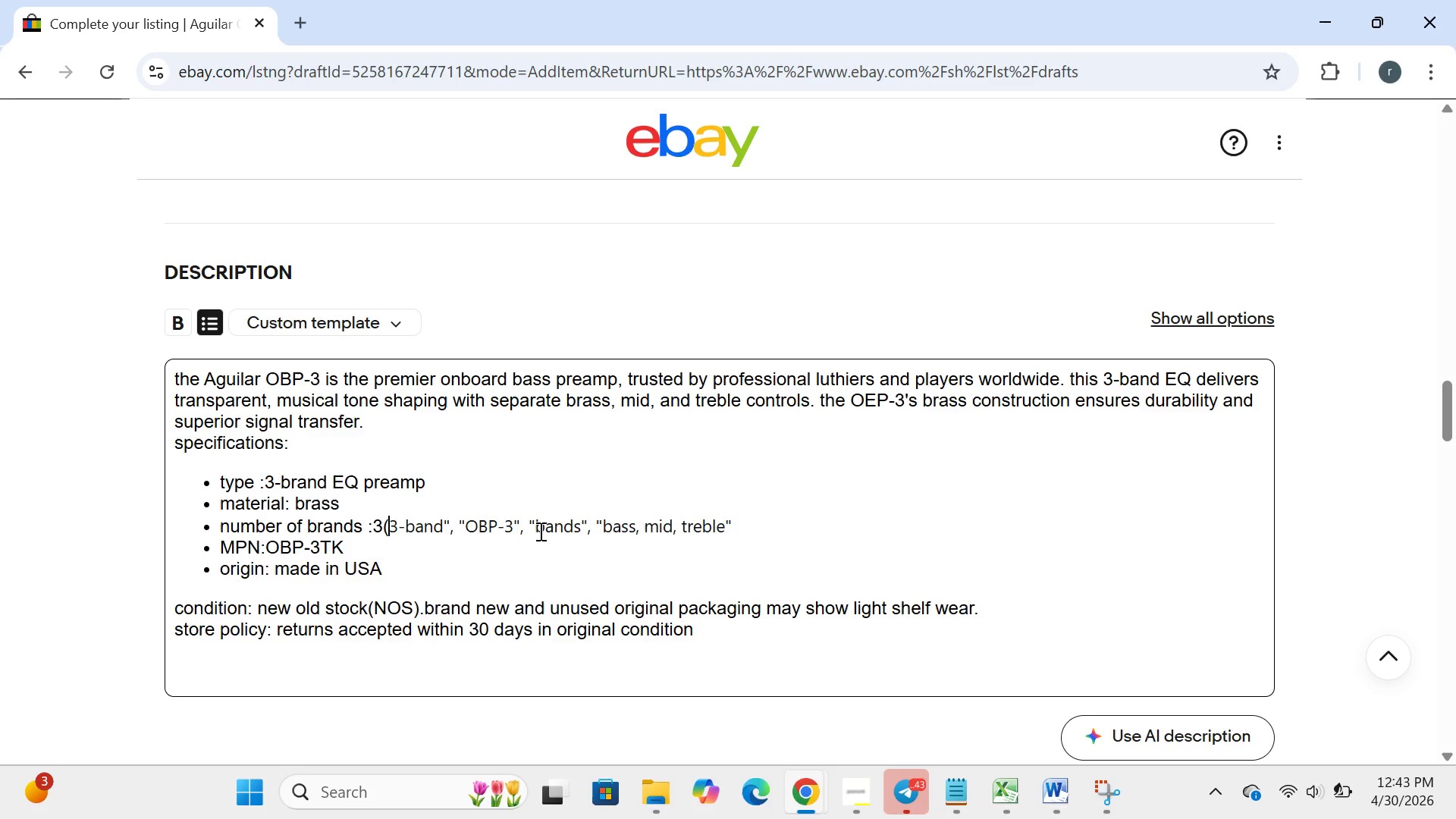 
key(Backspace)
 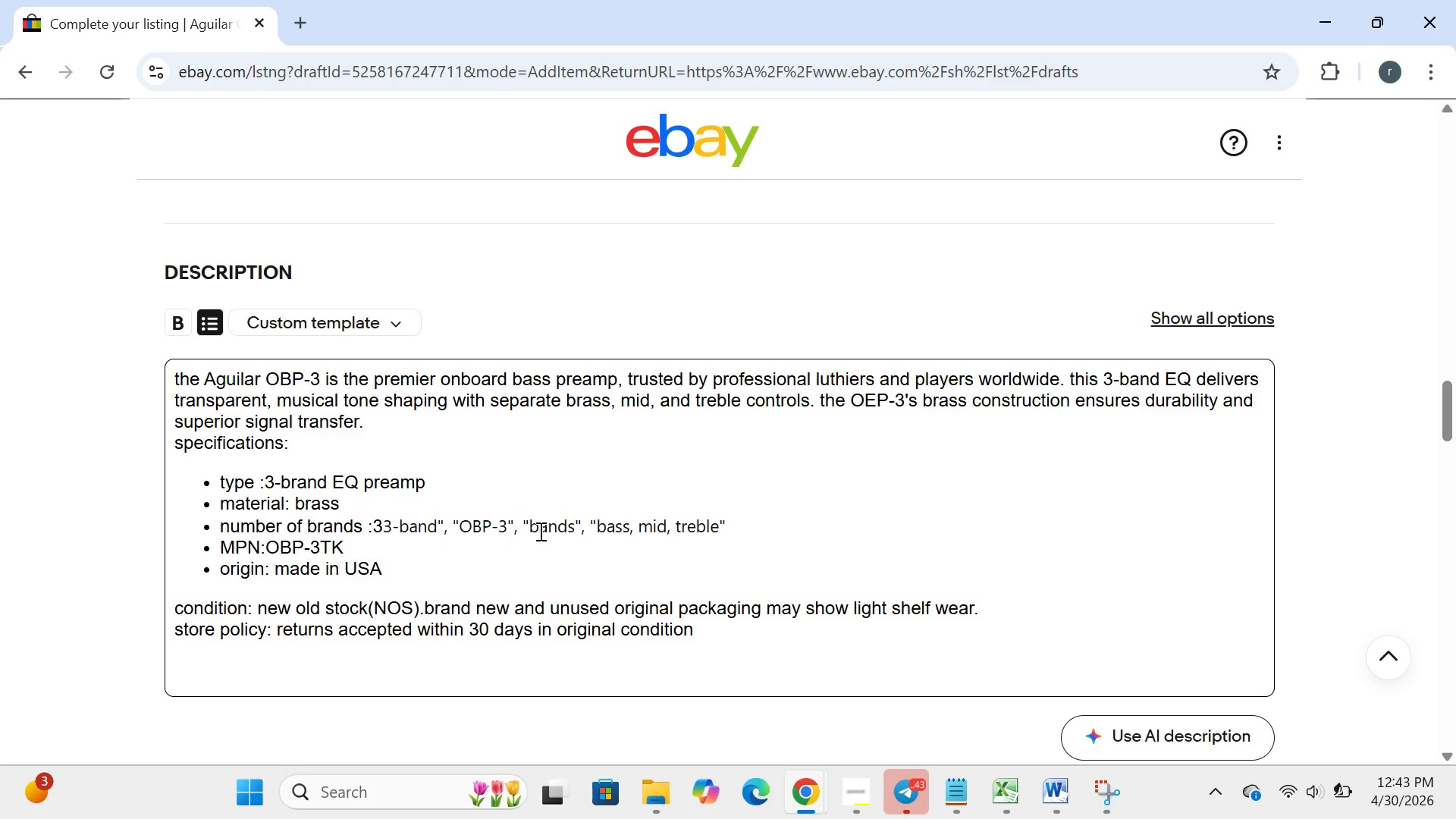 
key(Backspace)
 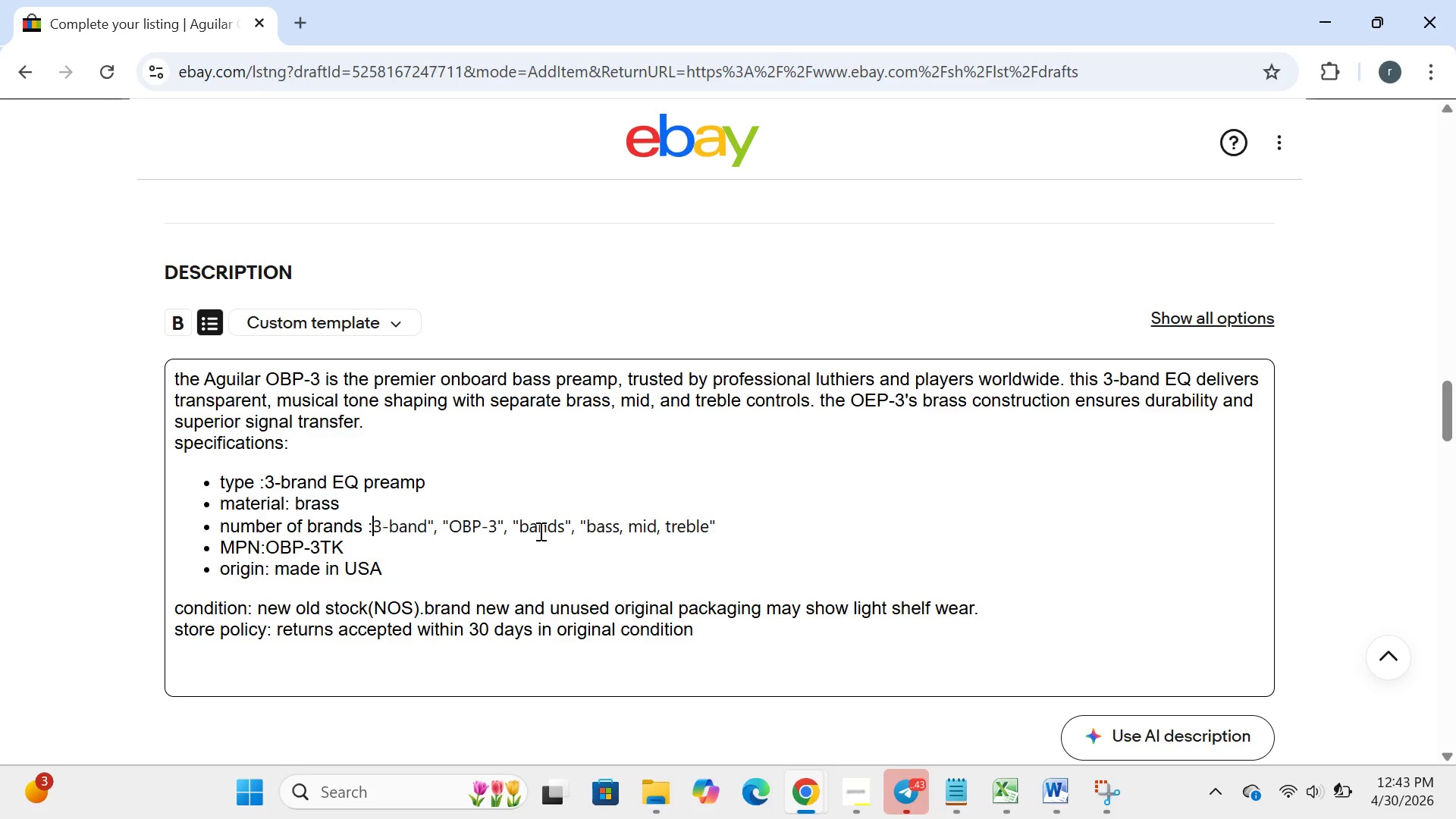 
key(Backspace)
 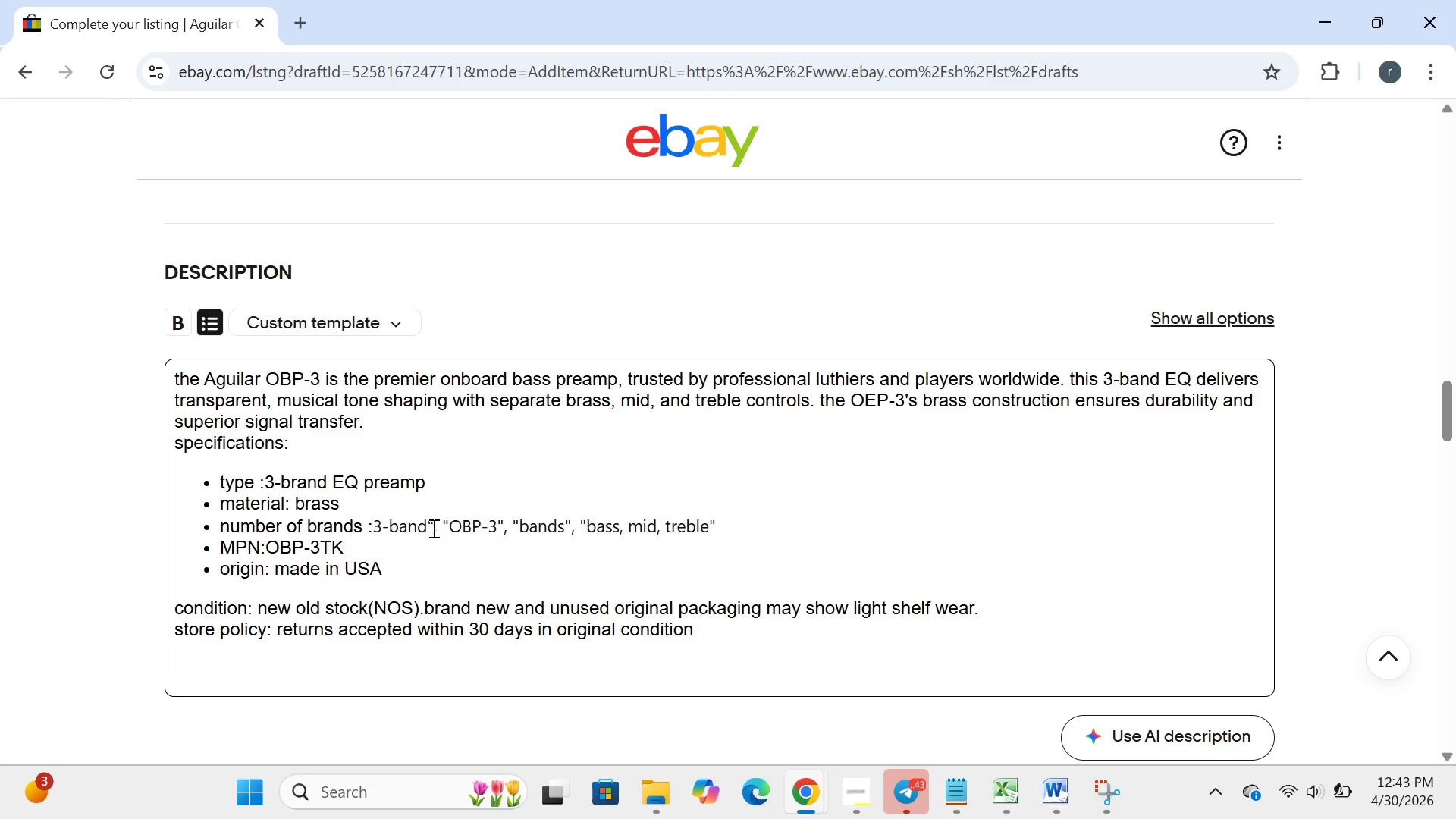 
left_click_drag(start_coordinate=[431, 528], to_coordinate=[453, 522])
 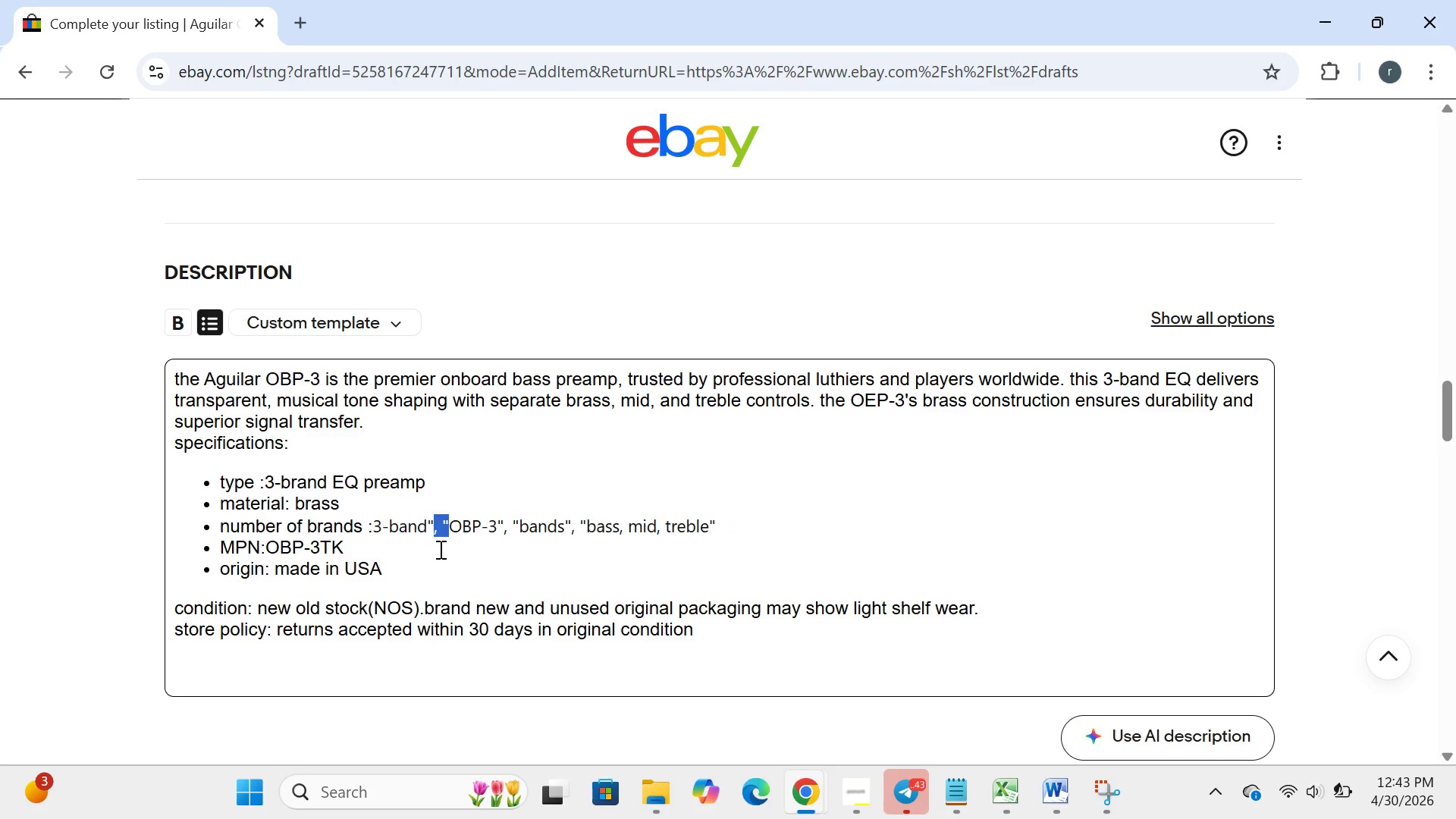 
key(Backspace)
 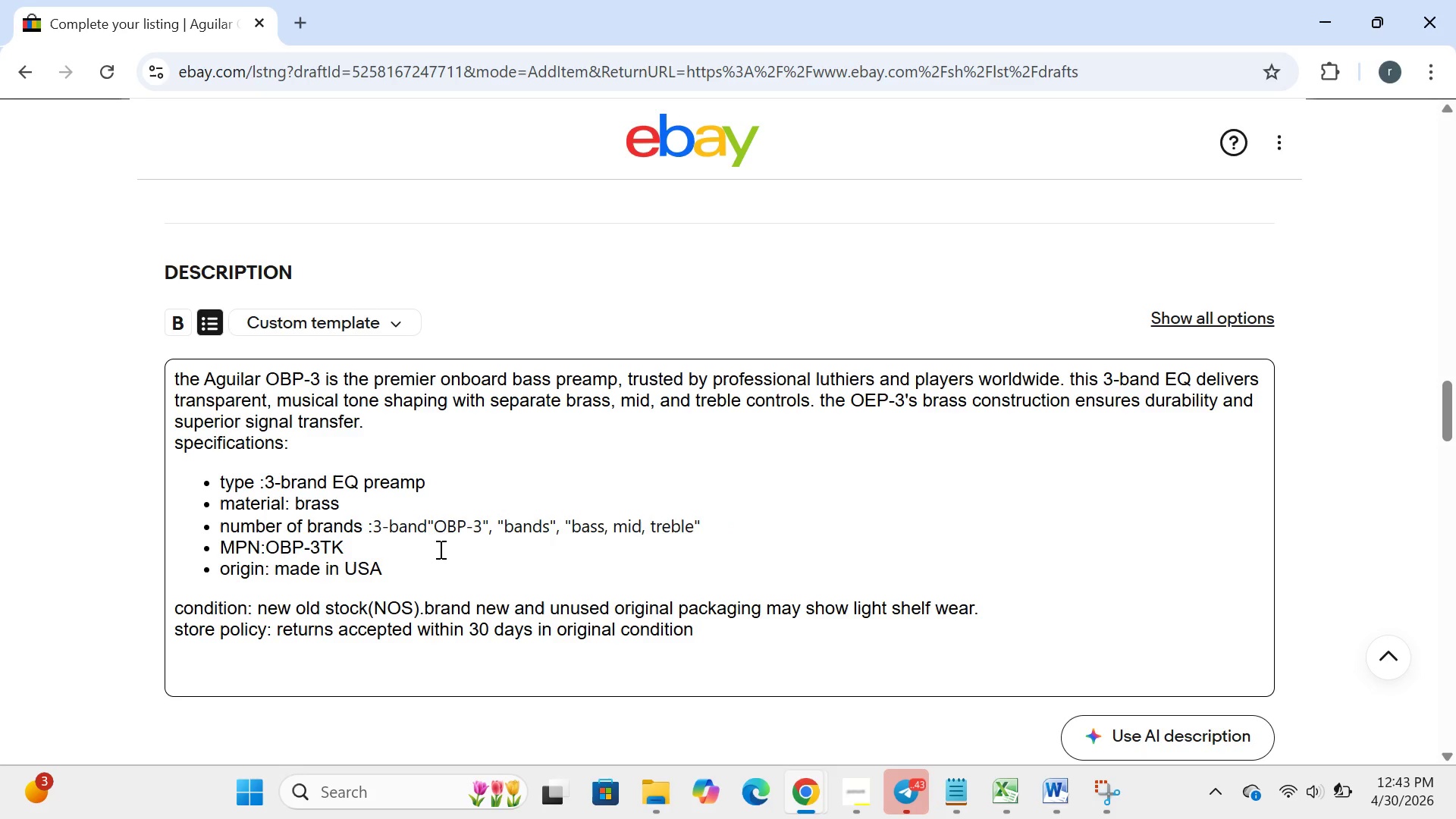 
key(Backspace)
 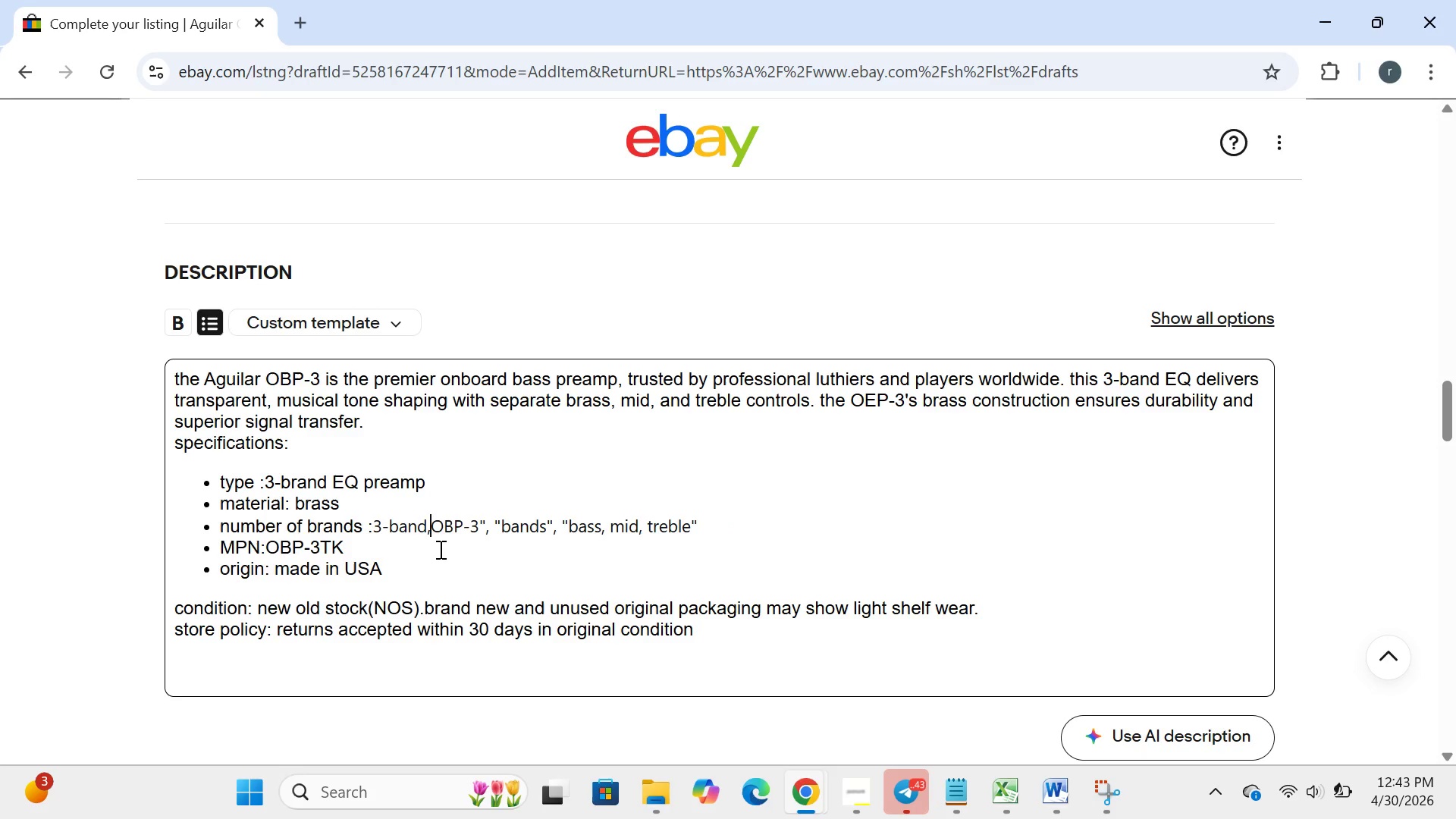 
key(Comma)
 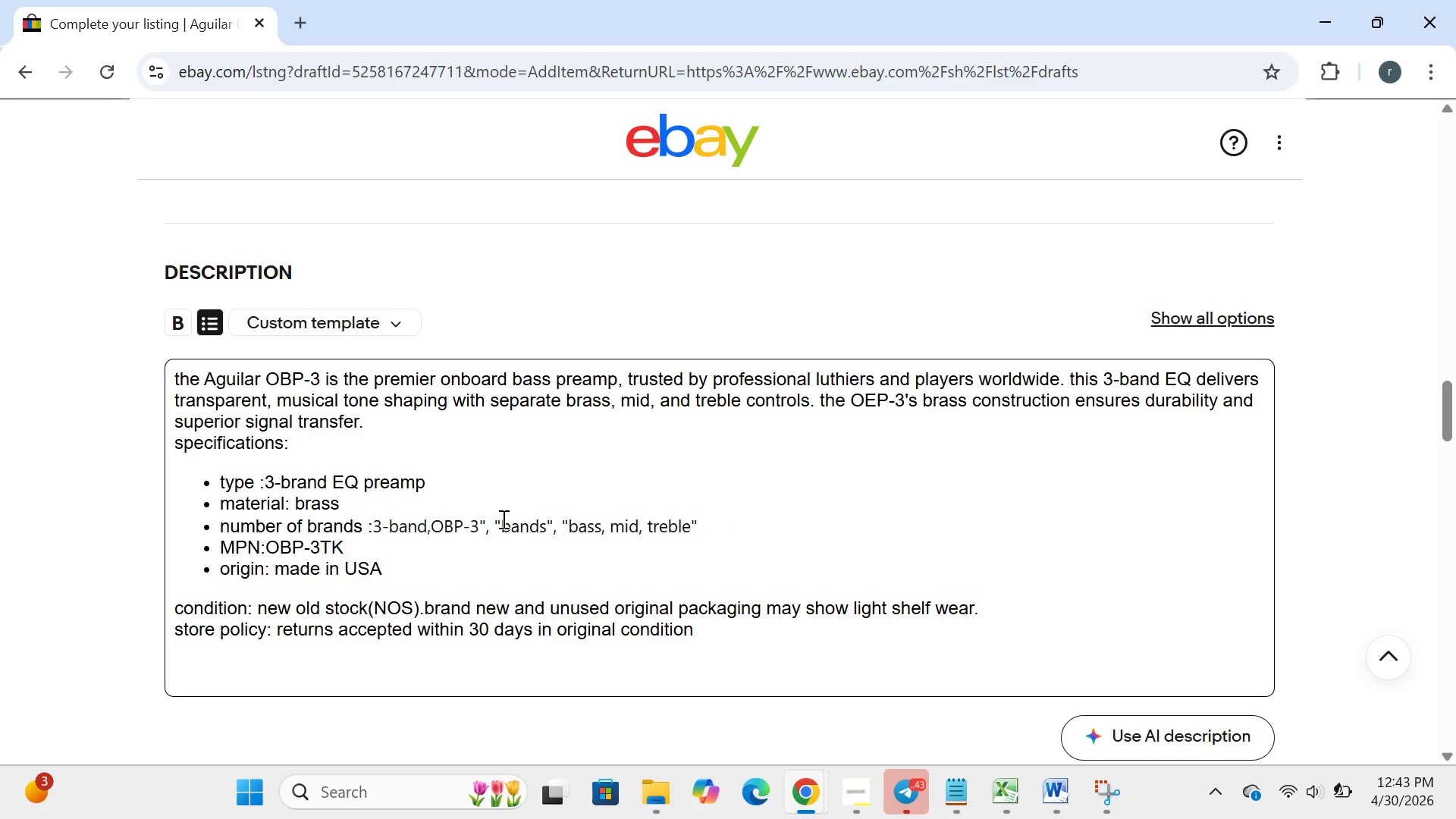 
left_click([502, 519])
 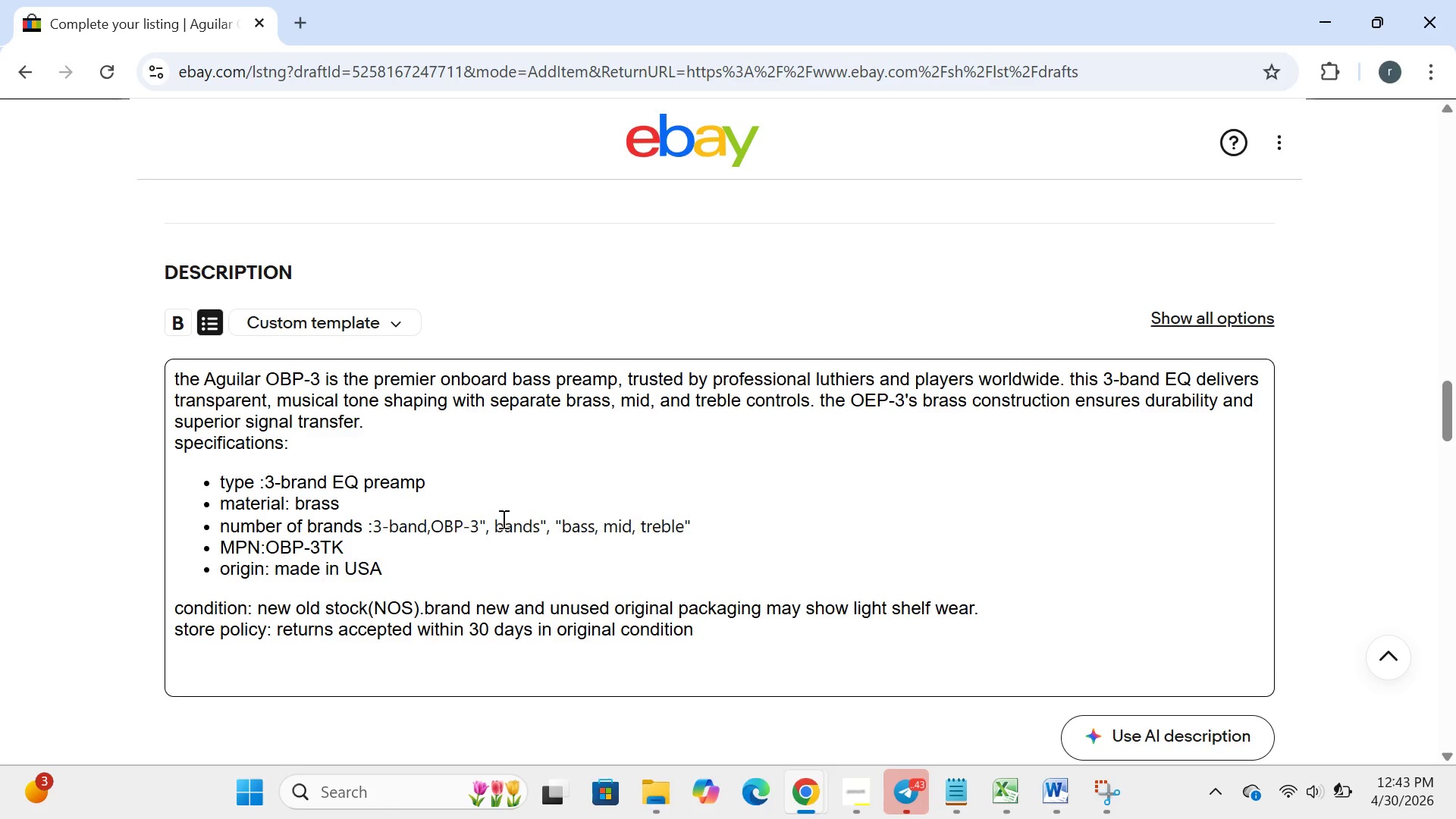 
key(Backspace)
 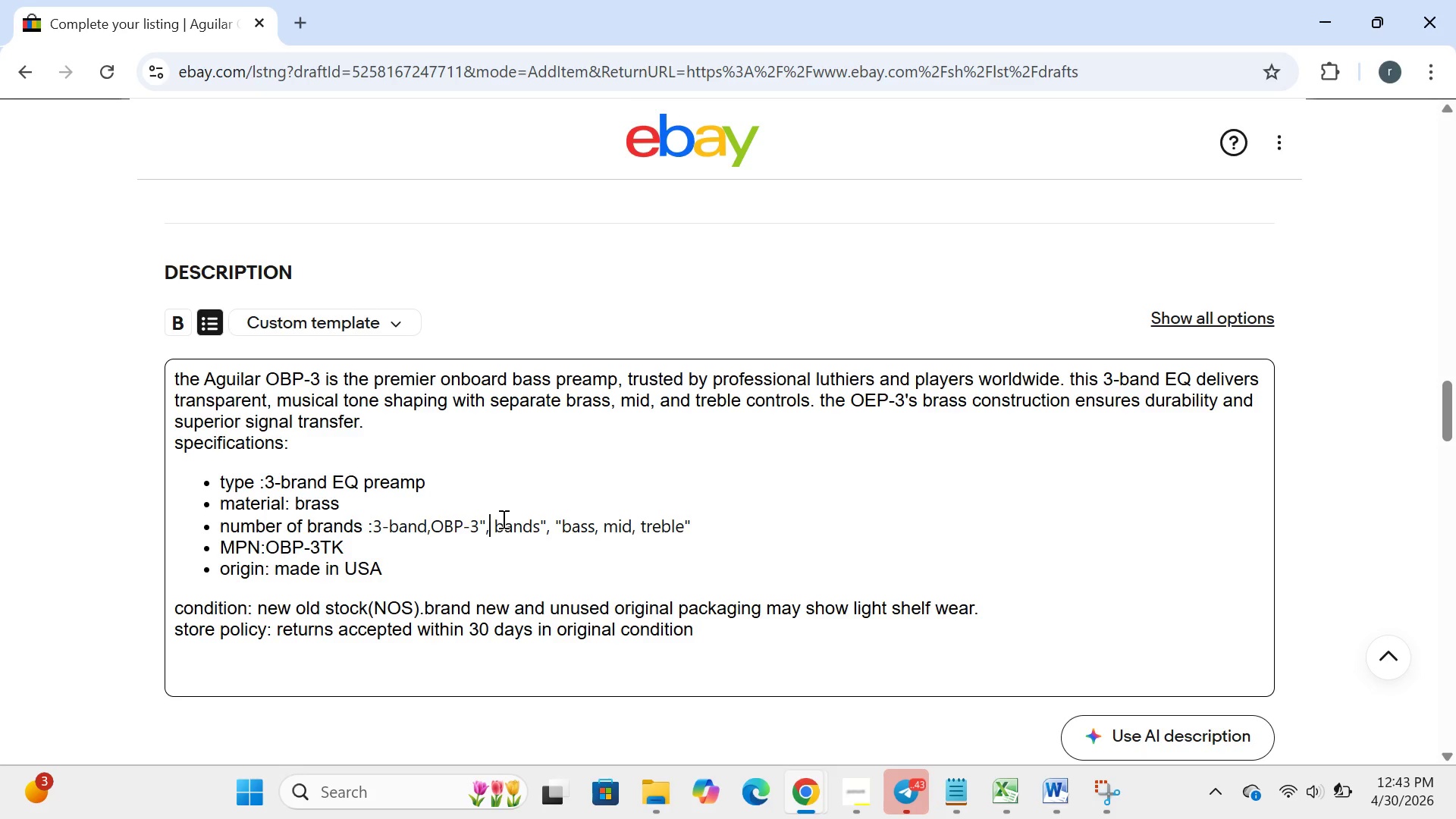 
key(ArrowLeft)
 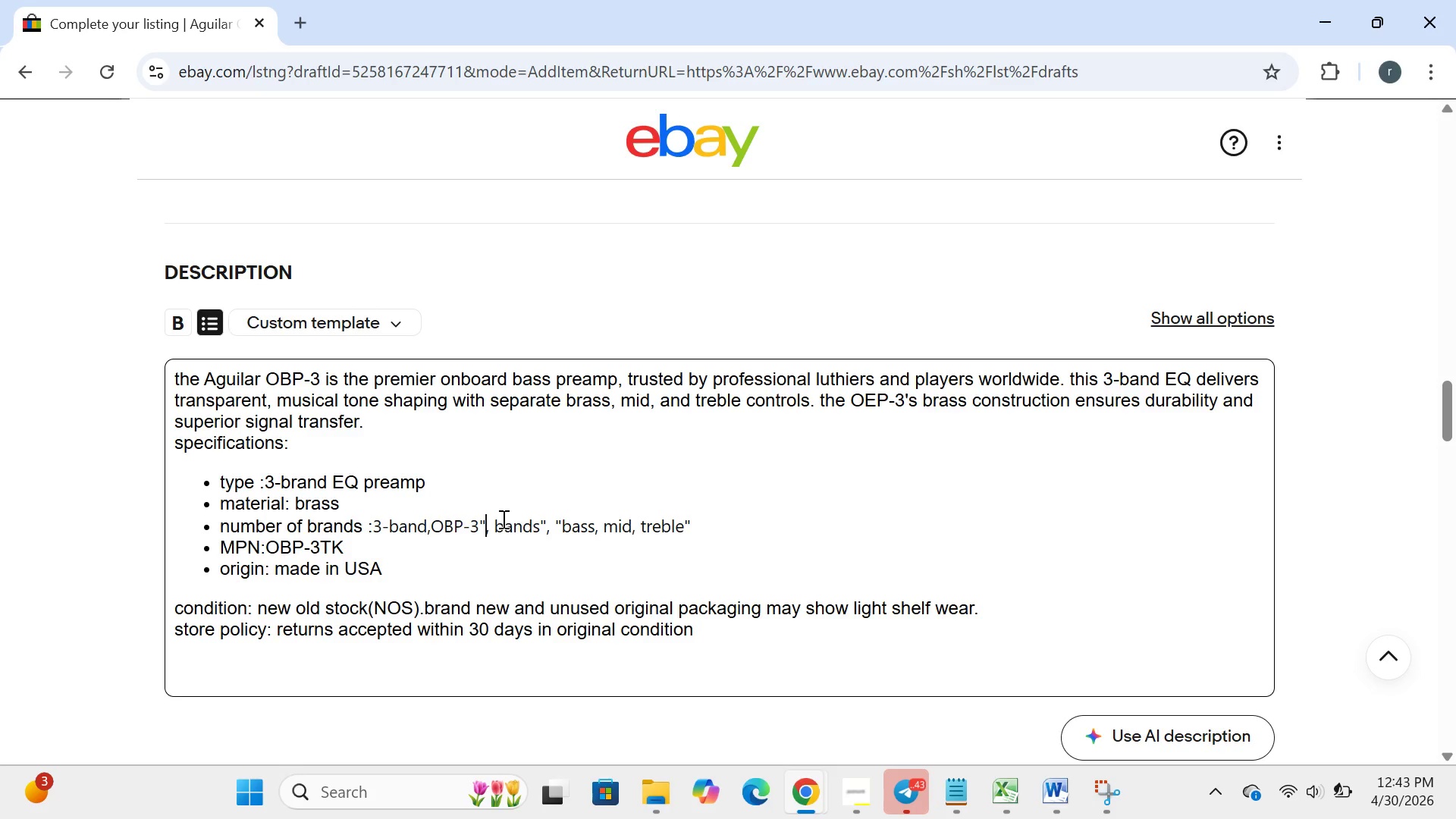 
key(ArrowLeft)
 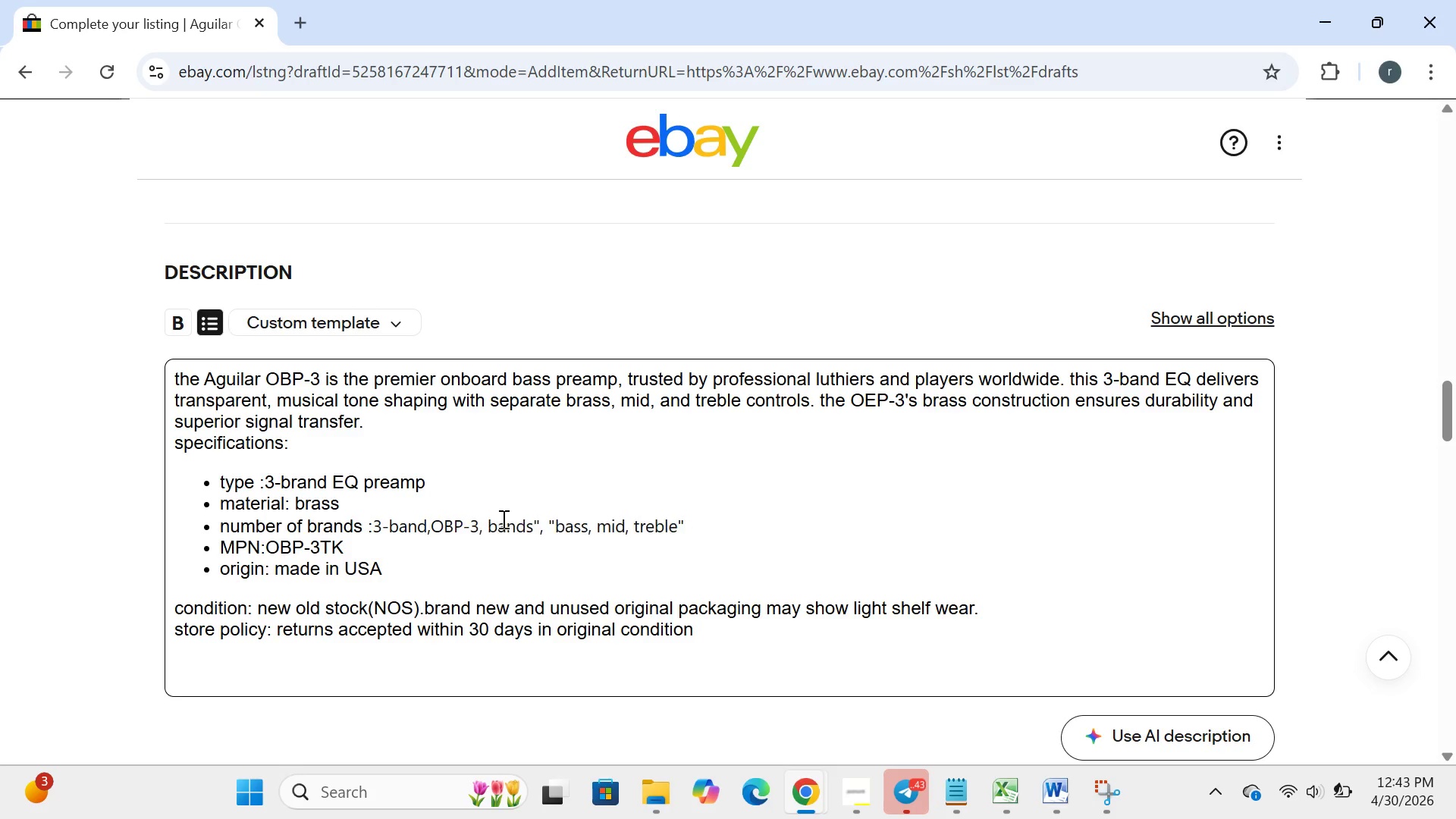 
key(Backspace)
 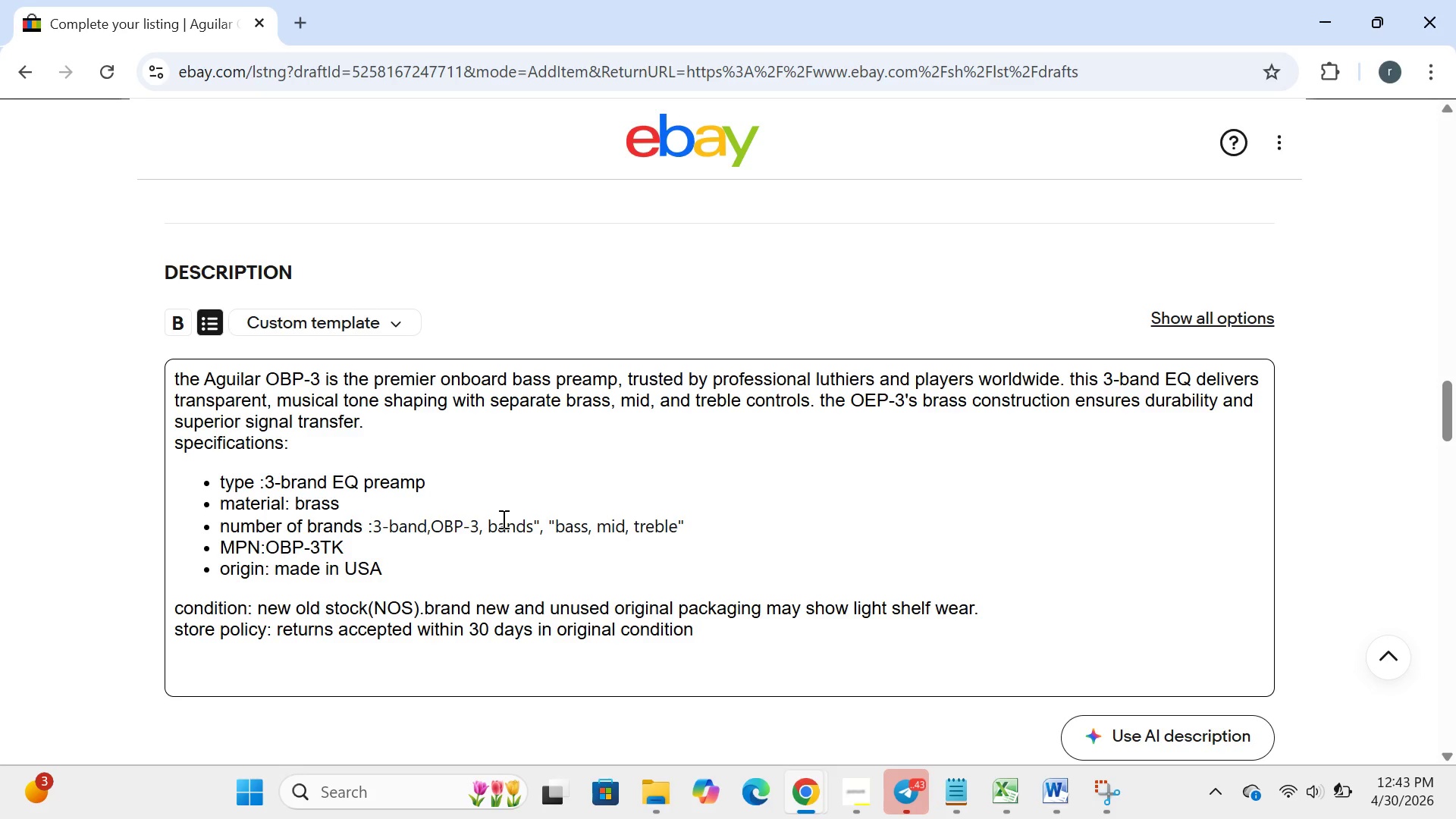 
key(ArrowRight)
 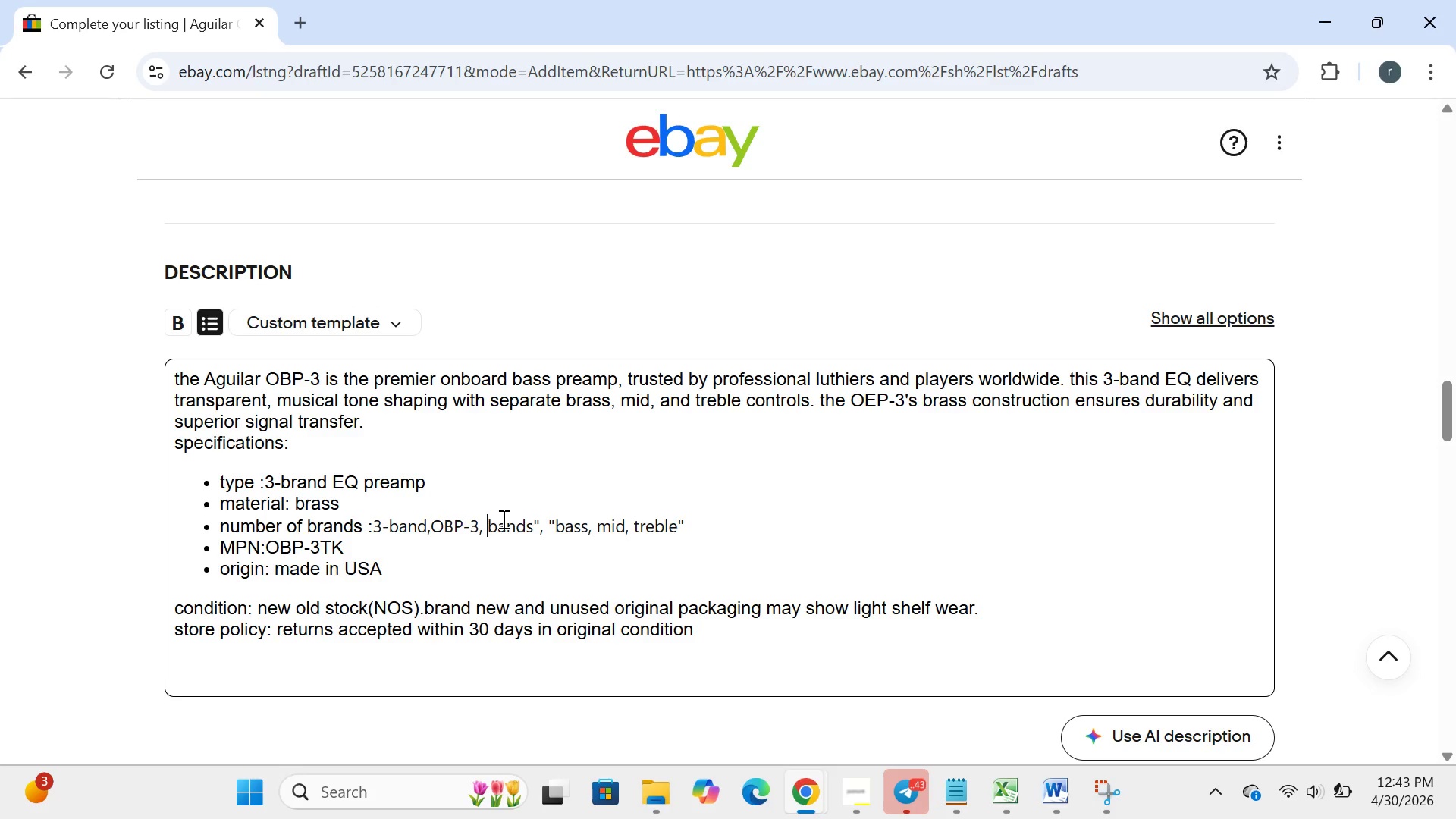 
key(ArrowRight)
 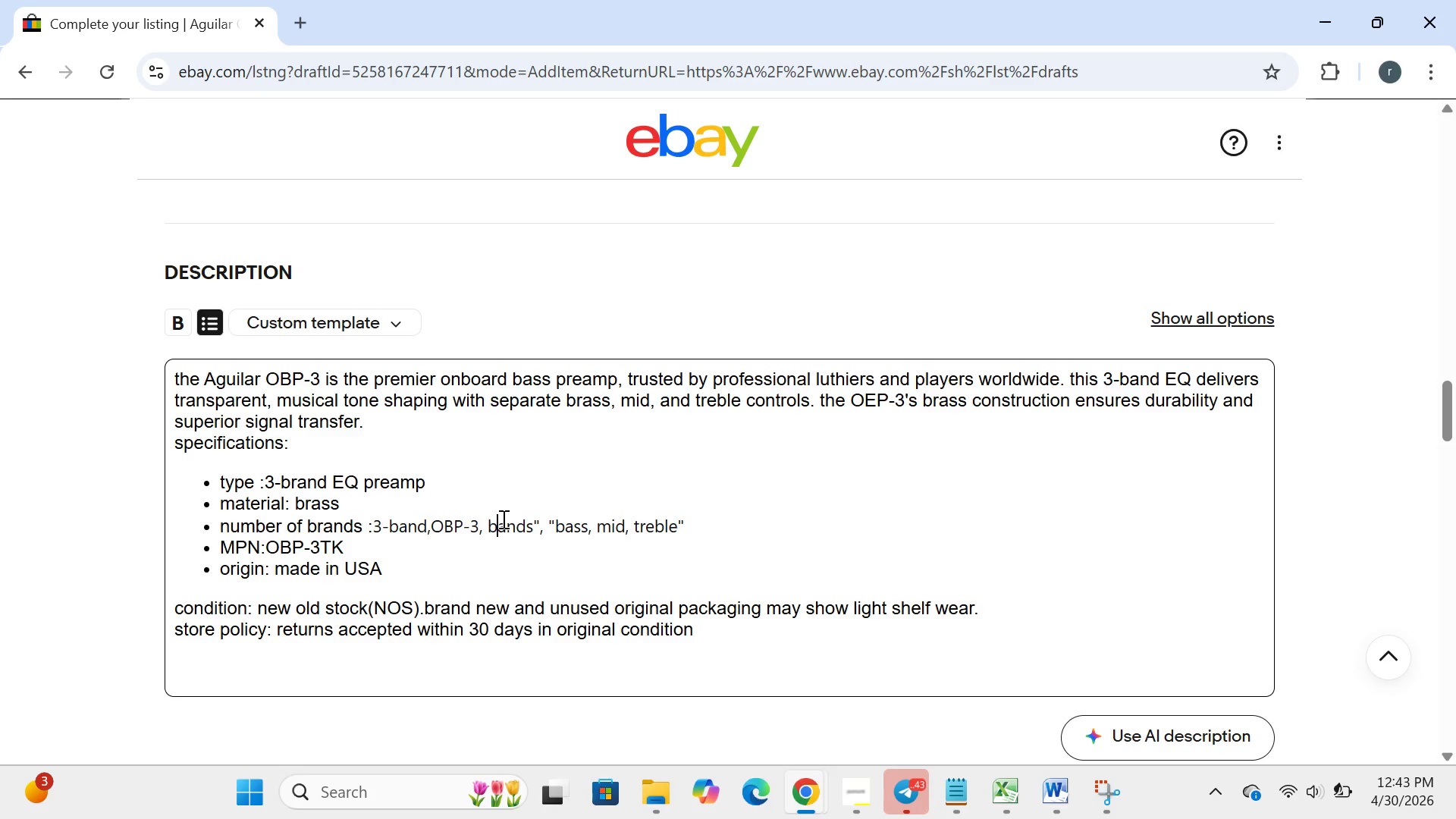 
key(ArrowRight)
 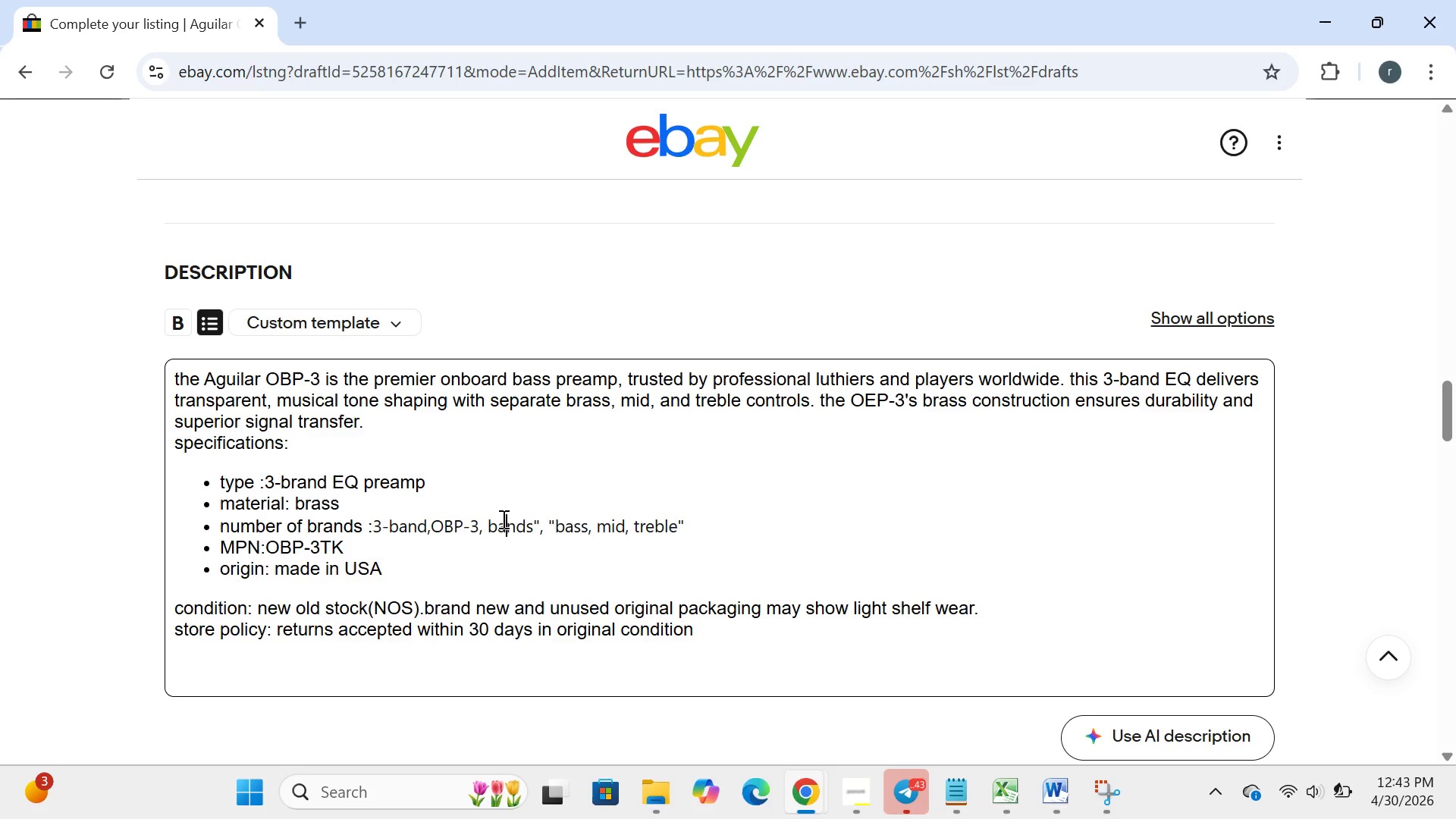 
key(ArrowRight)
 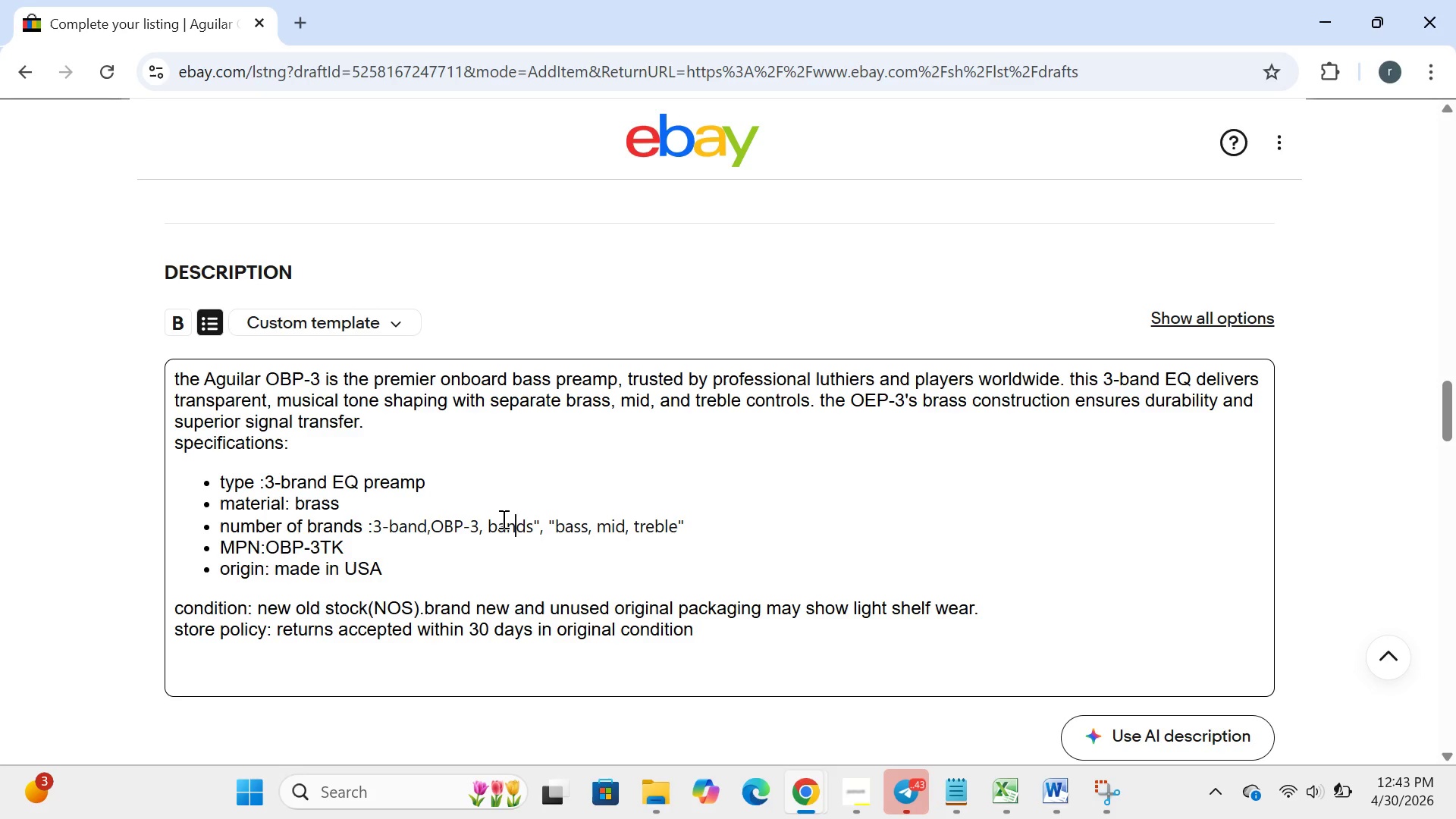 
key(ArrowRight)
 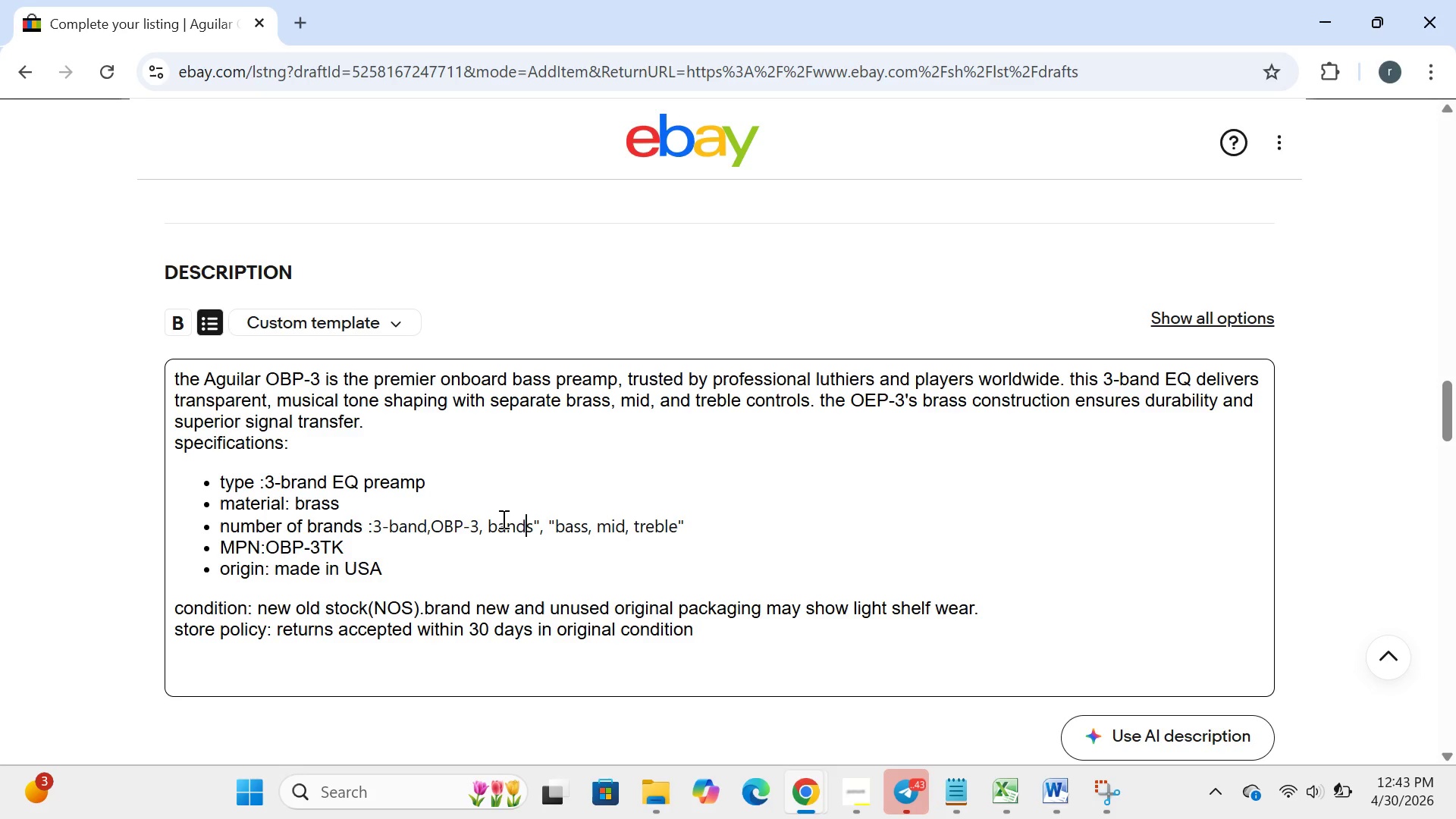 
key(ArrowRight)
 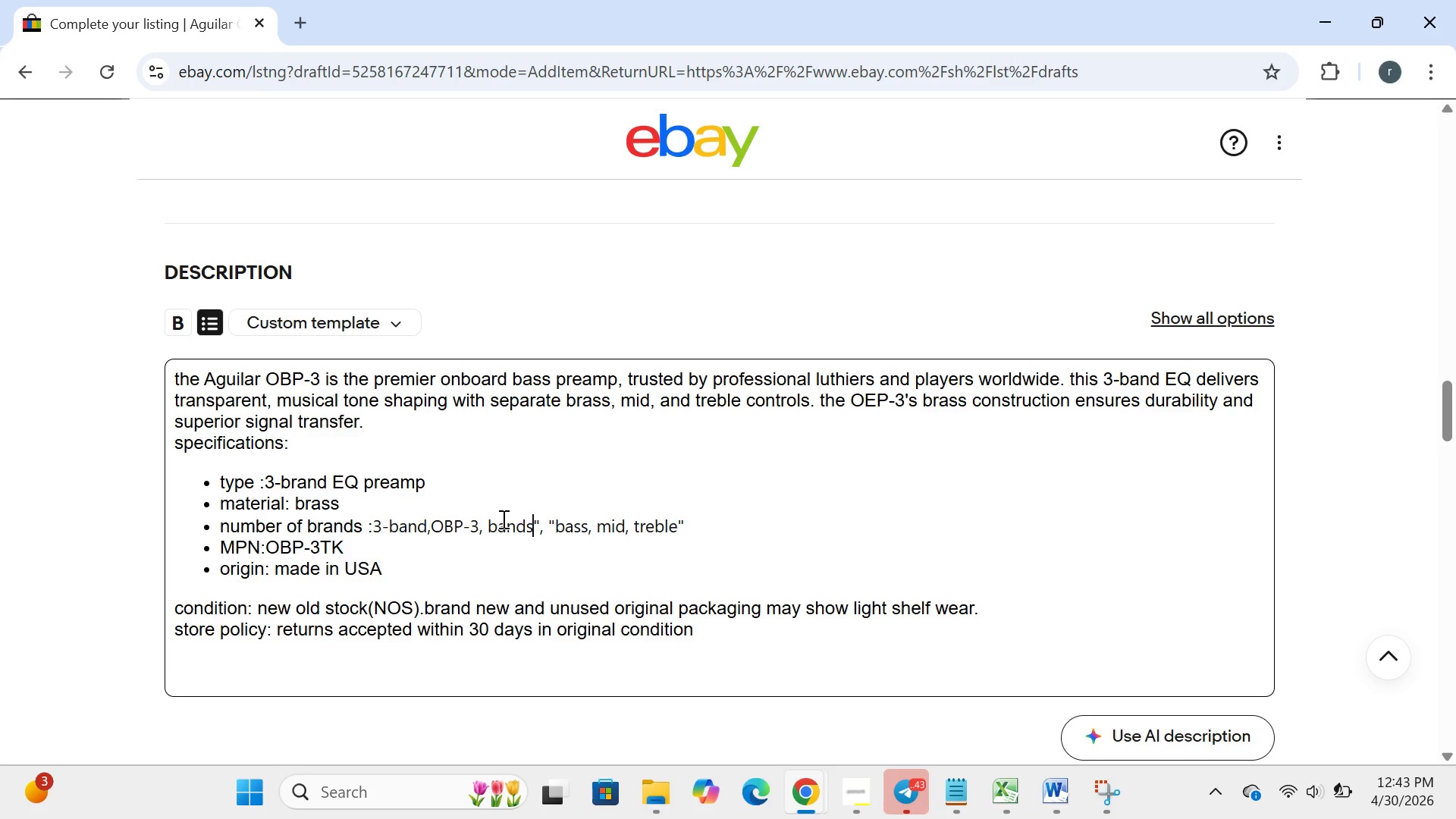 
key(ArrowRight)
 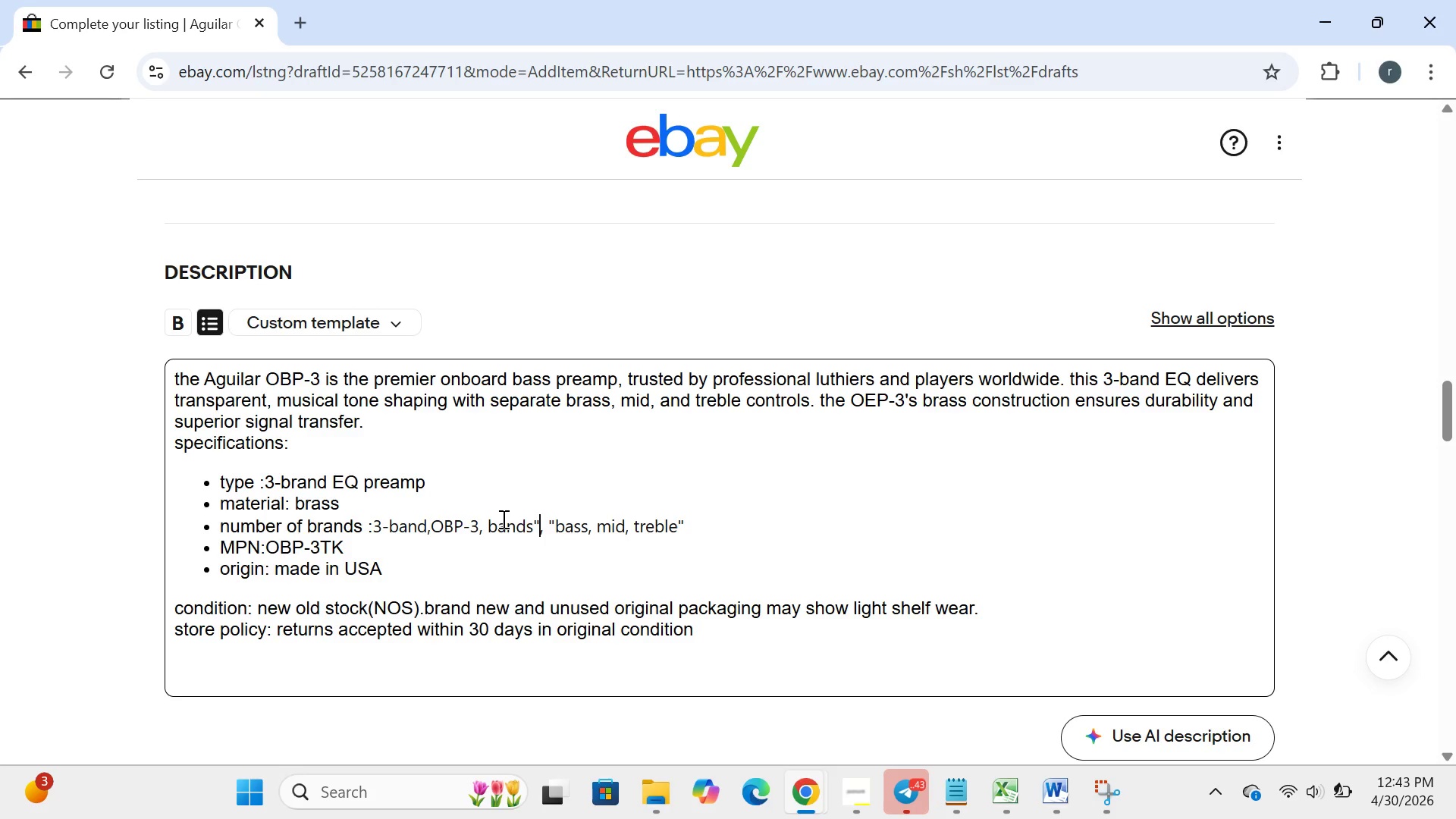 
key(ArrowRight)
 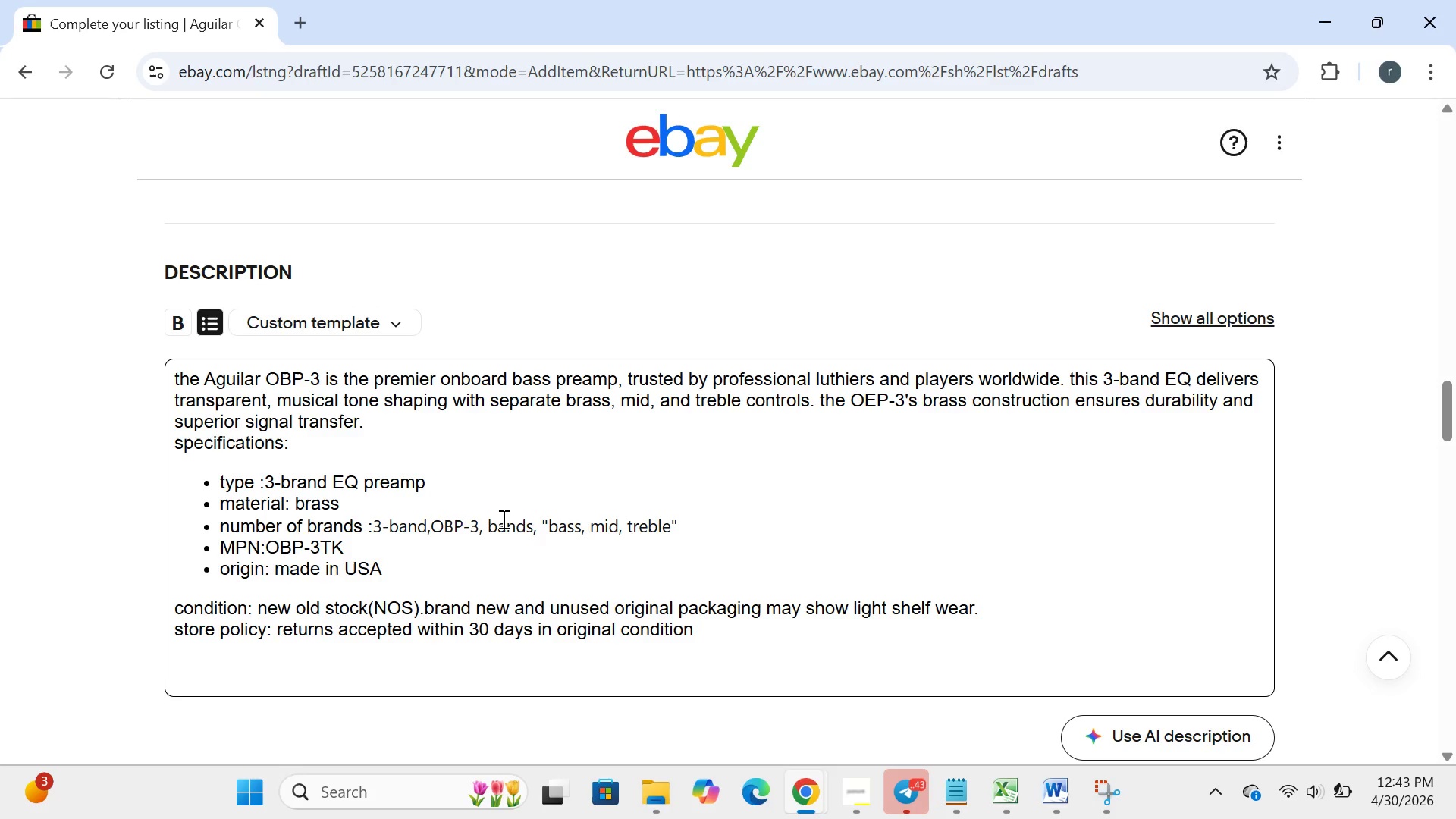 
key(Backspace)
 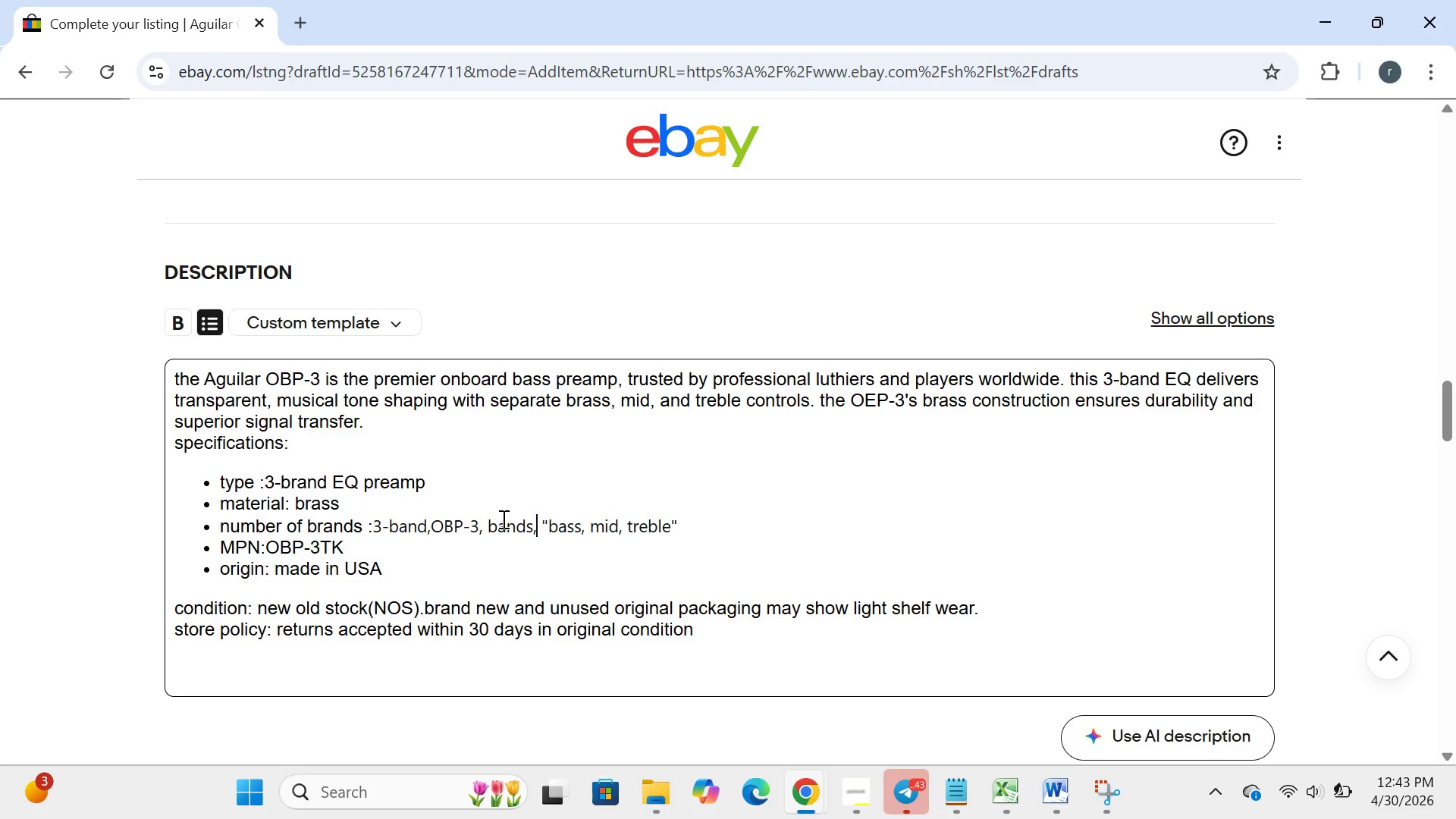 
key(ArrowRight)
 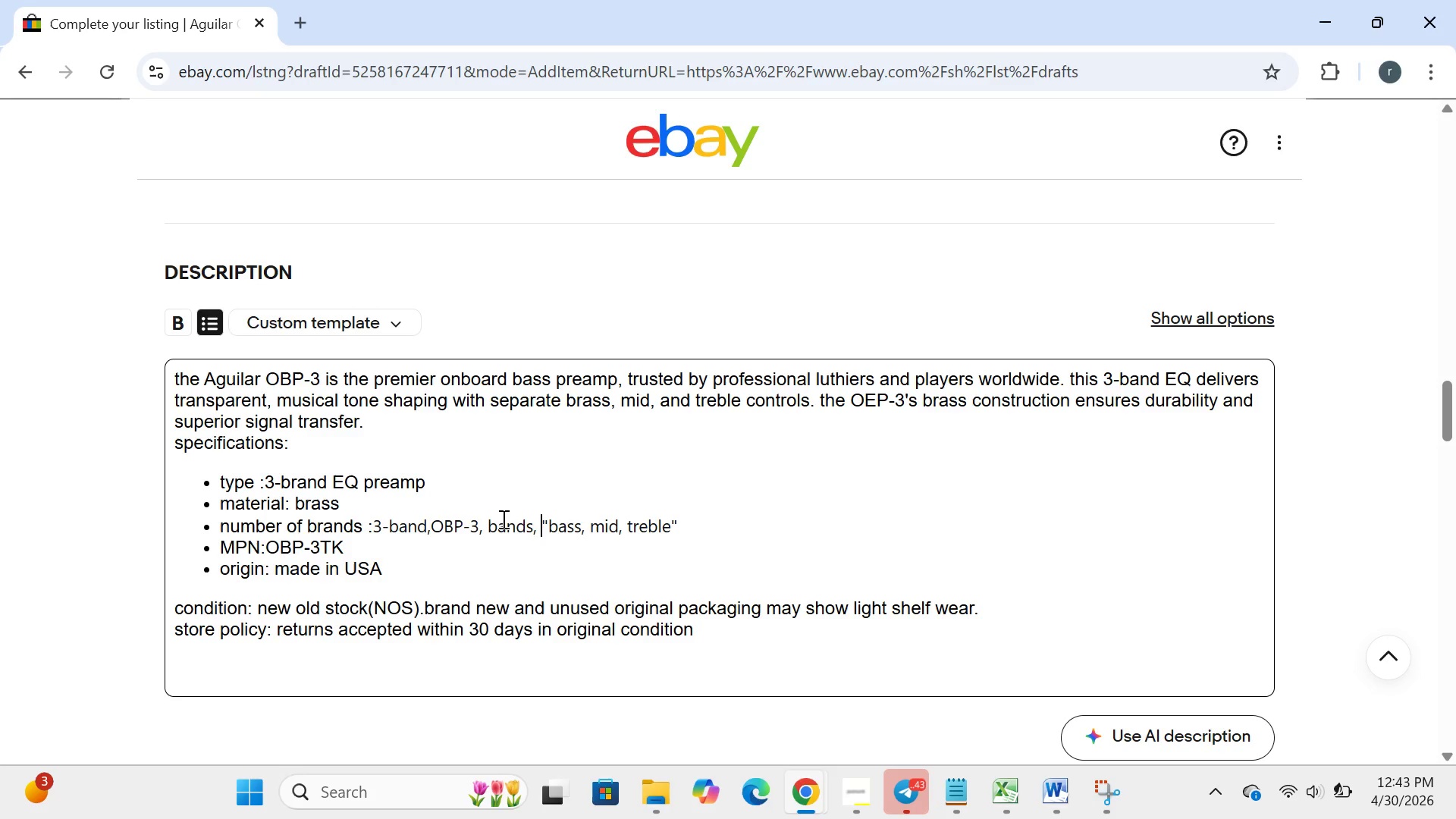 
key(ArrowRight)
 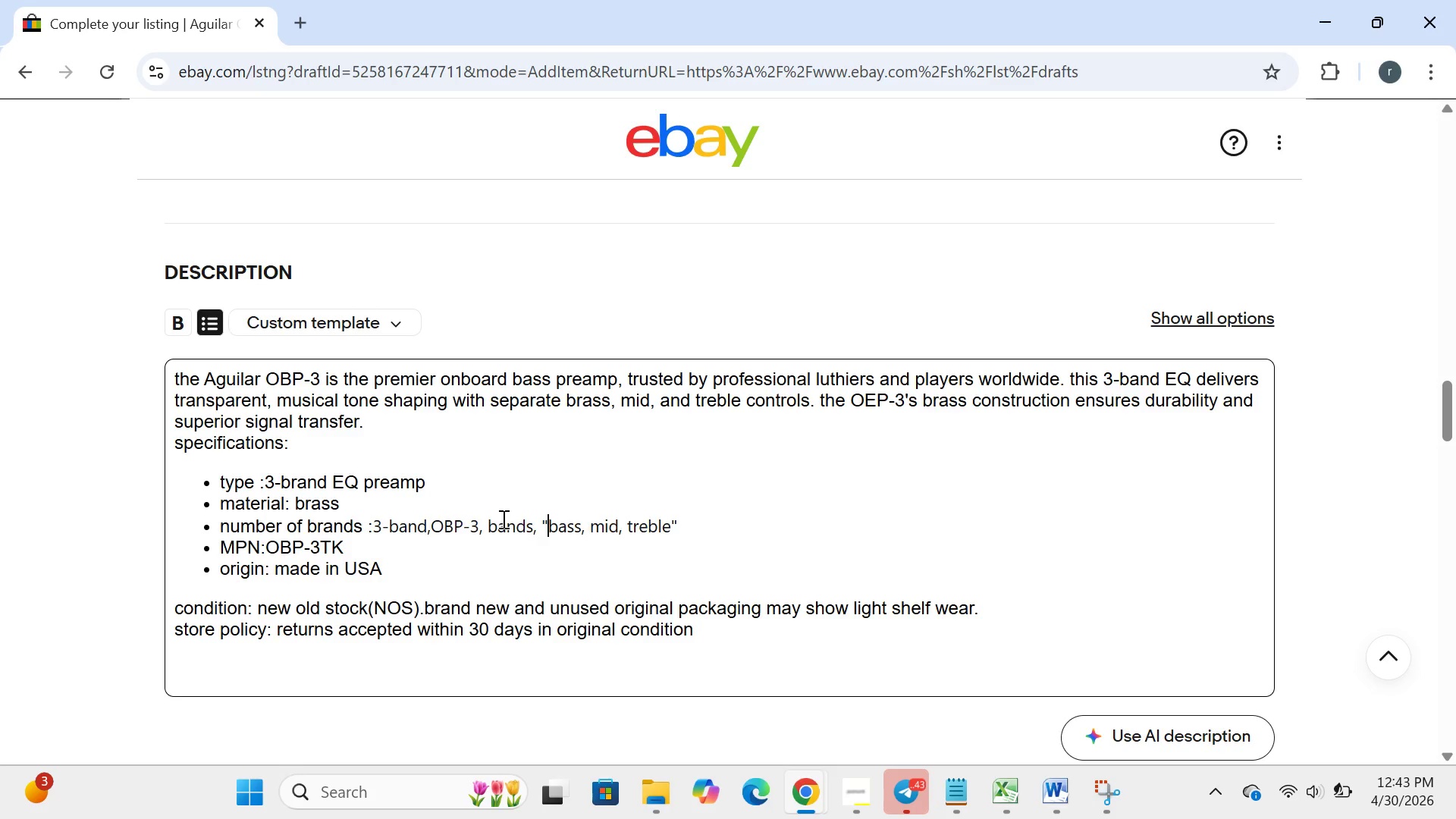 
key(ArrowRight)
 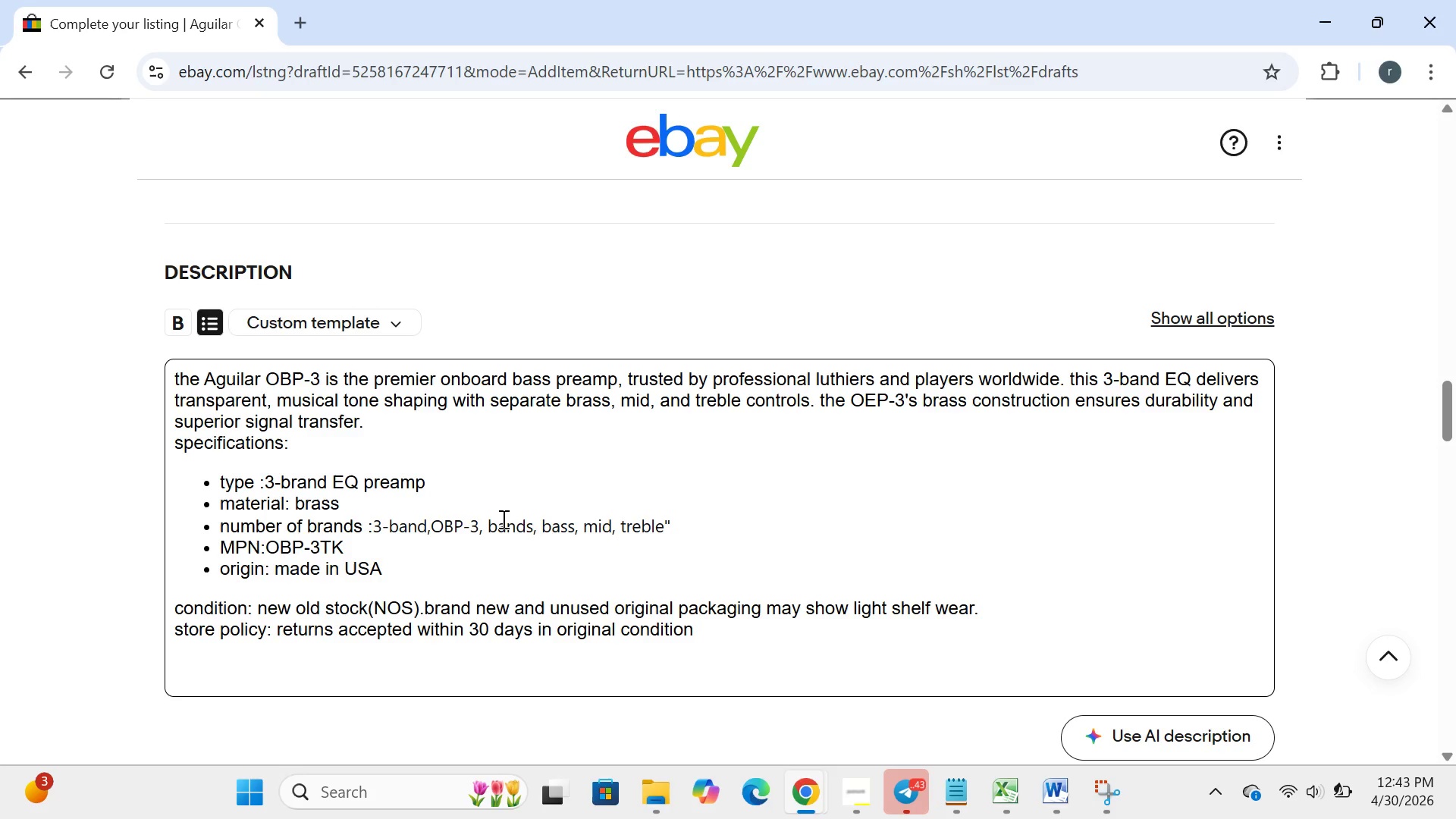 
key(Backspace)
 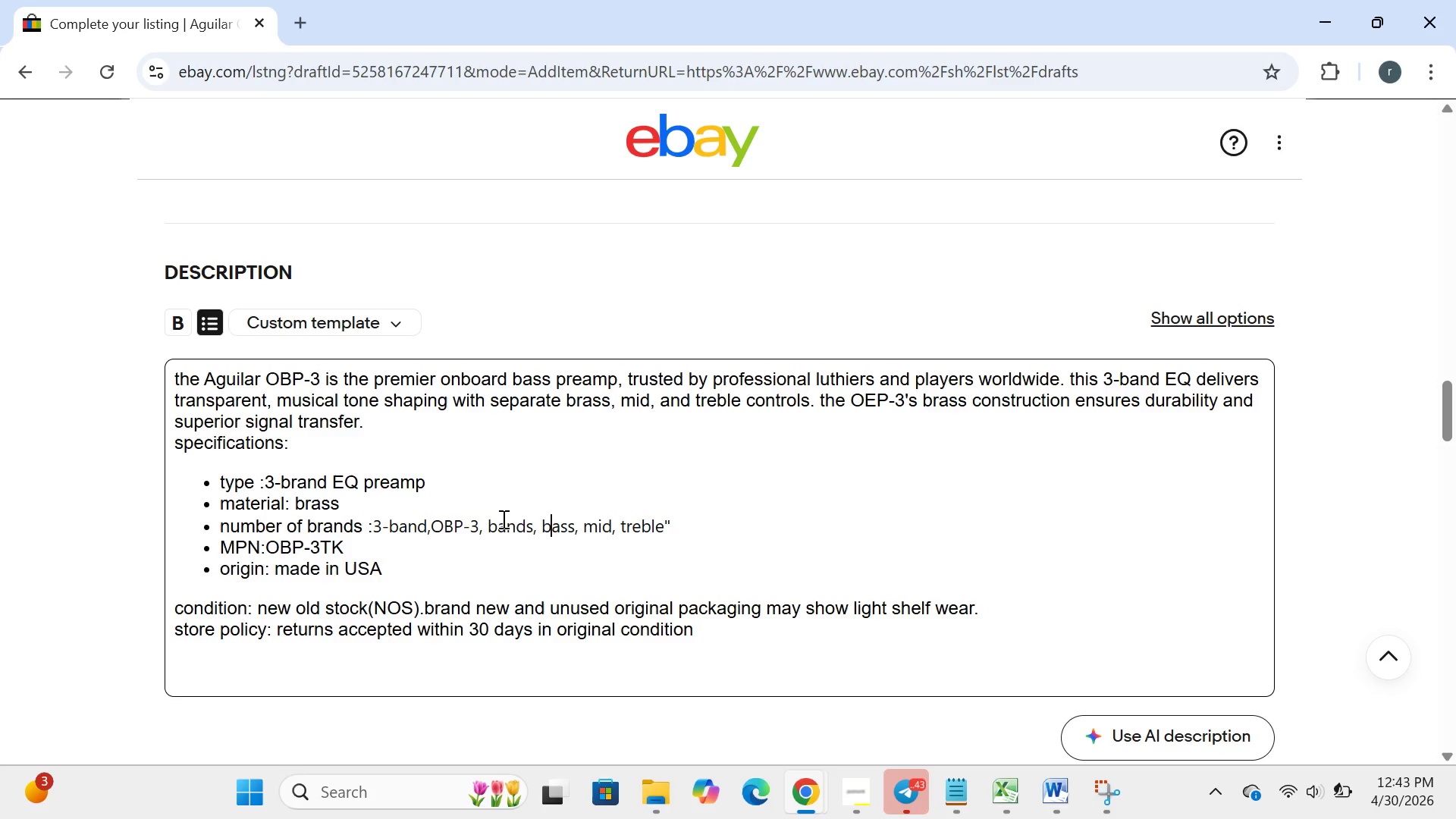 
key(ArrowRight)
 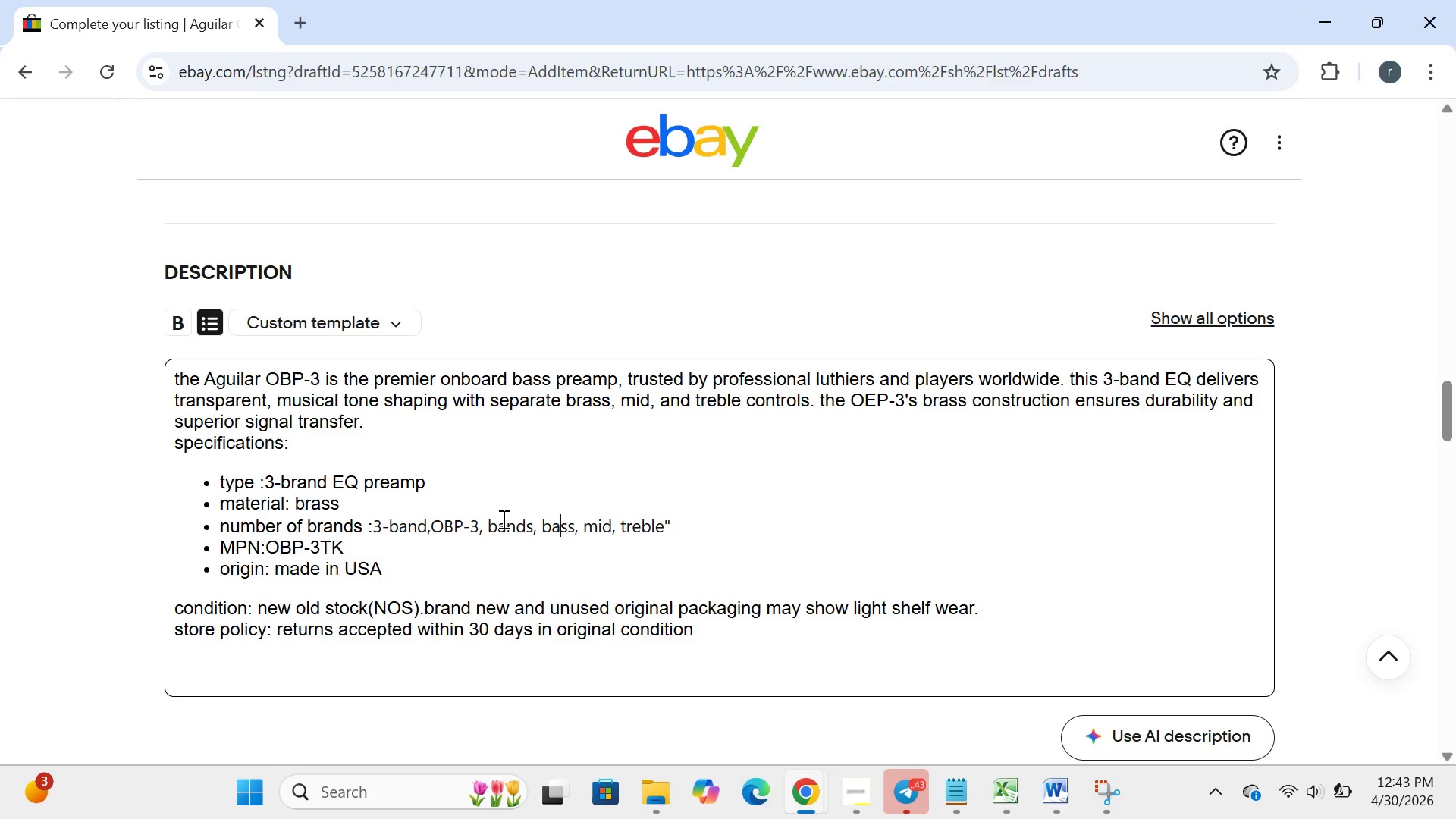 
key(ArrowRight)
 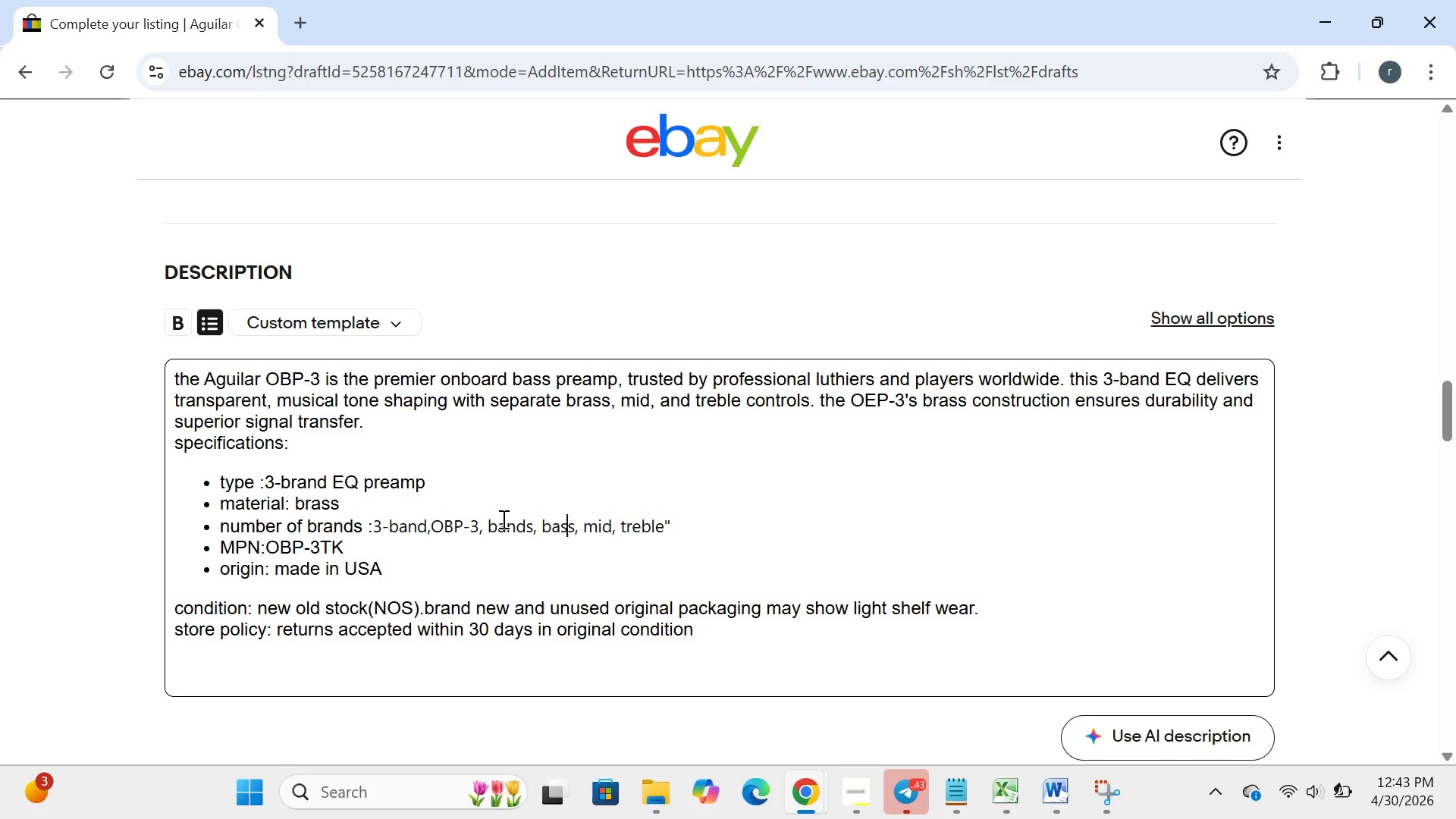 
key(ArrowRight)
 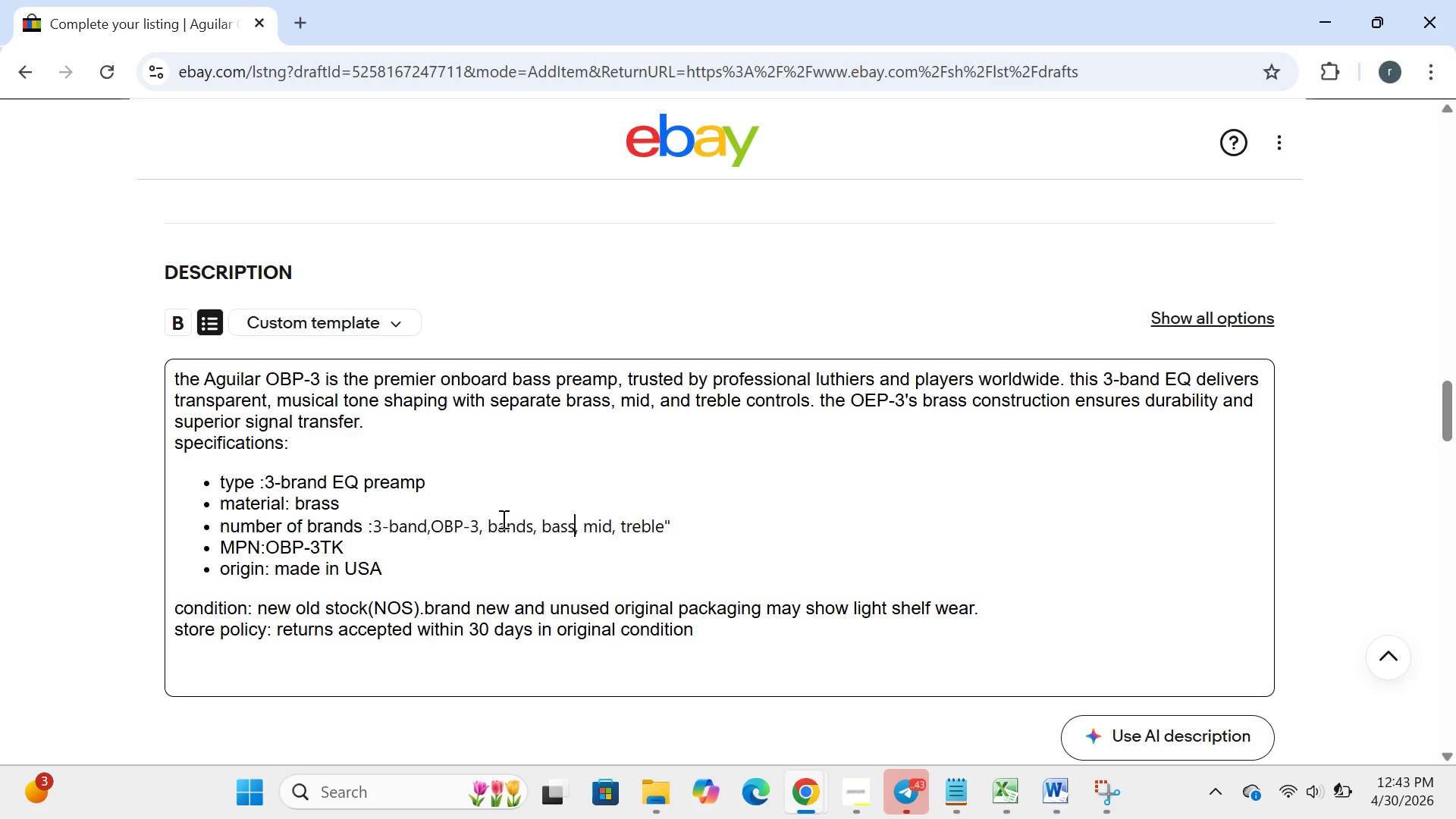 
key(ArrowRight)
 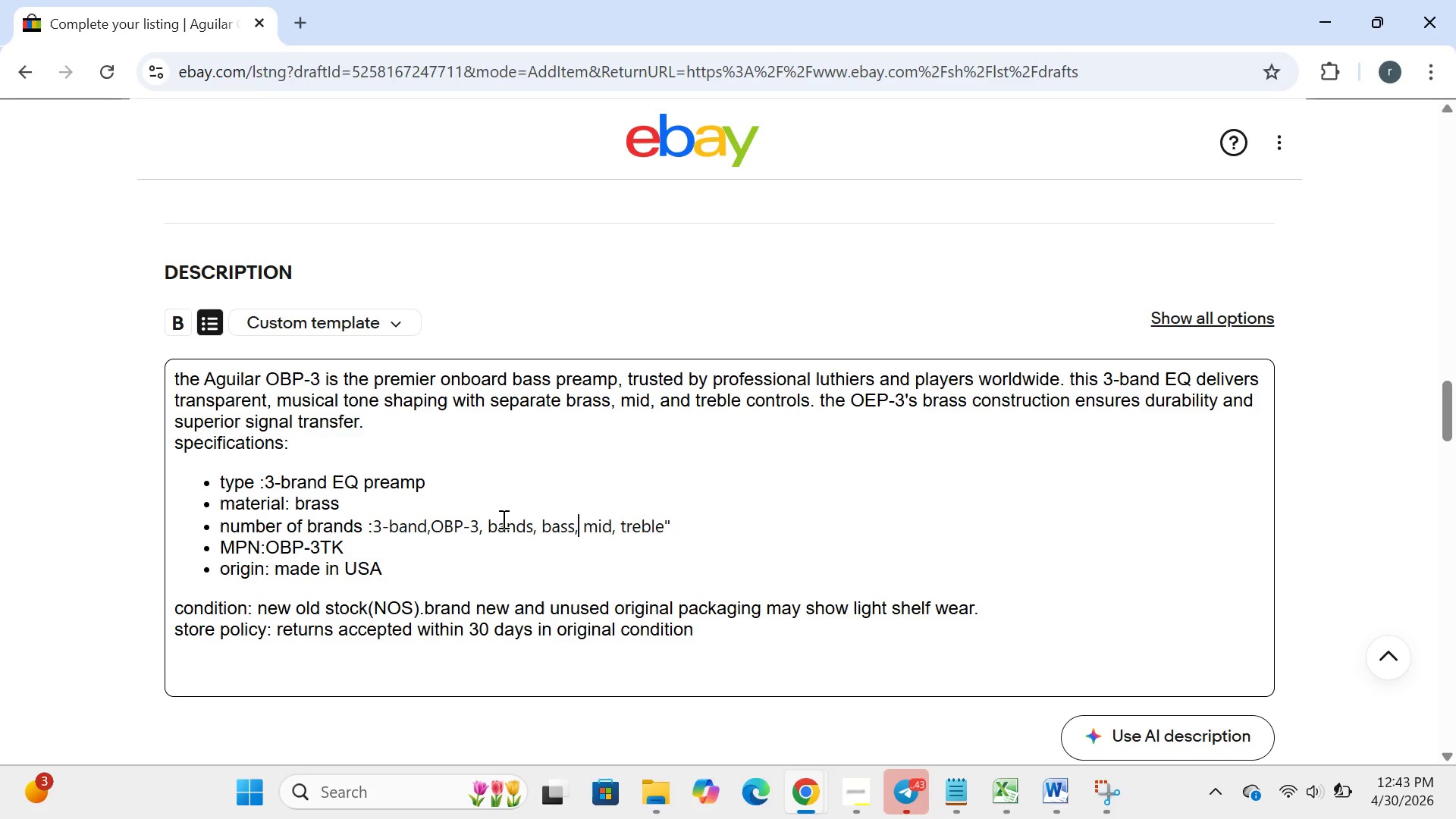 
key(ArrowRight)
 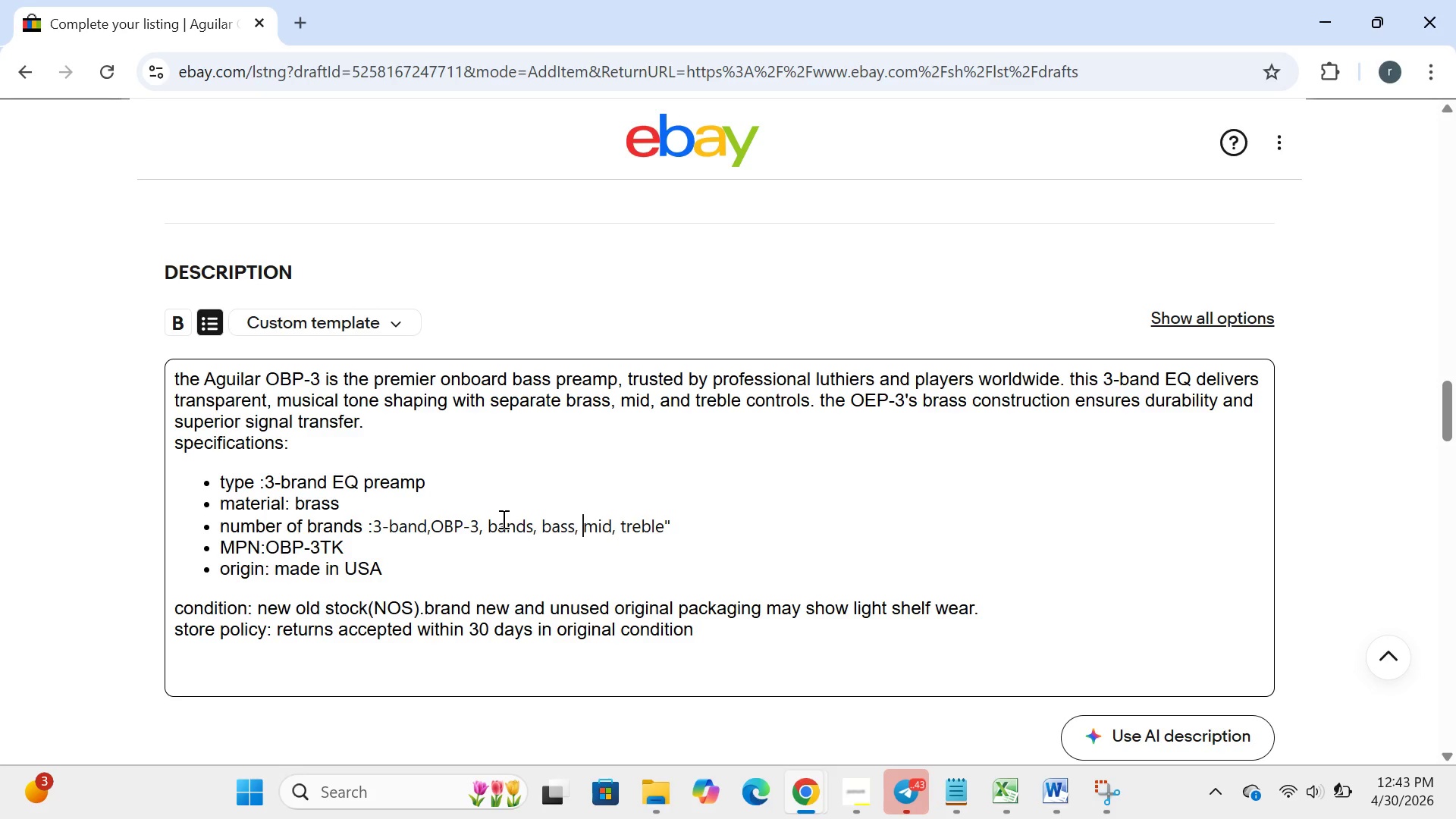 
key(ArrowRight)
 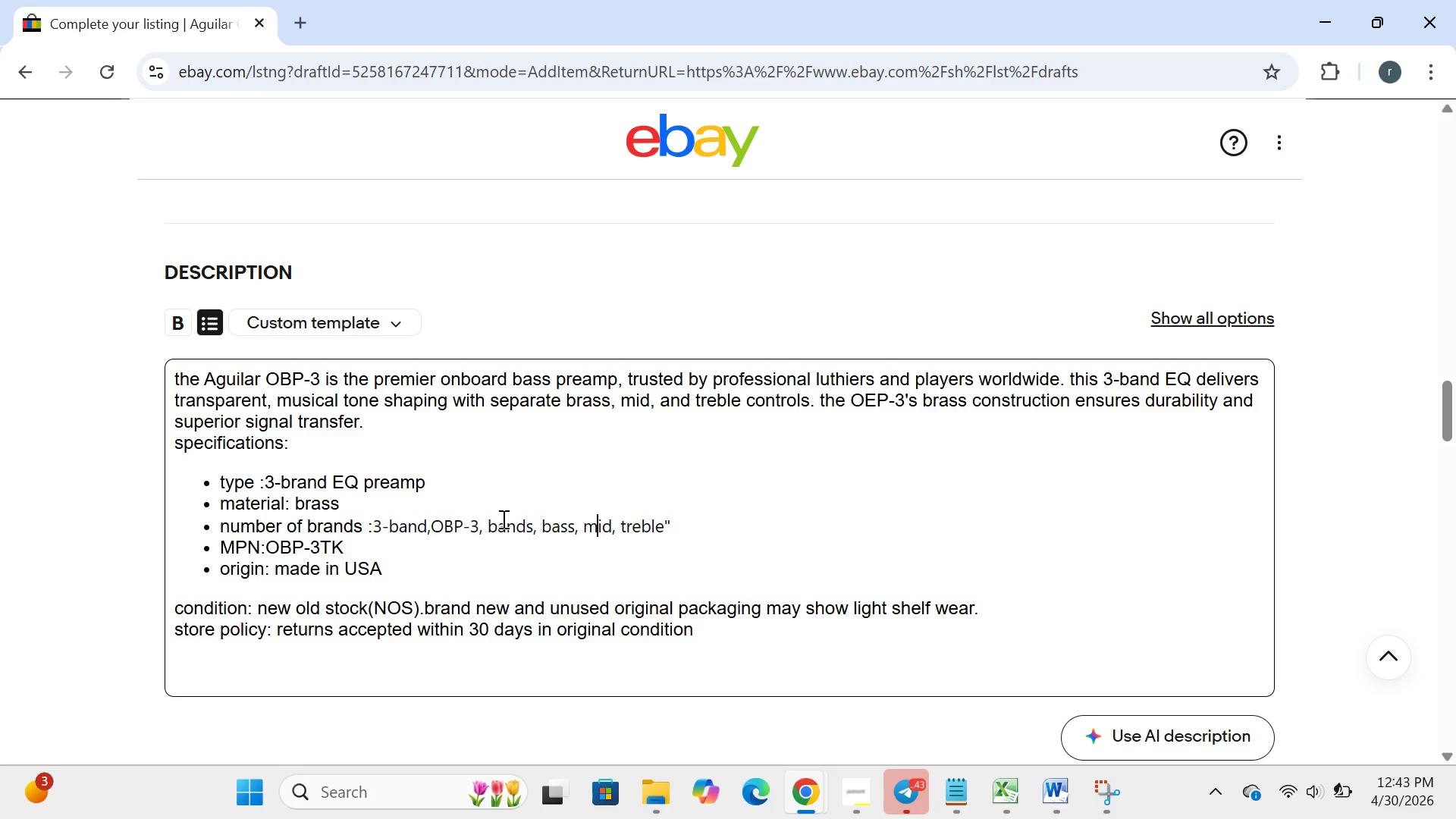 
key(ArrowRight)
 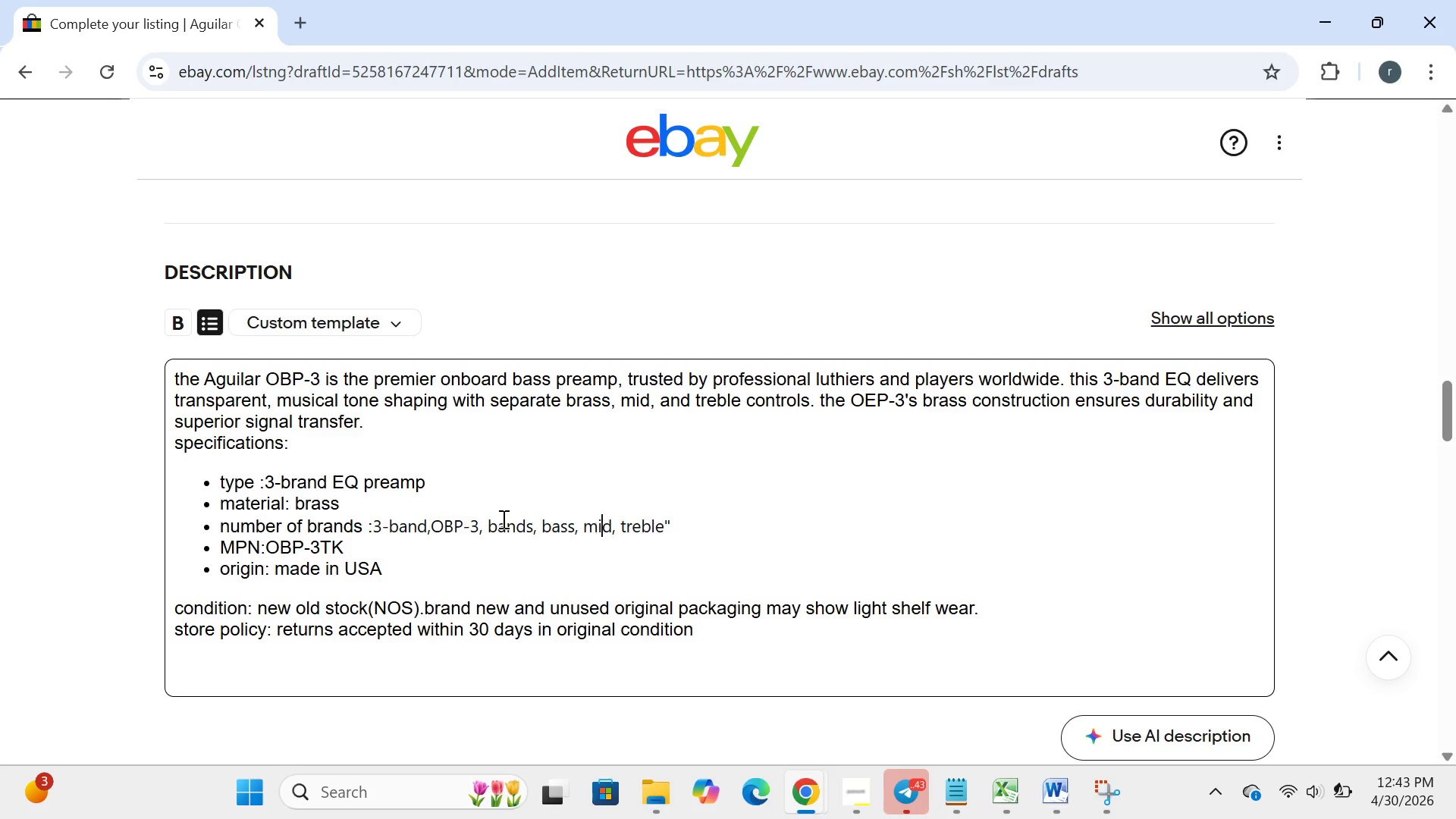 
key(ArrowRight)
 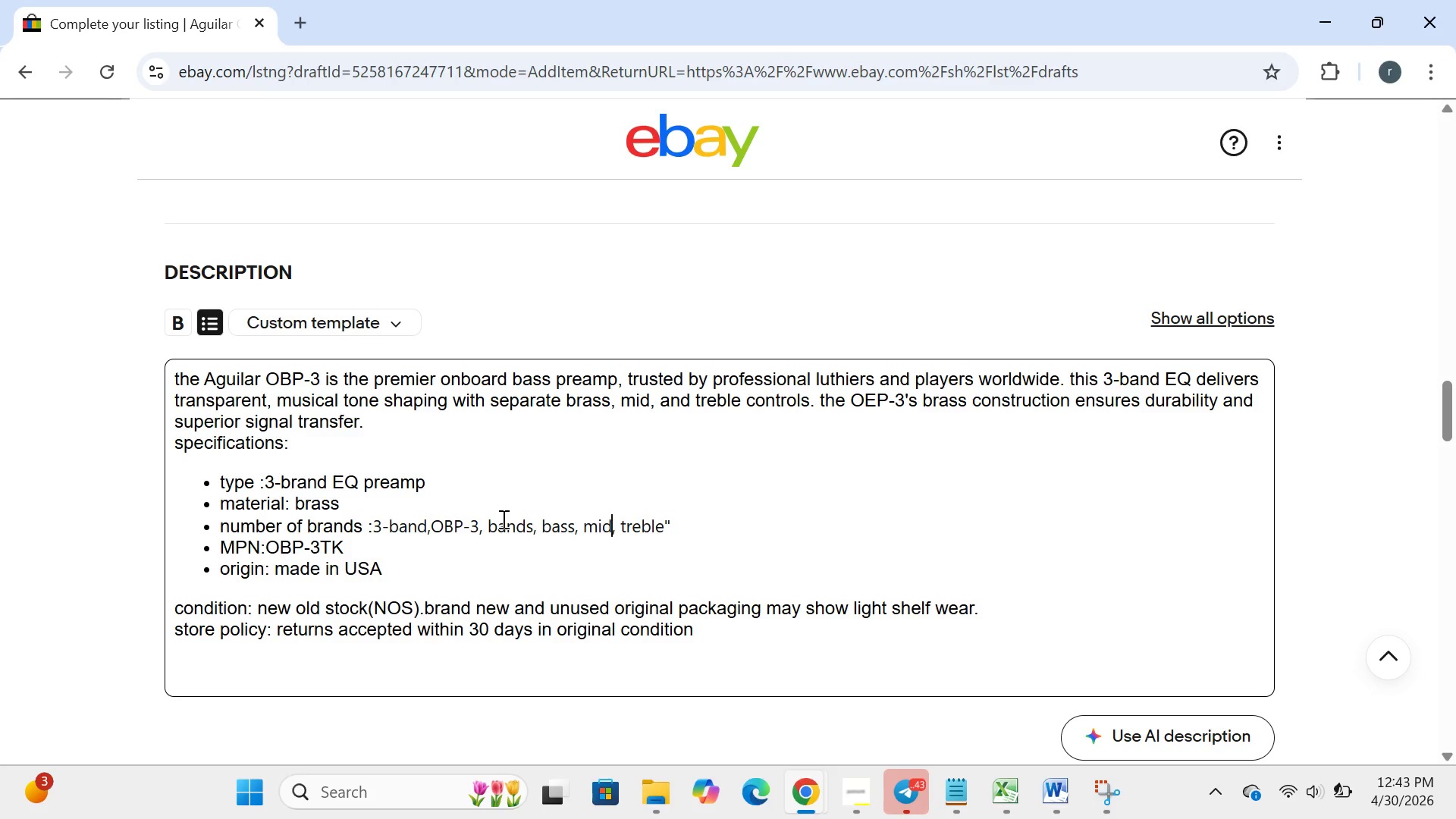 
key(ArrowRight)
 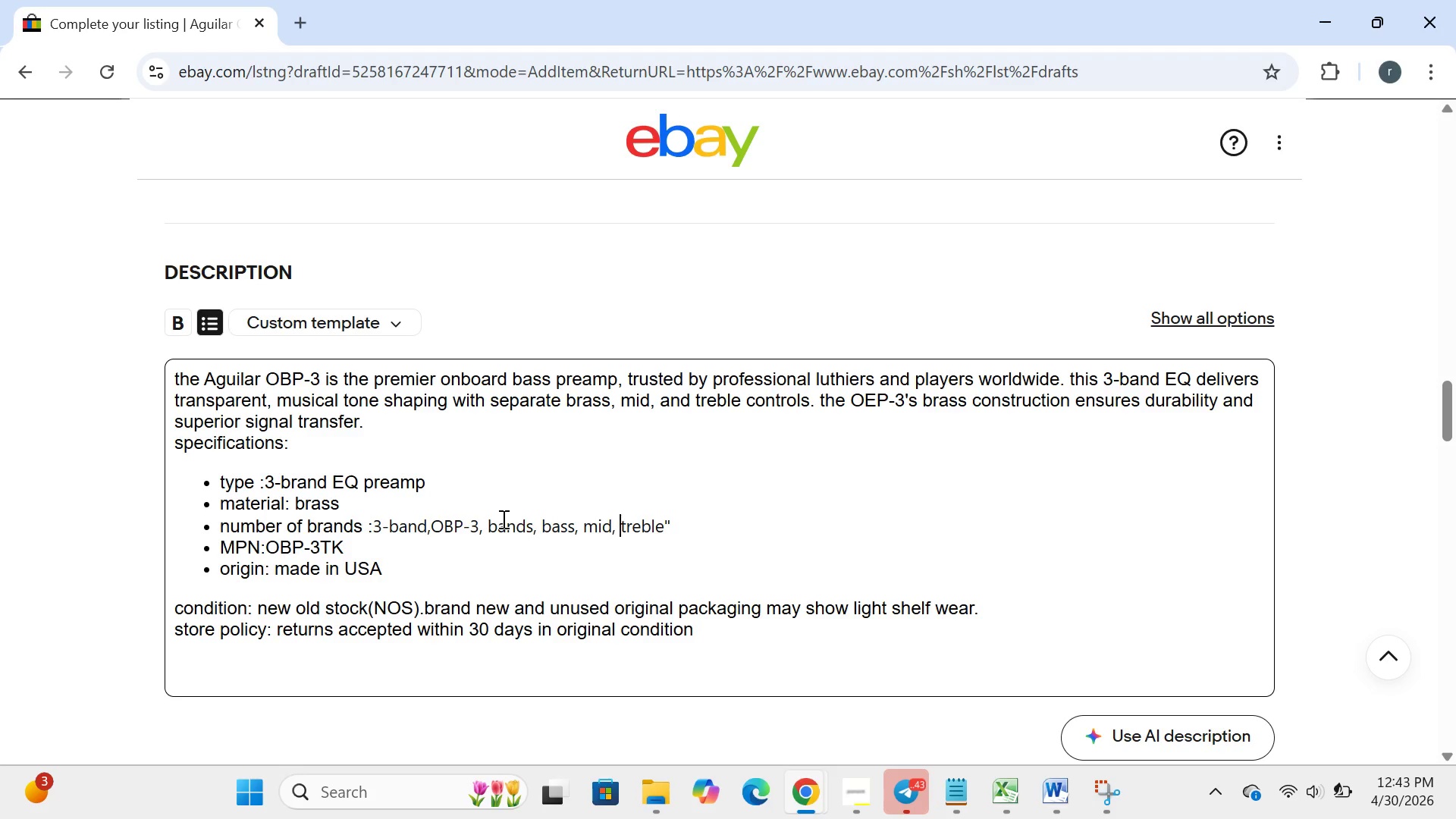 
key(ArrowRight)
 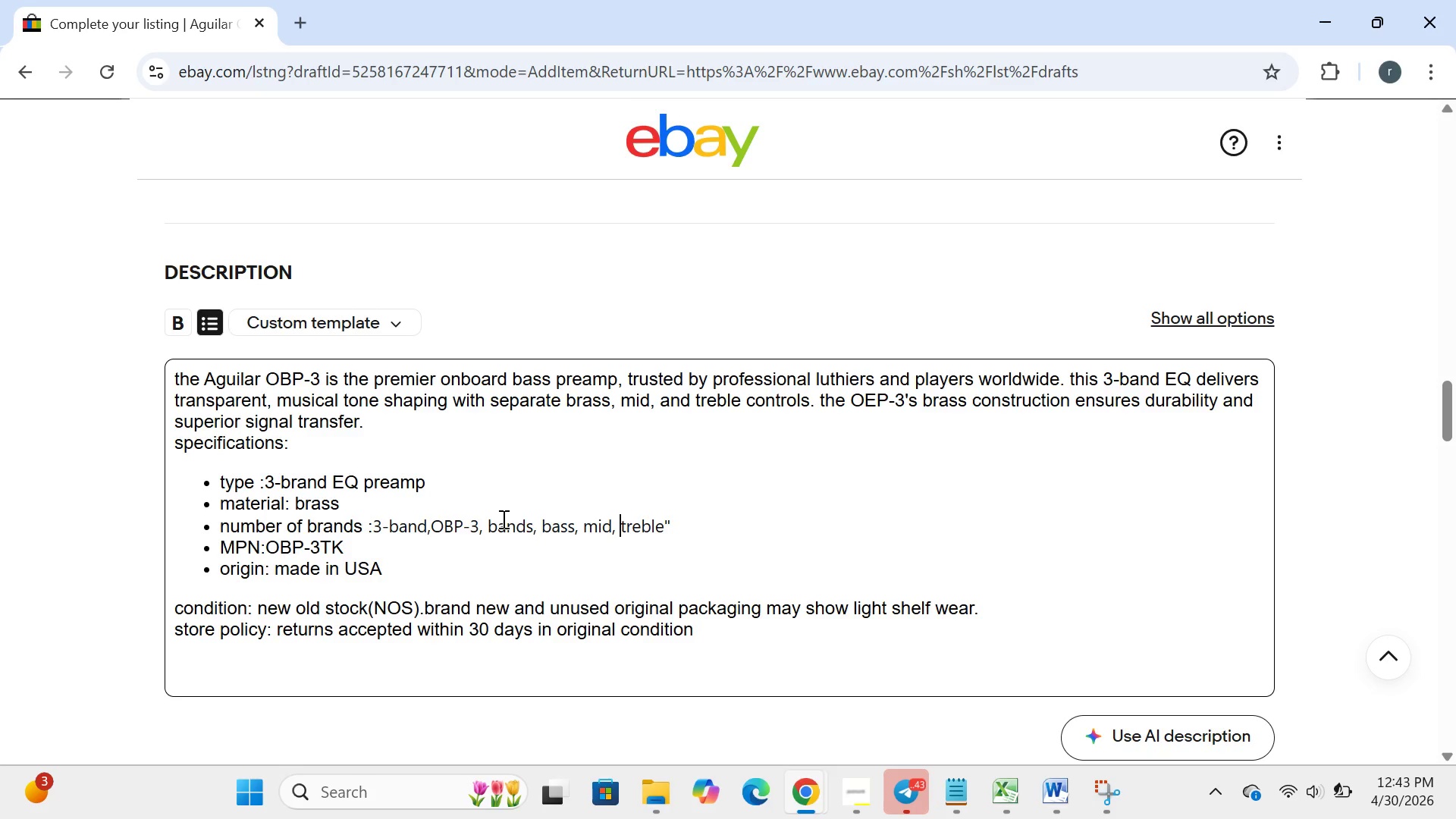 
key(ArrowRight)
 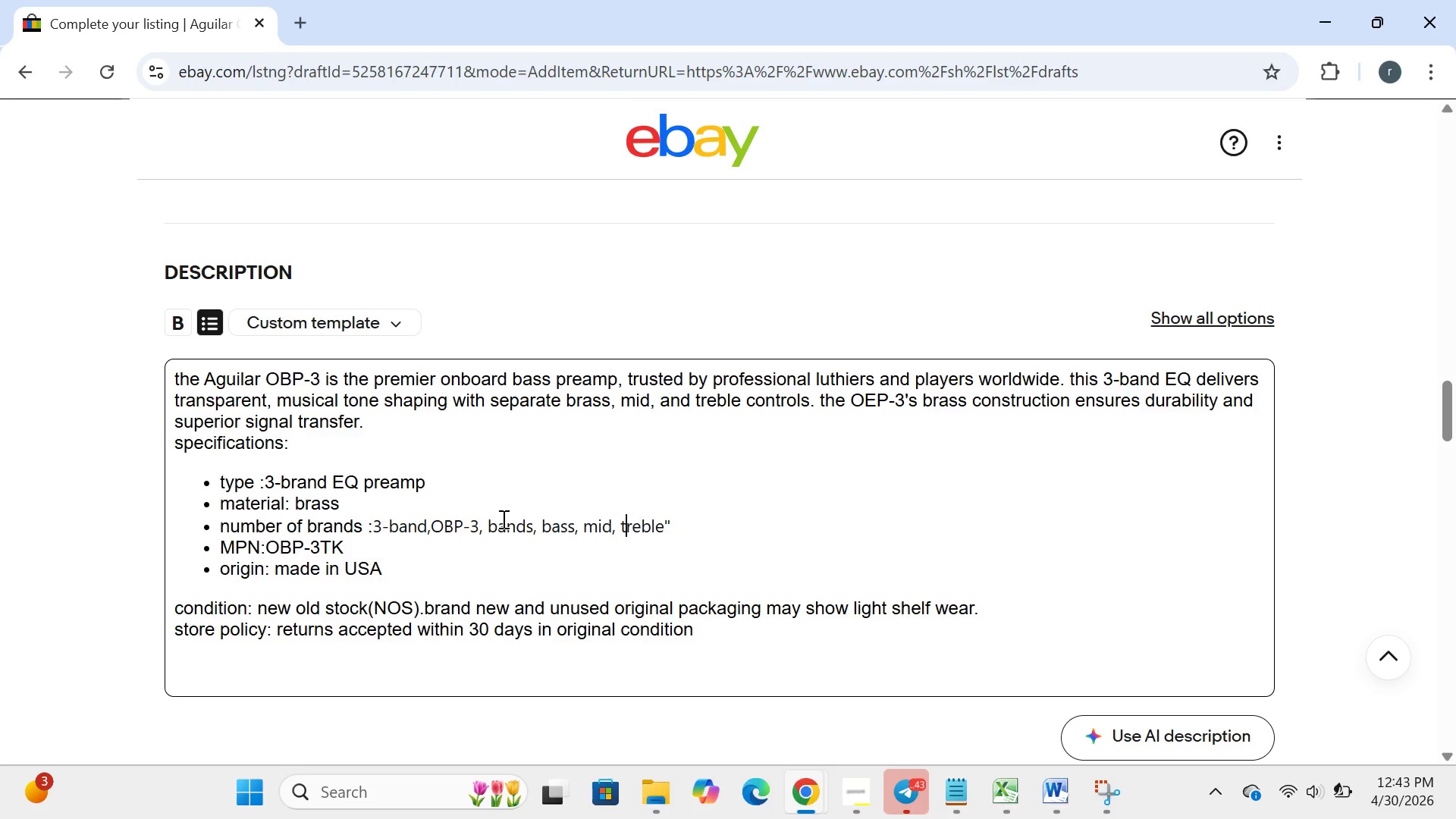 
key(ArrowRight)
 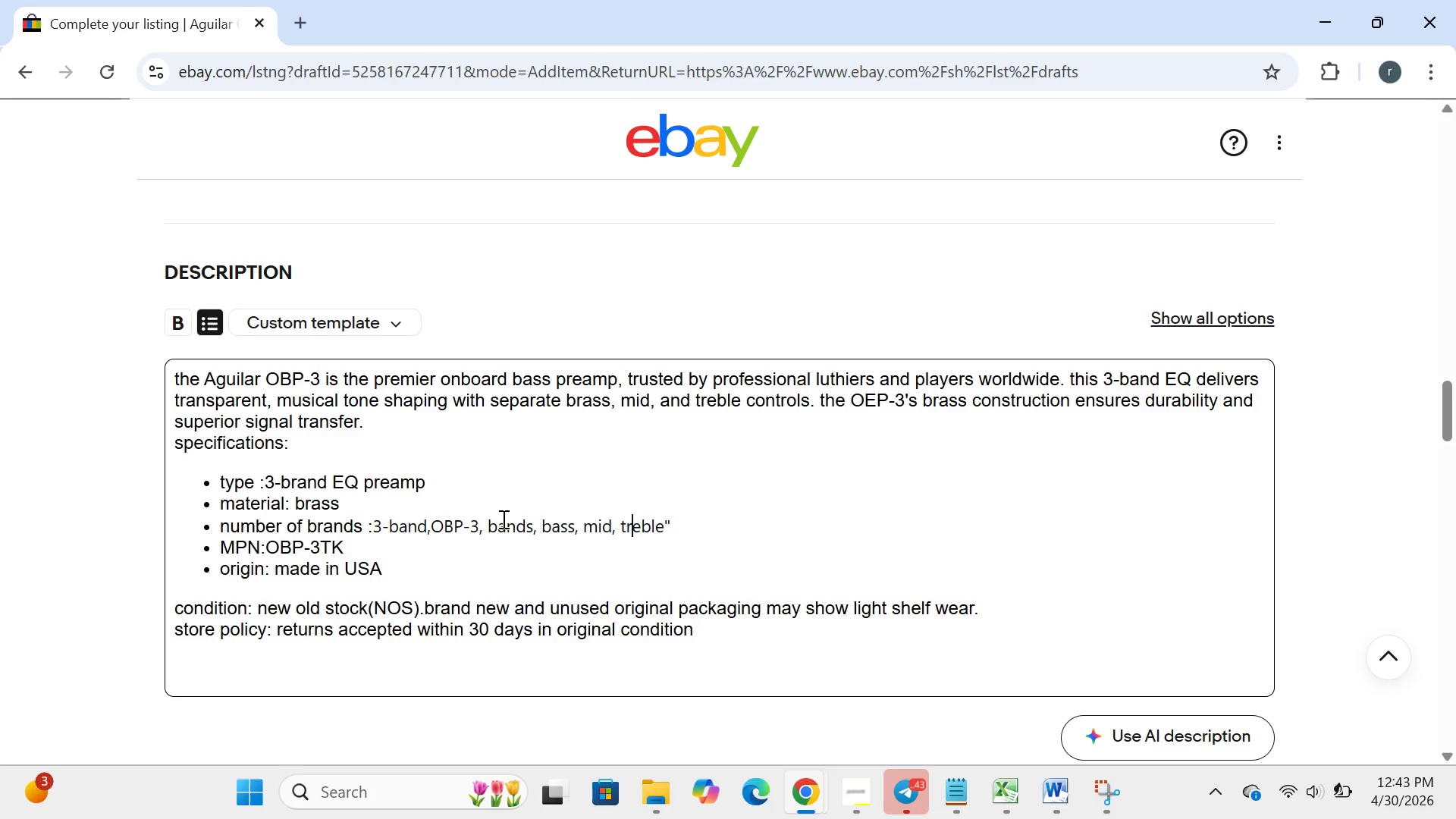 
key(ArrowRight)
 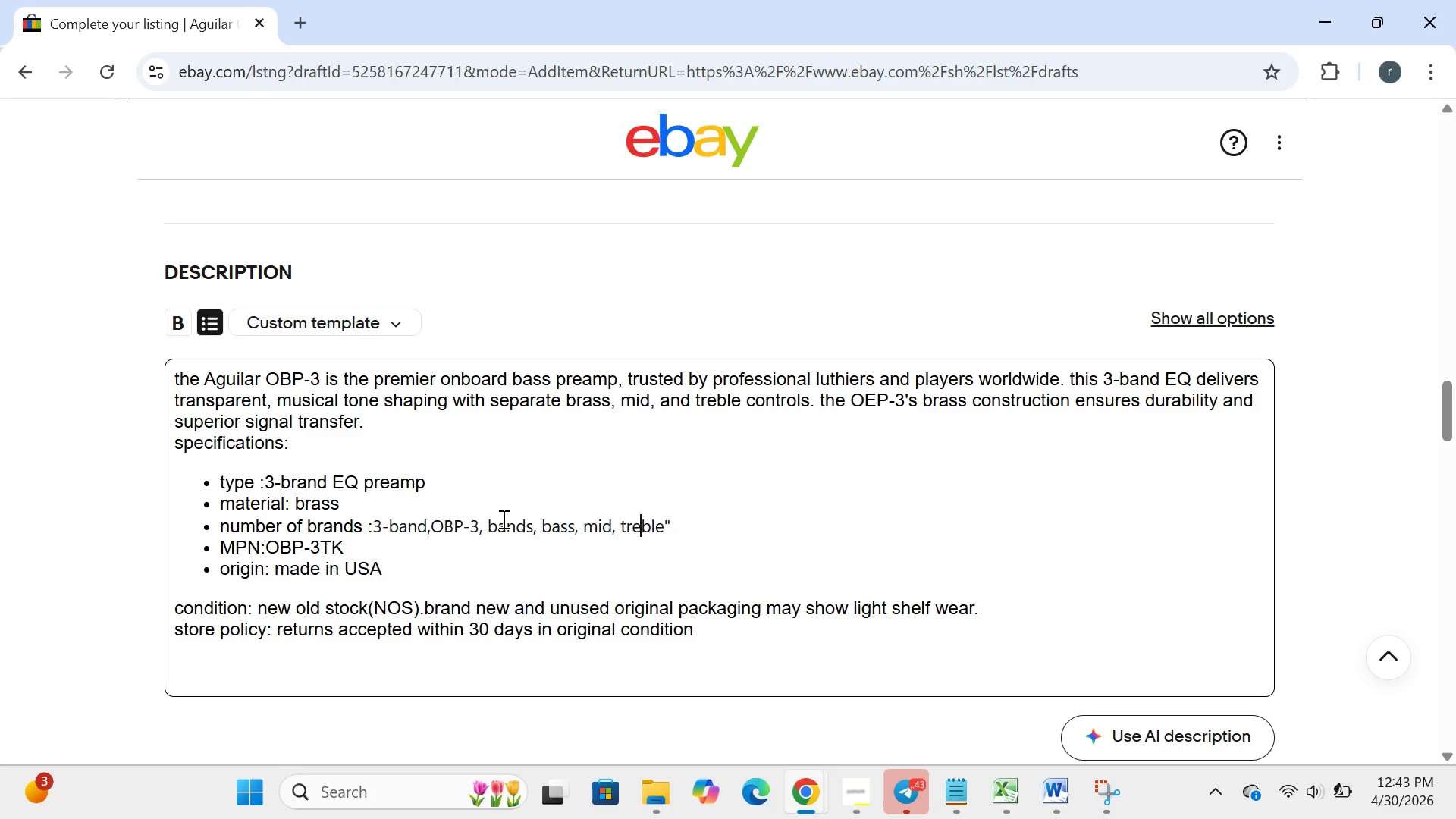 
key(ArrowRight)
 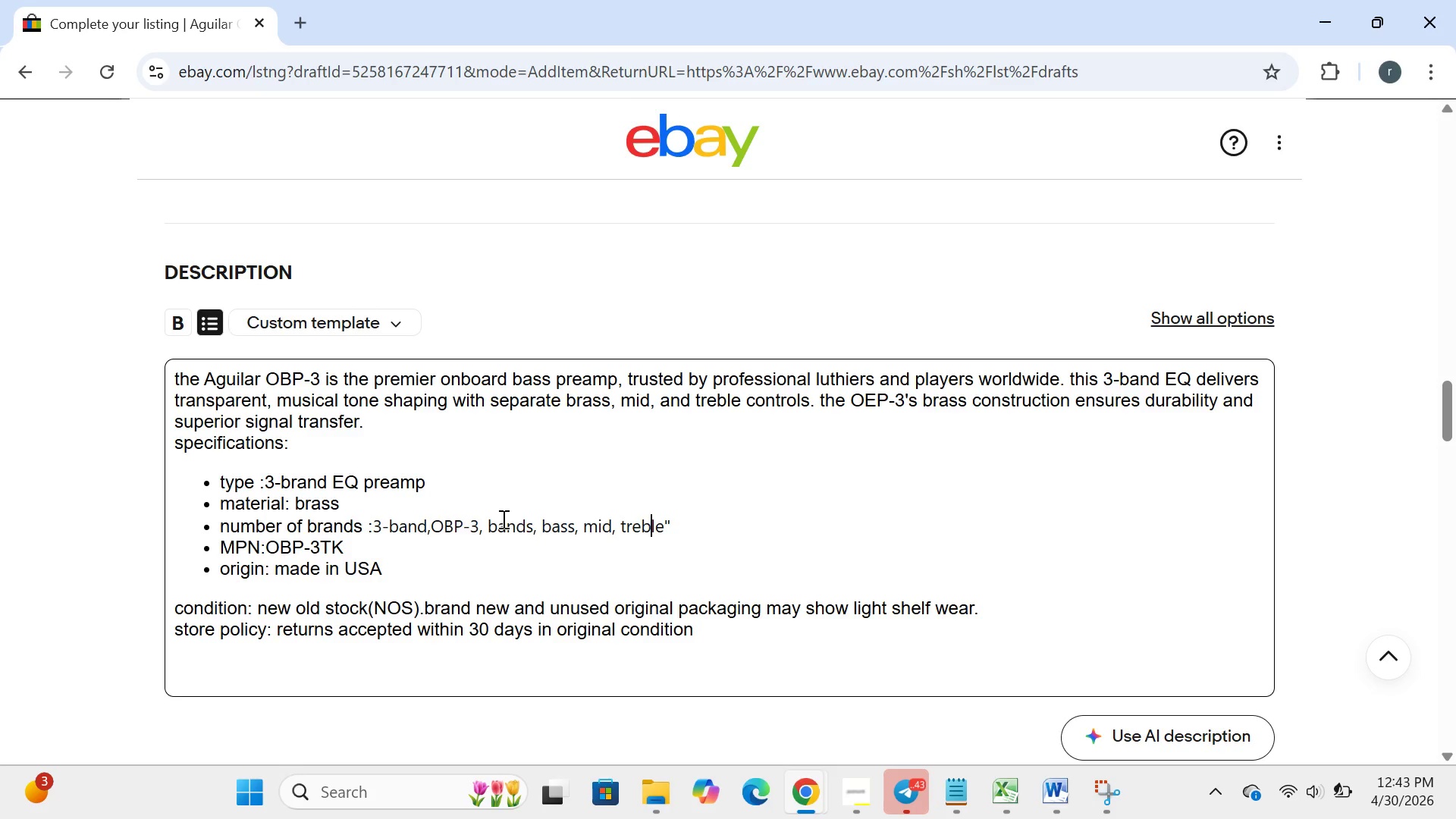 
key(ArrowRight)
 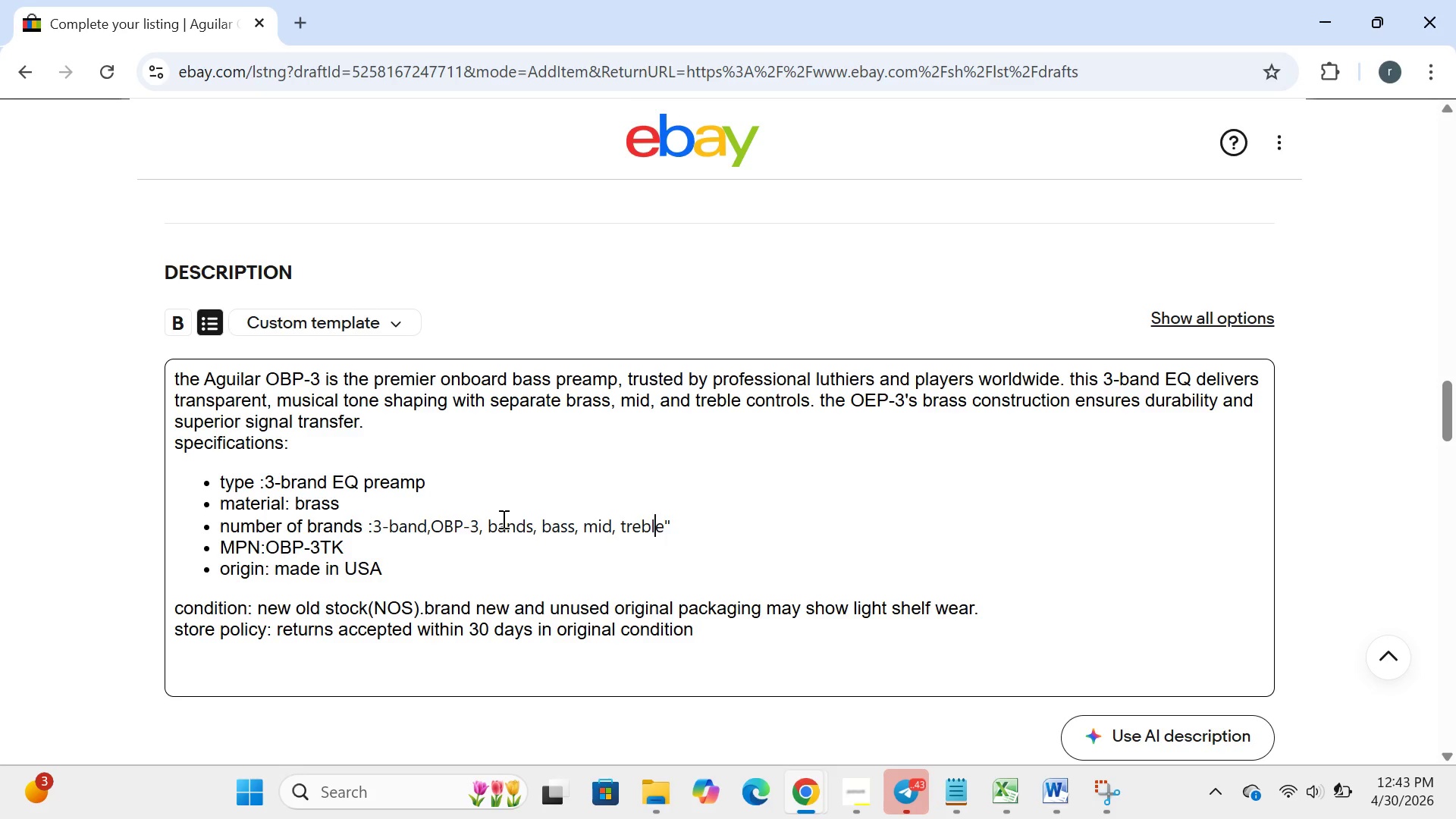 
key(ArrowRight)
 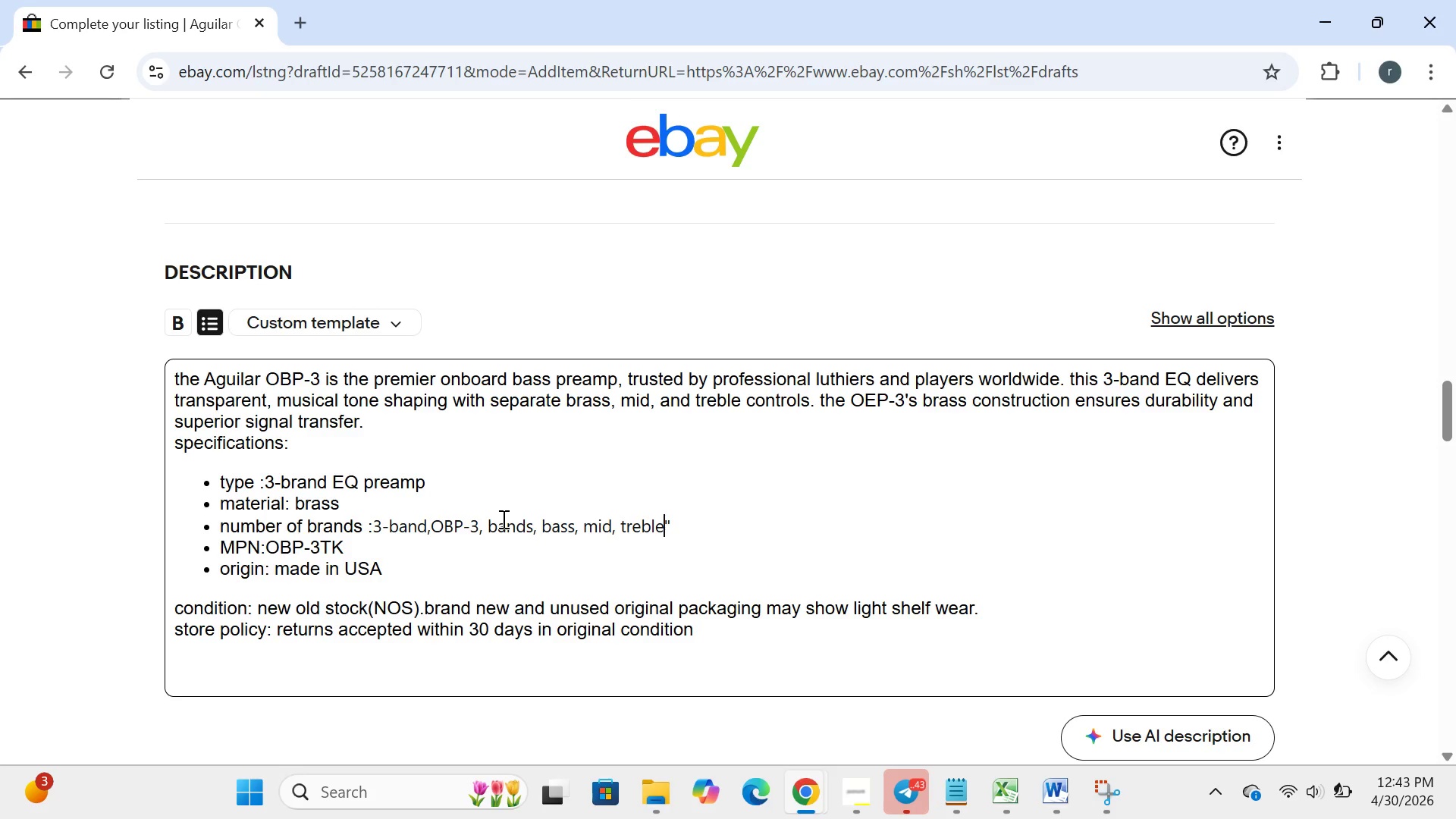 
key(ArrowRight)
 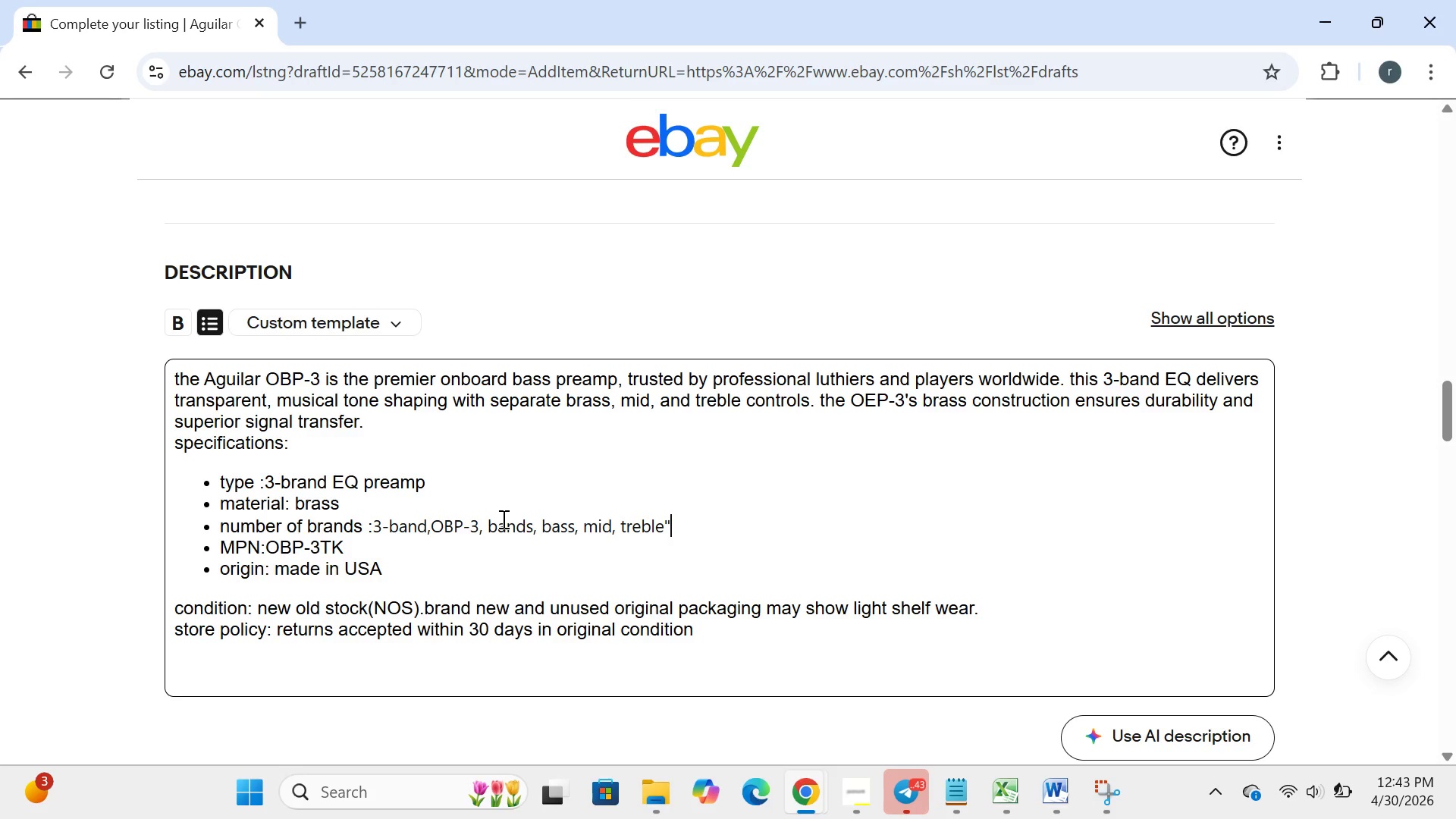 
key(ArrowRight)
 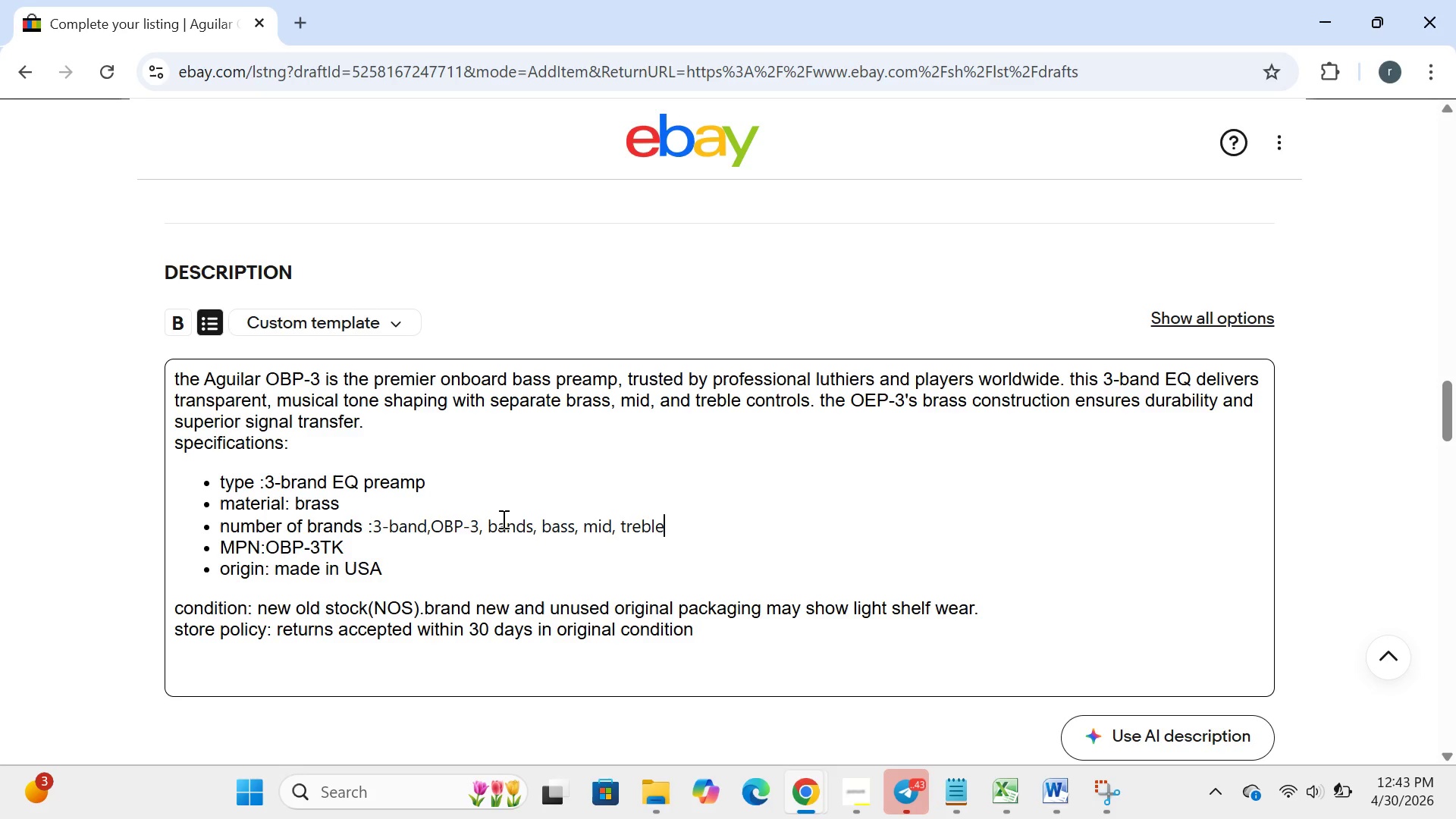 
key(Backspace)
 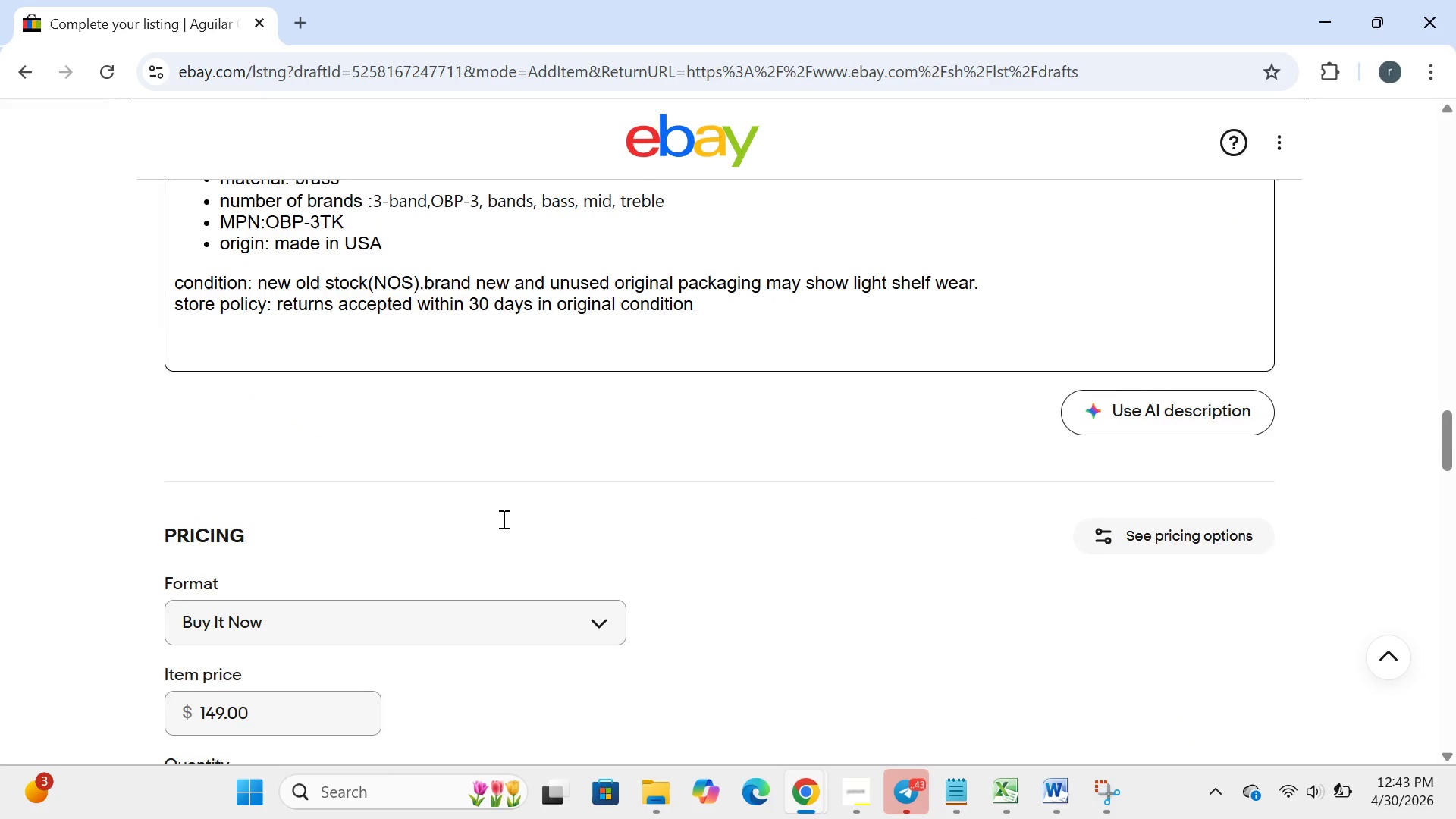 
wait(8.45)
 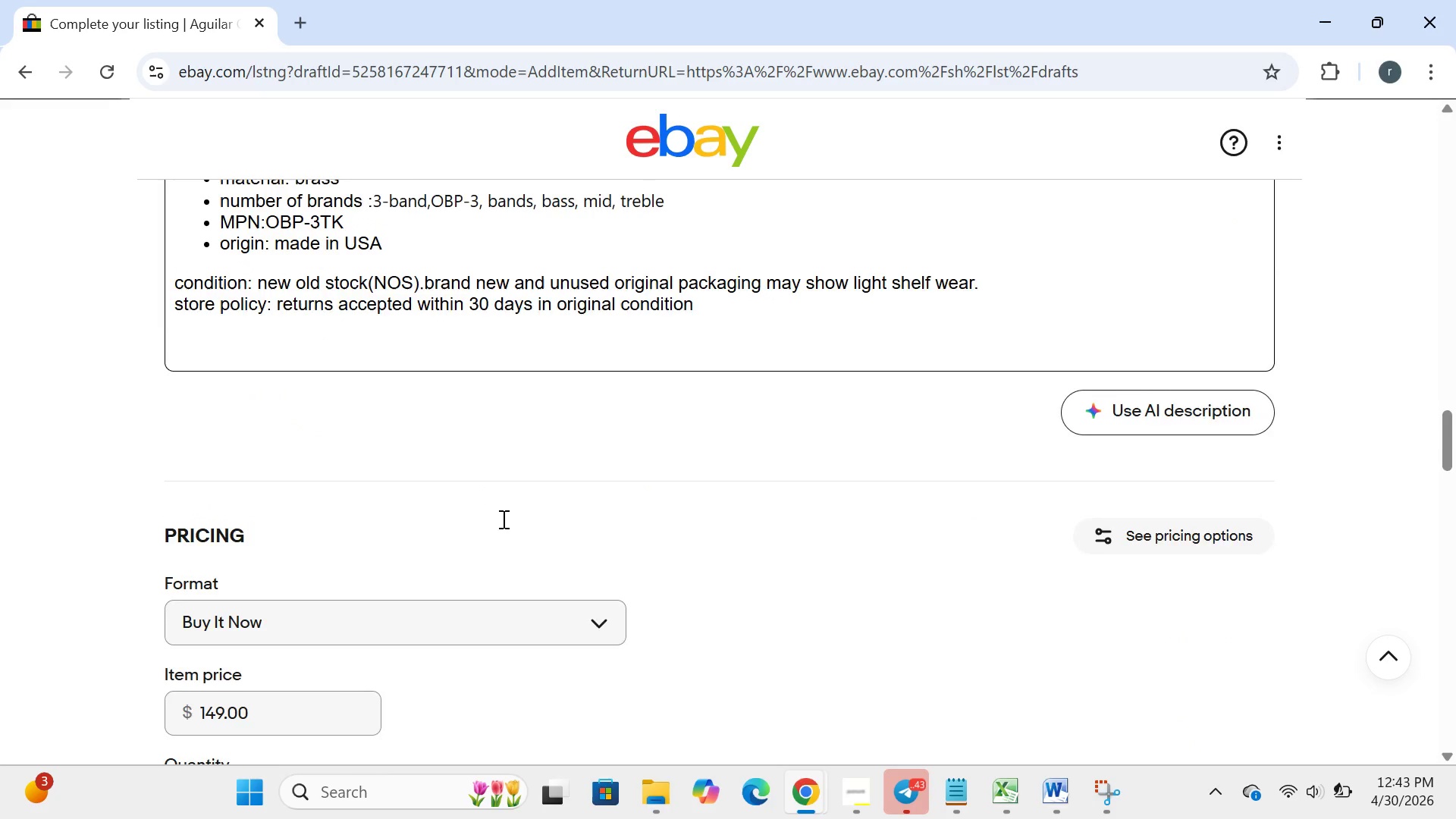 
left_click([748, 679])
 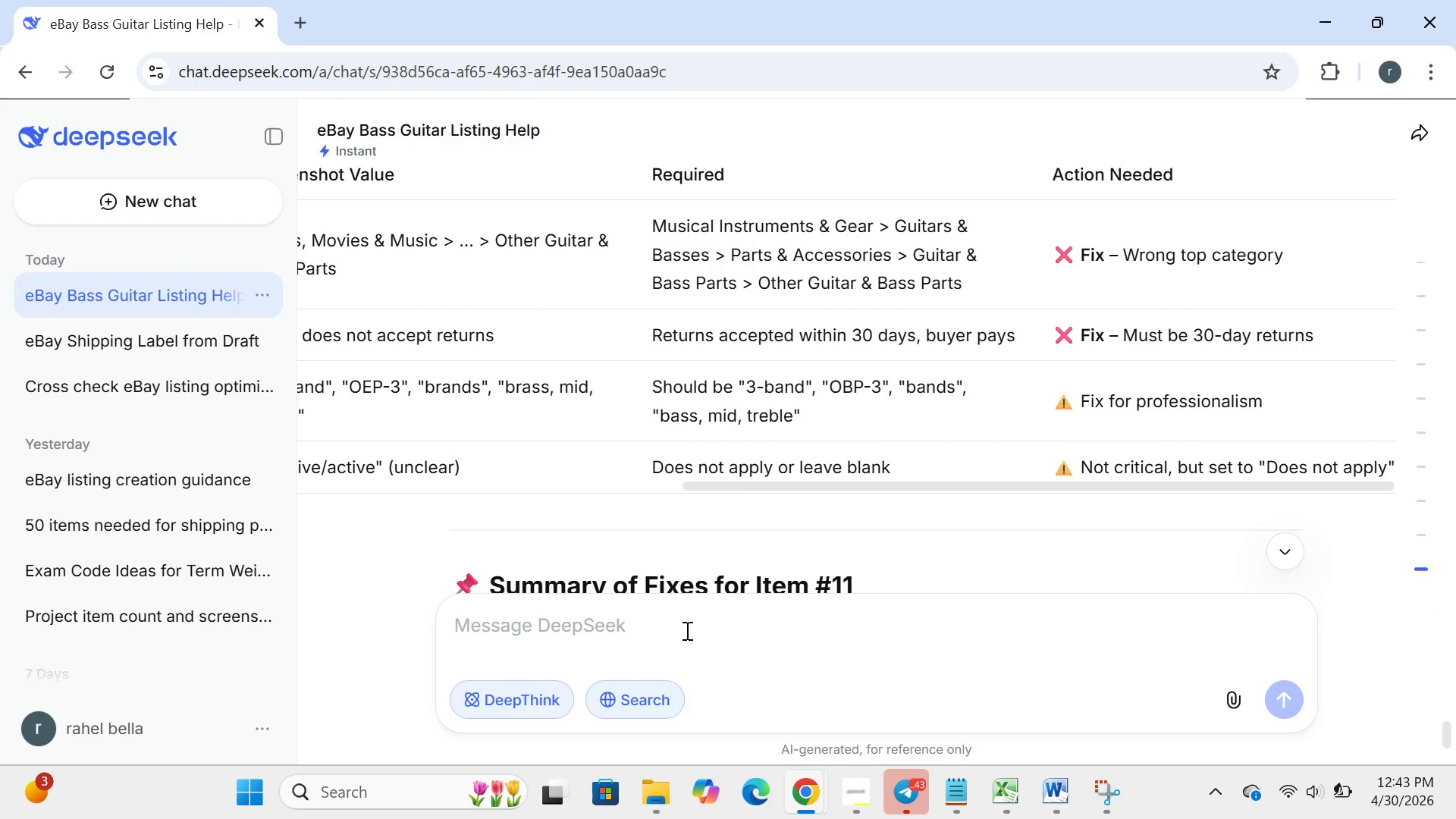 
left_click([686, 630])
 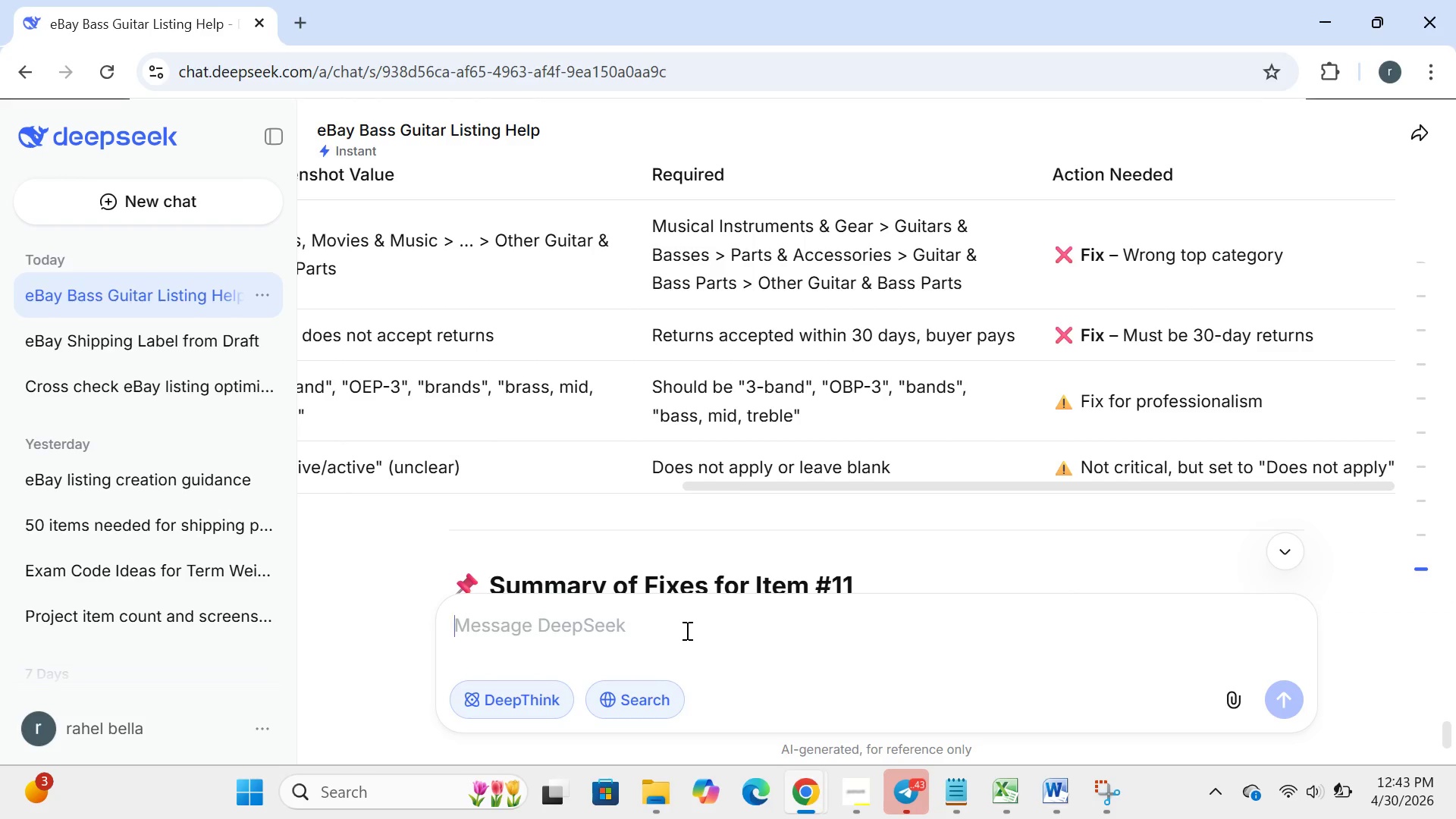 
type(how can i chand=)
key(Backspace)
key(Backspace)
type(ge the return policy)
 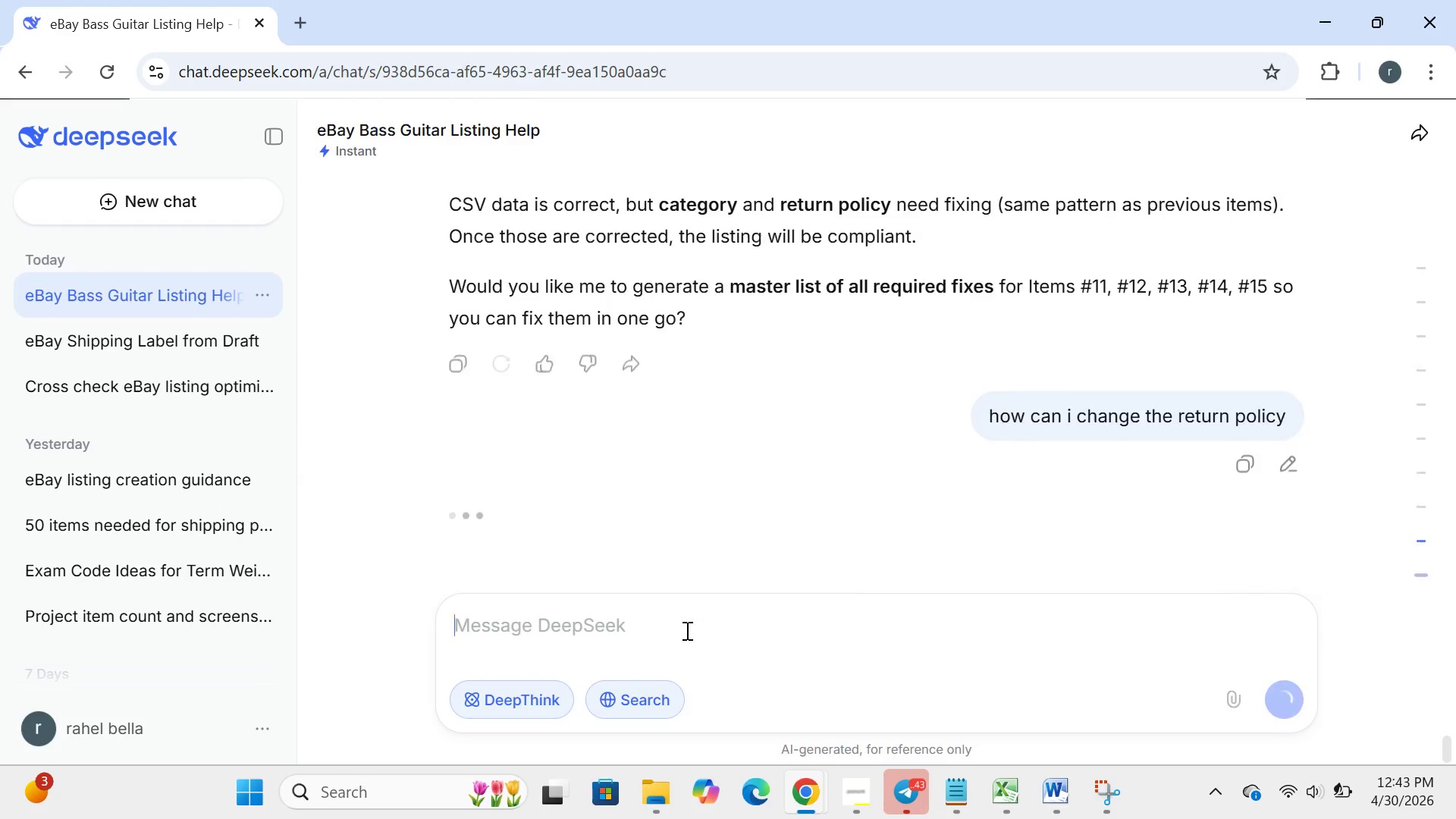 
key(Enter)
 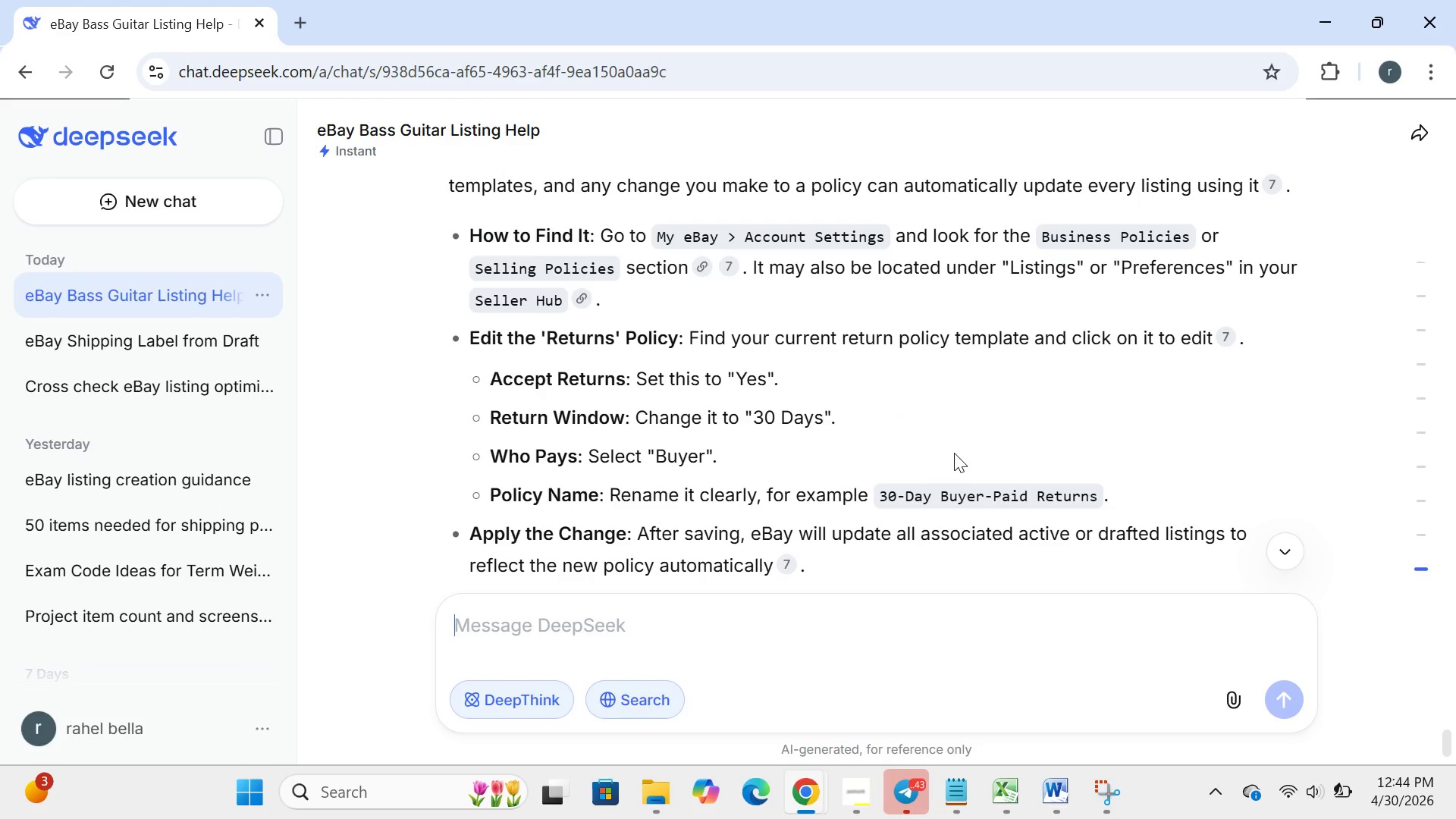 
wait(54.5)
 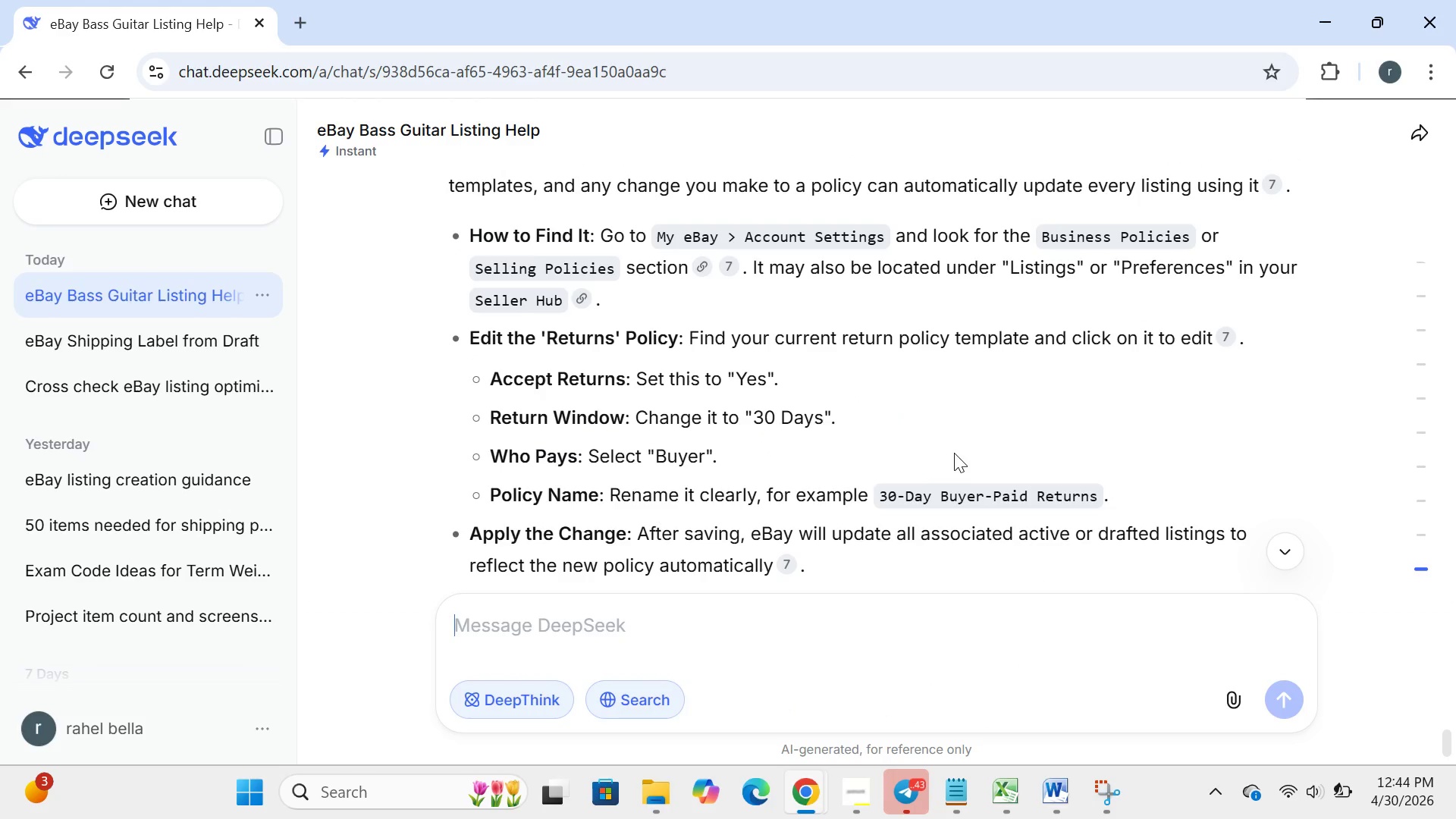 
left_click([889, 692])
 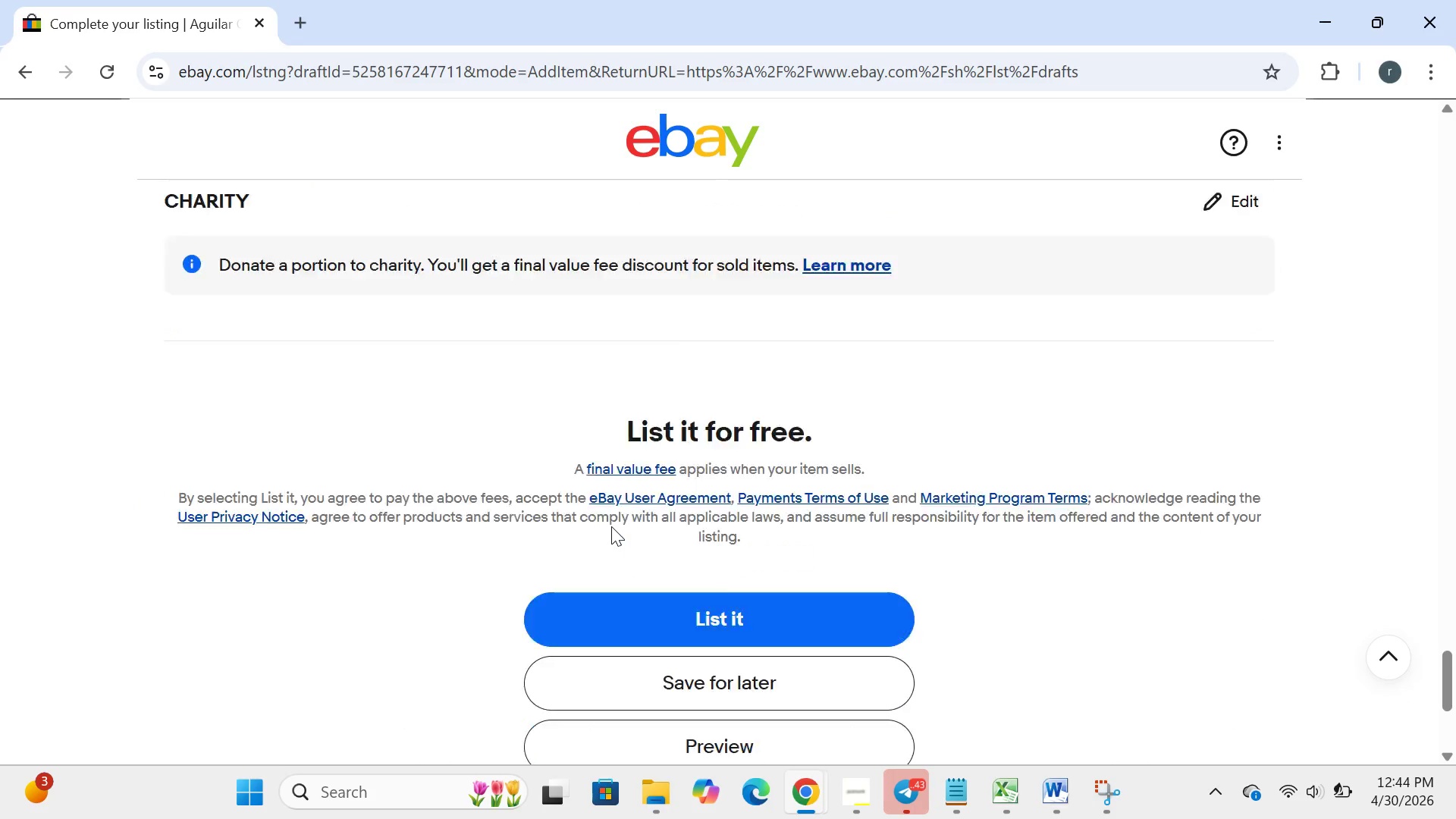 
left_click([686, 514])
 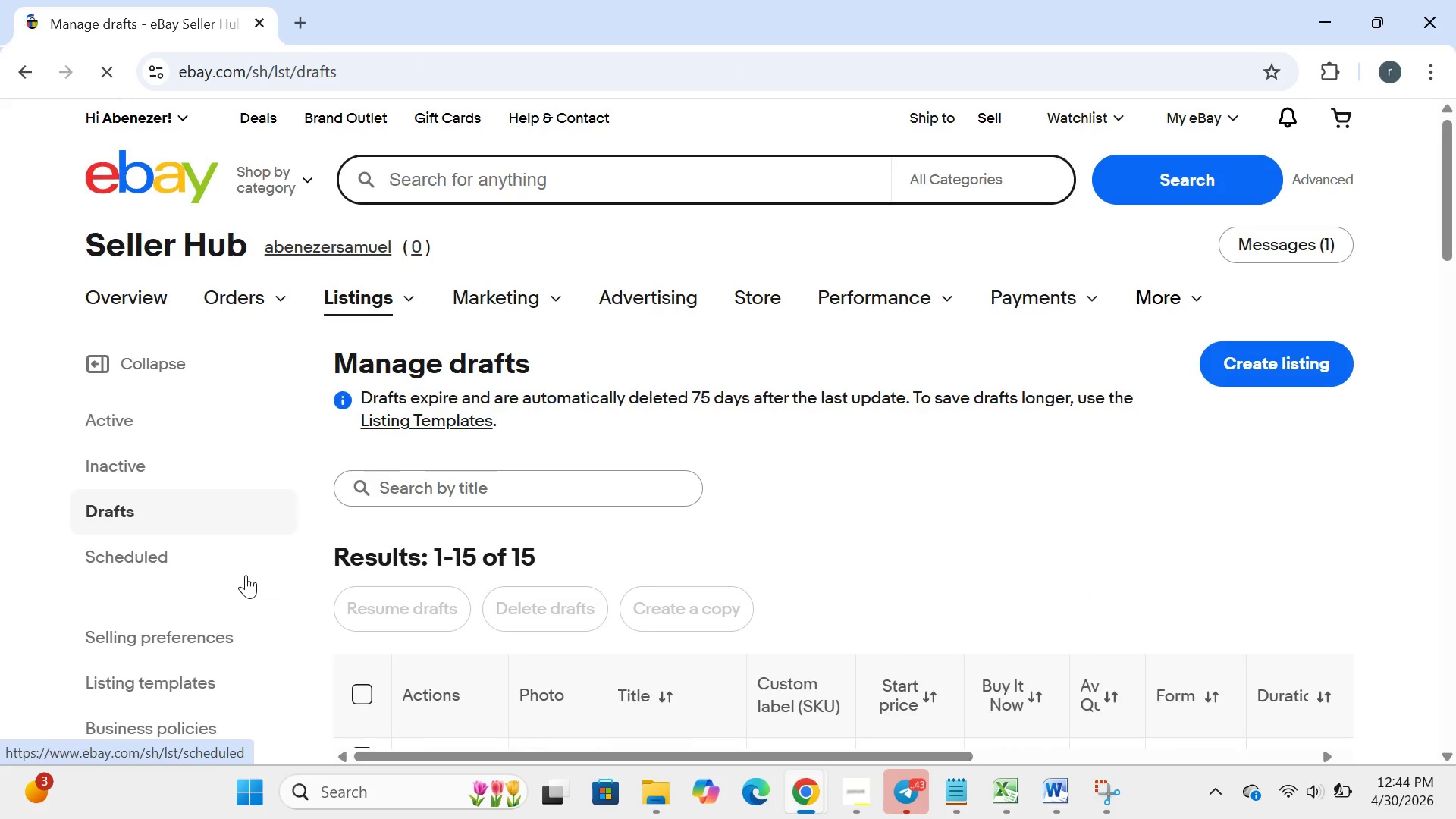 
wait(5.86)
 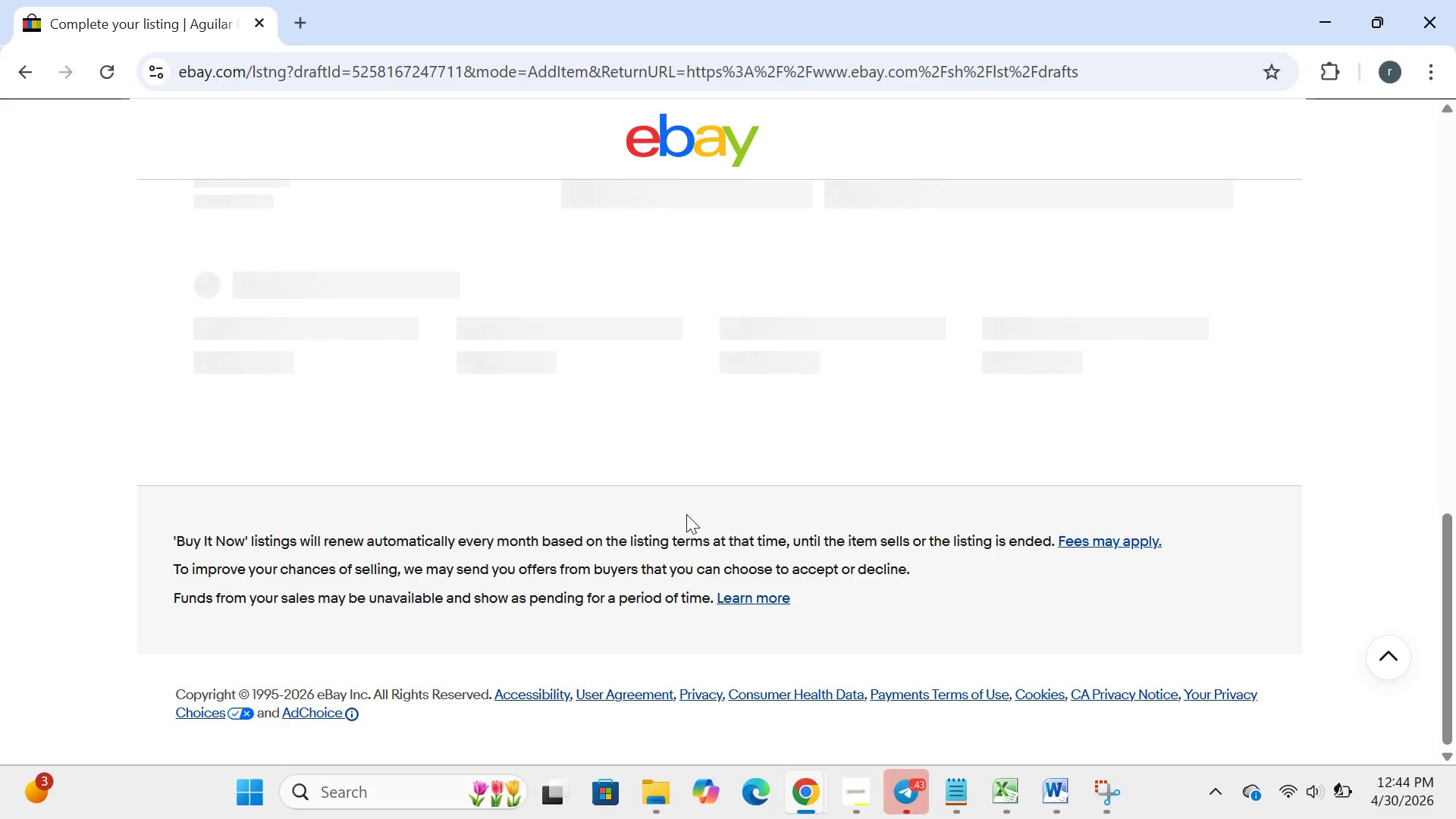 
left_click([206, 610])
 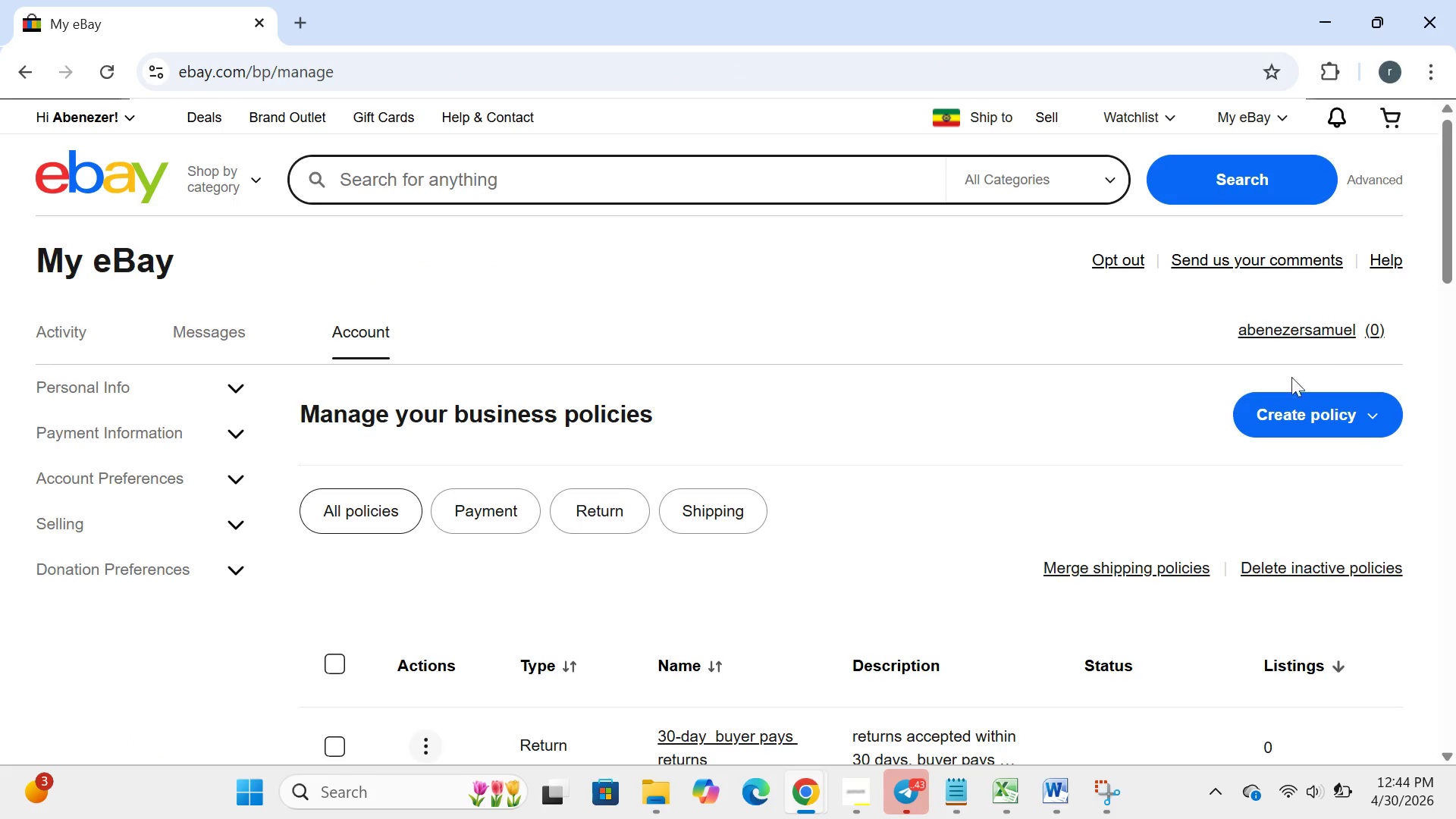 
left_click([1313, 410])
 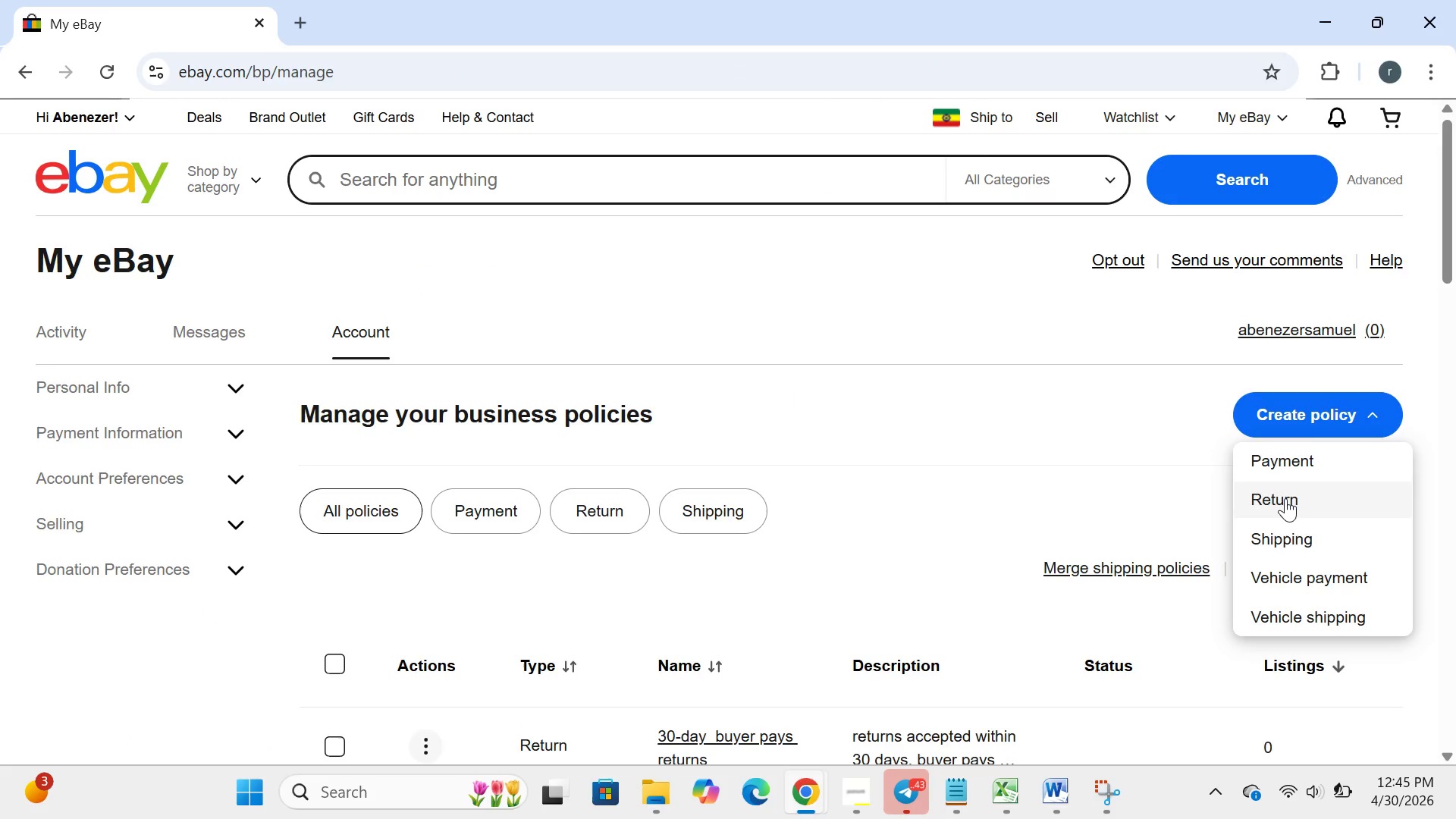 
left_click([1285, 497])
 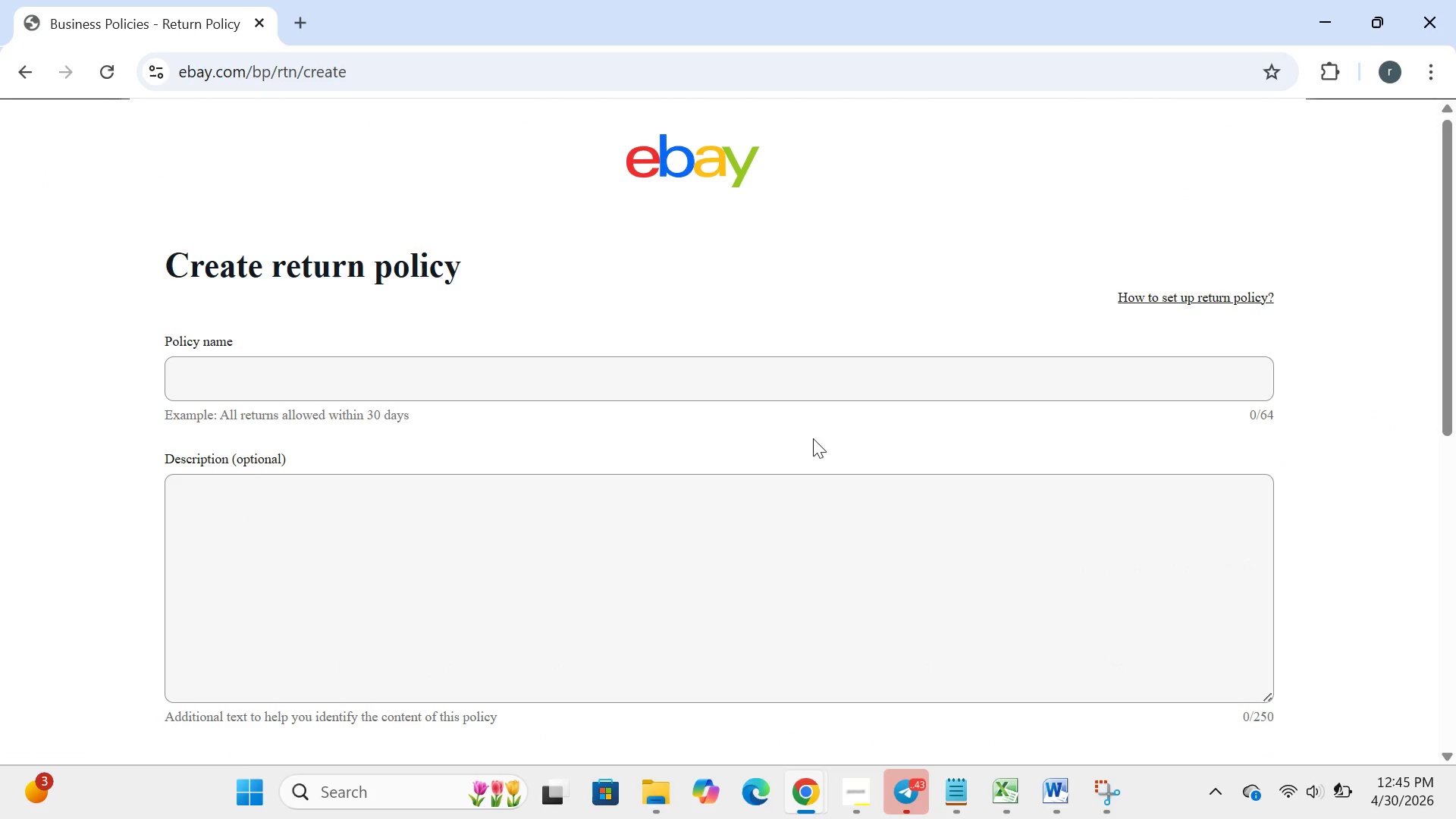 
left_click([790, 381])
 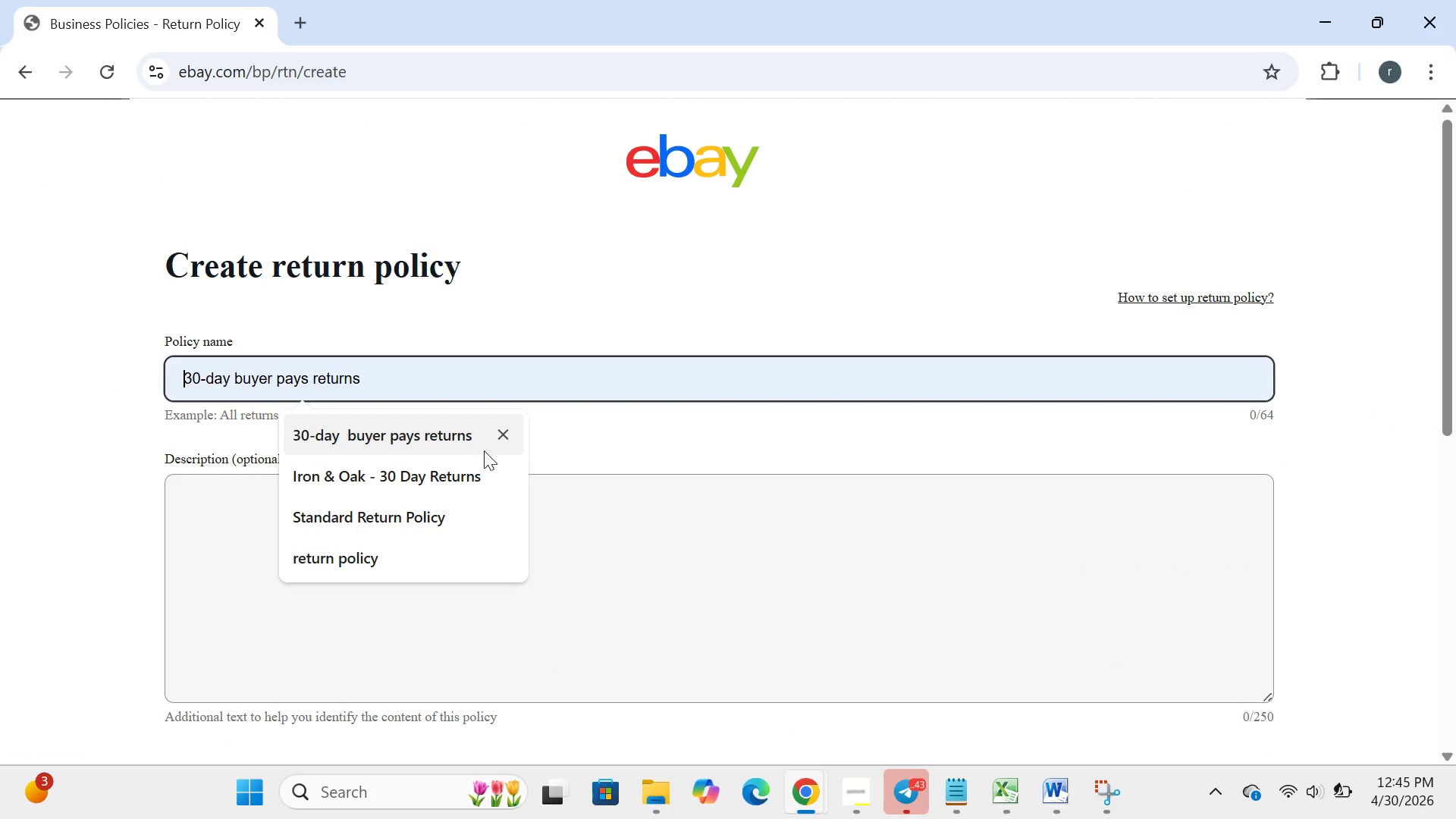 
left_click([484, 450])
 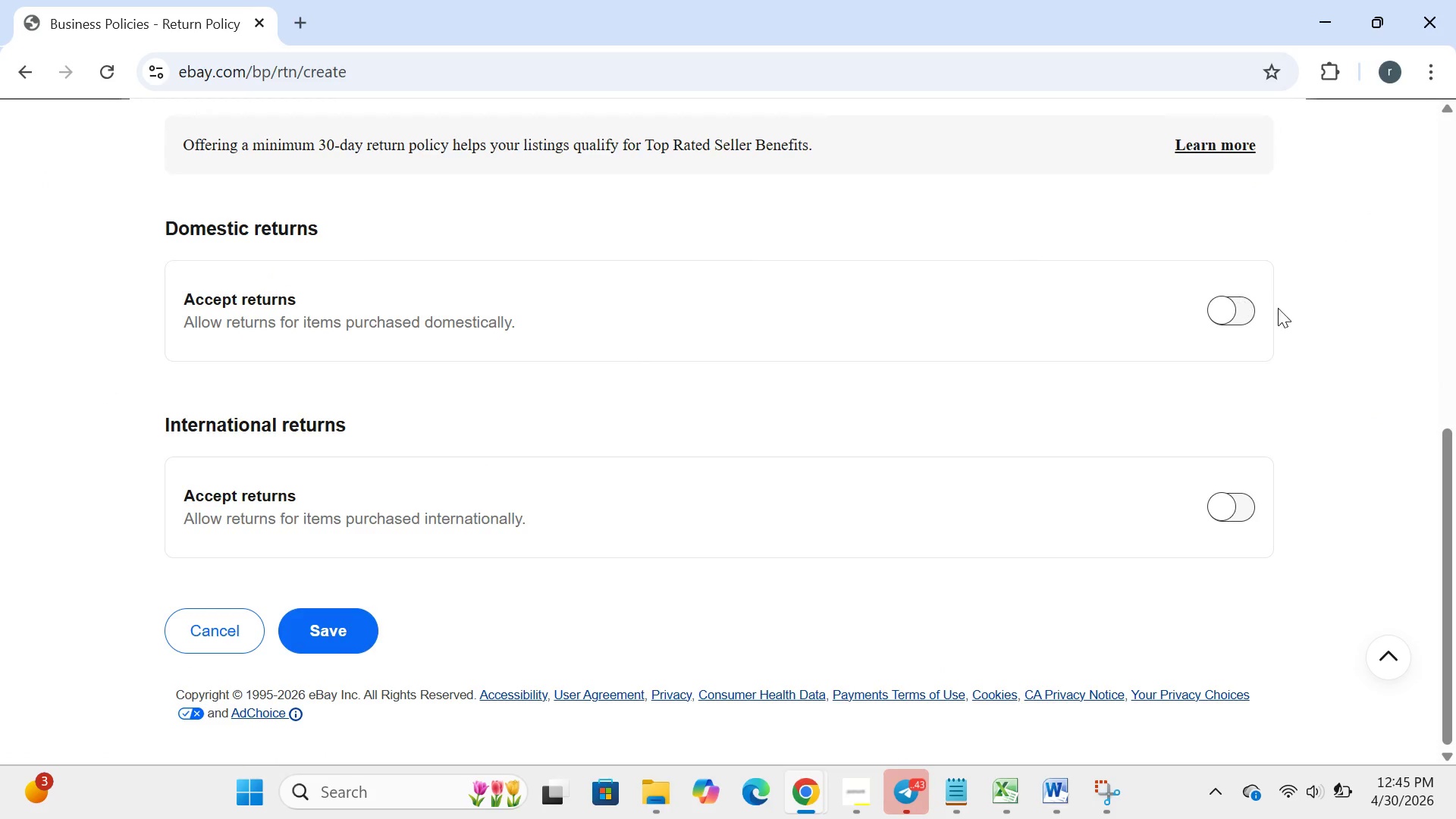 
left_click([1257, 309])
 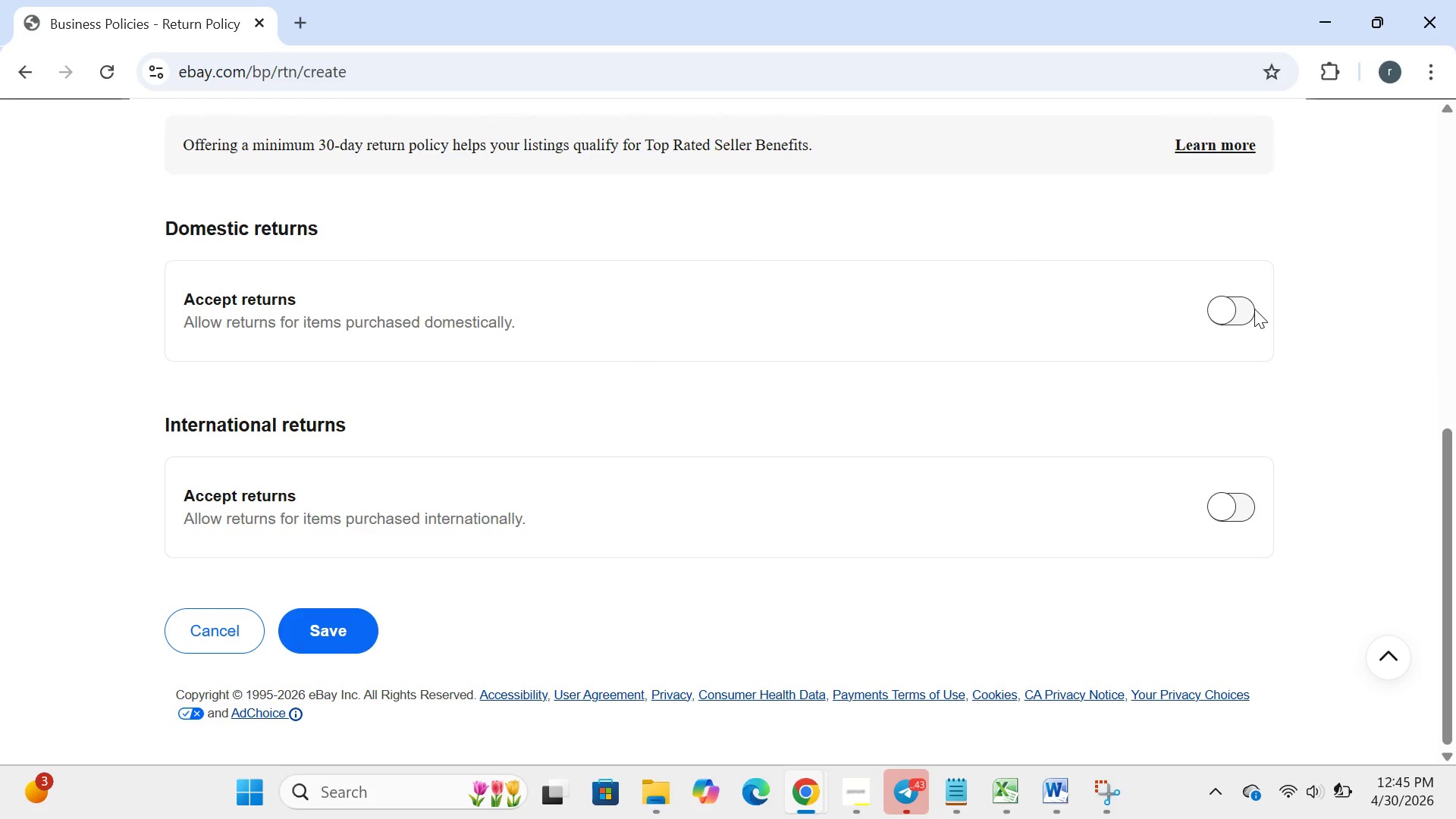 
left_click([1254, 309])
 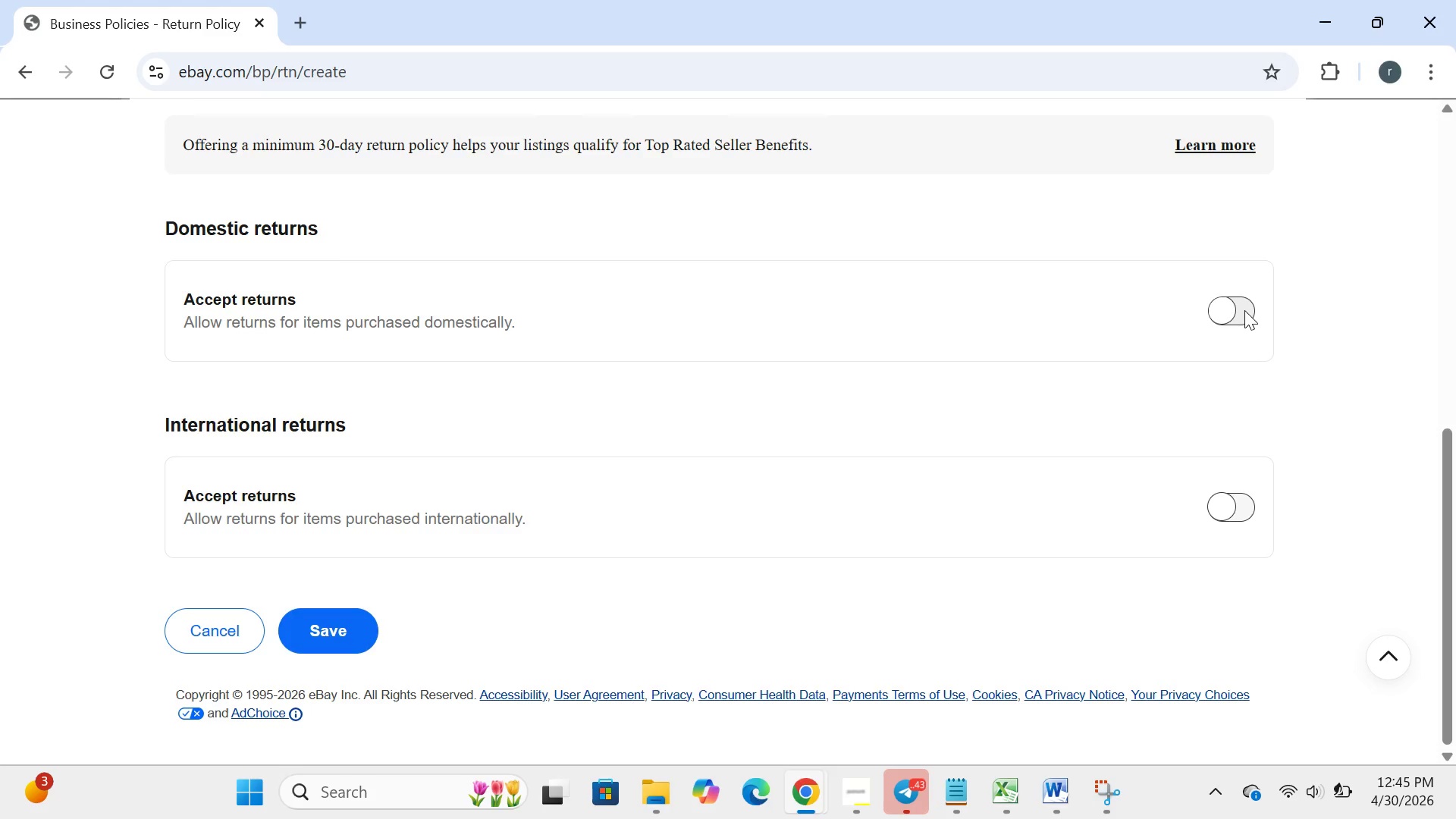 
left_click([1244, 310])
 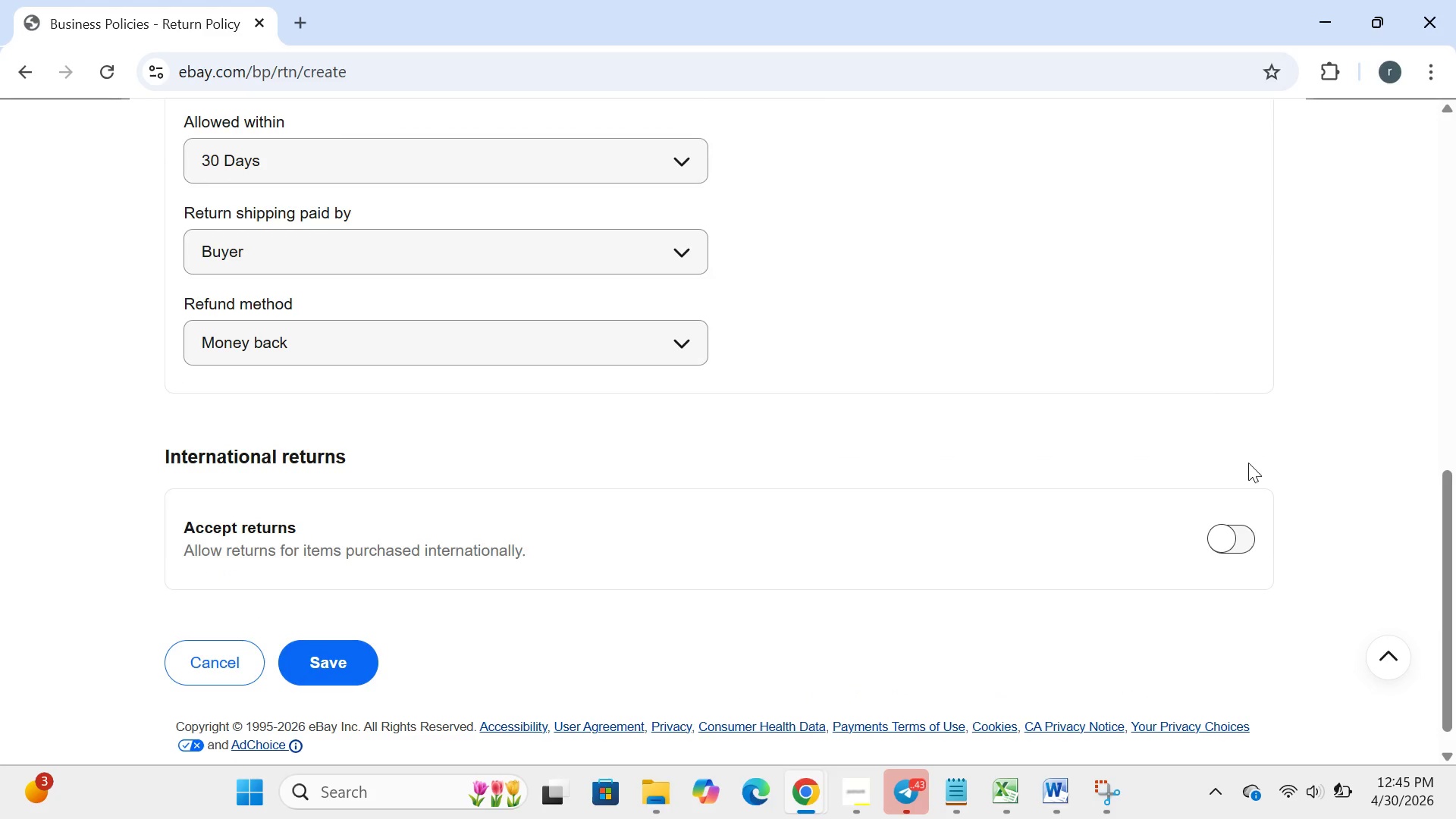 
left_click([1246, 533])
 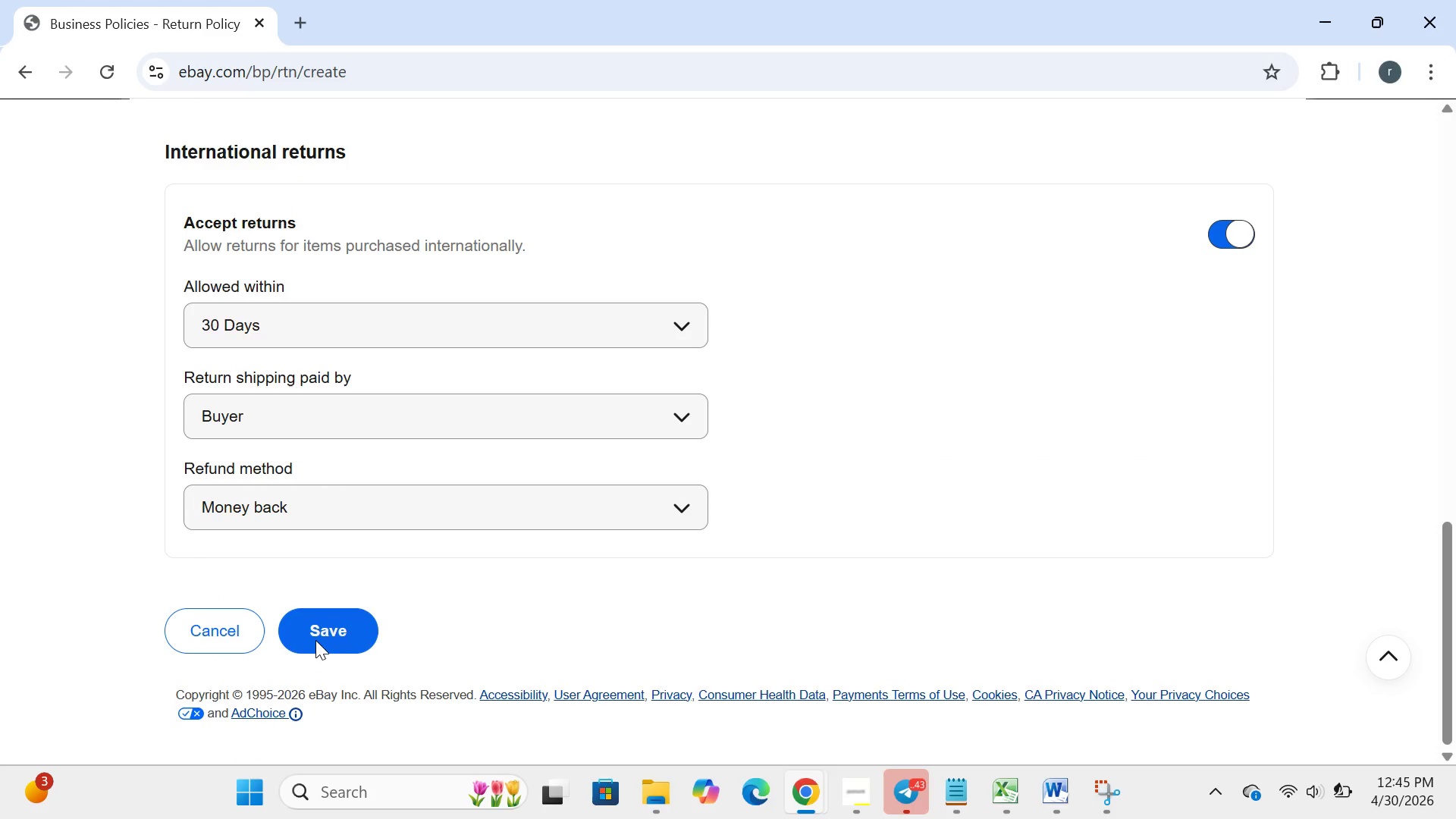 
left_click([312, 641])
 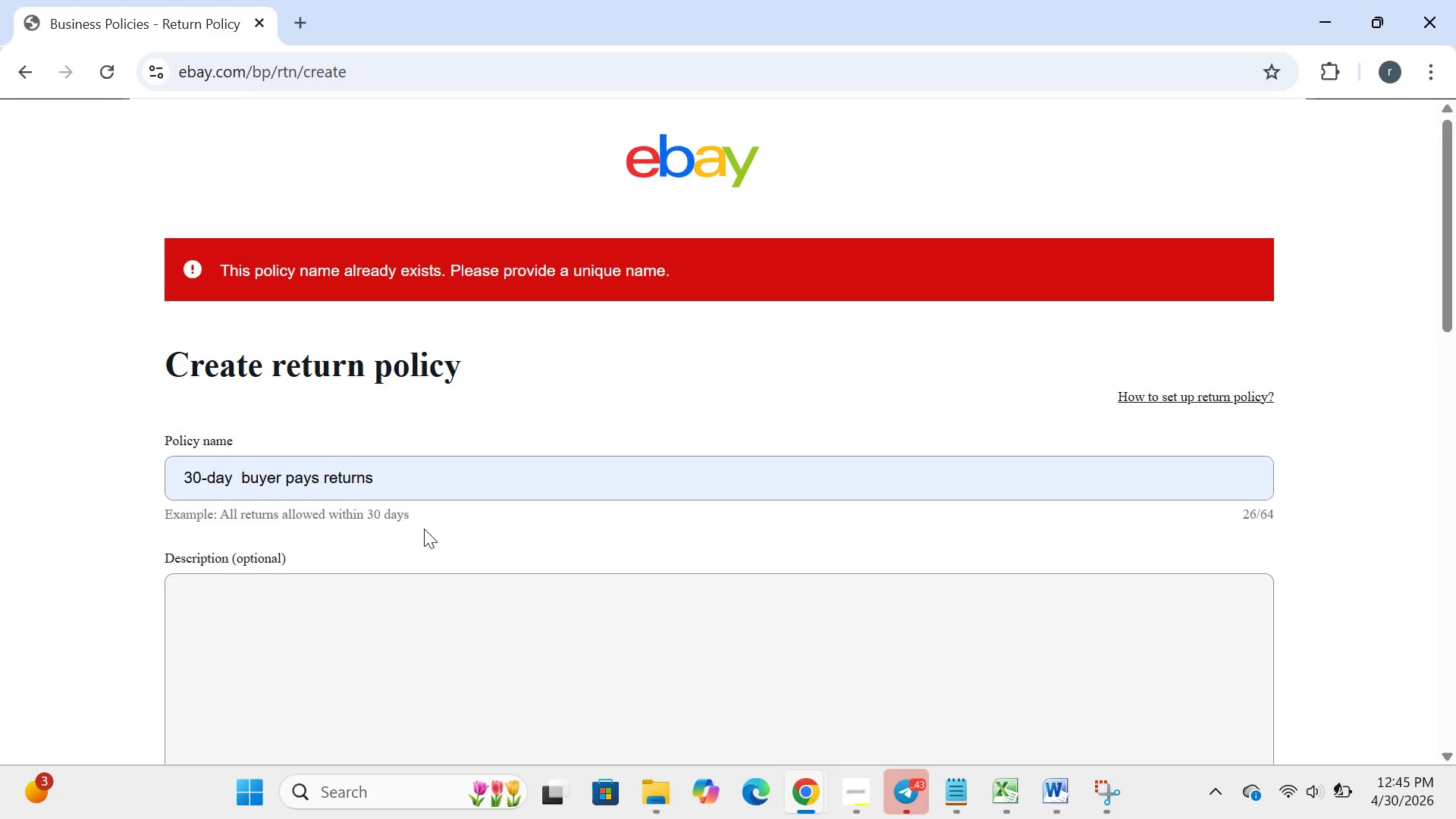 
left_click([436, 482])
 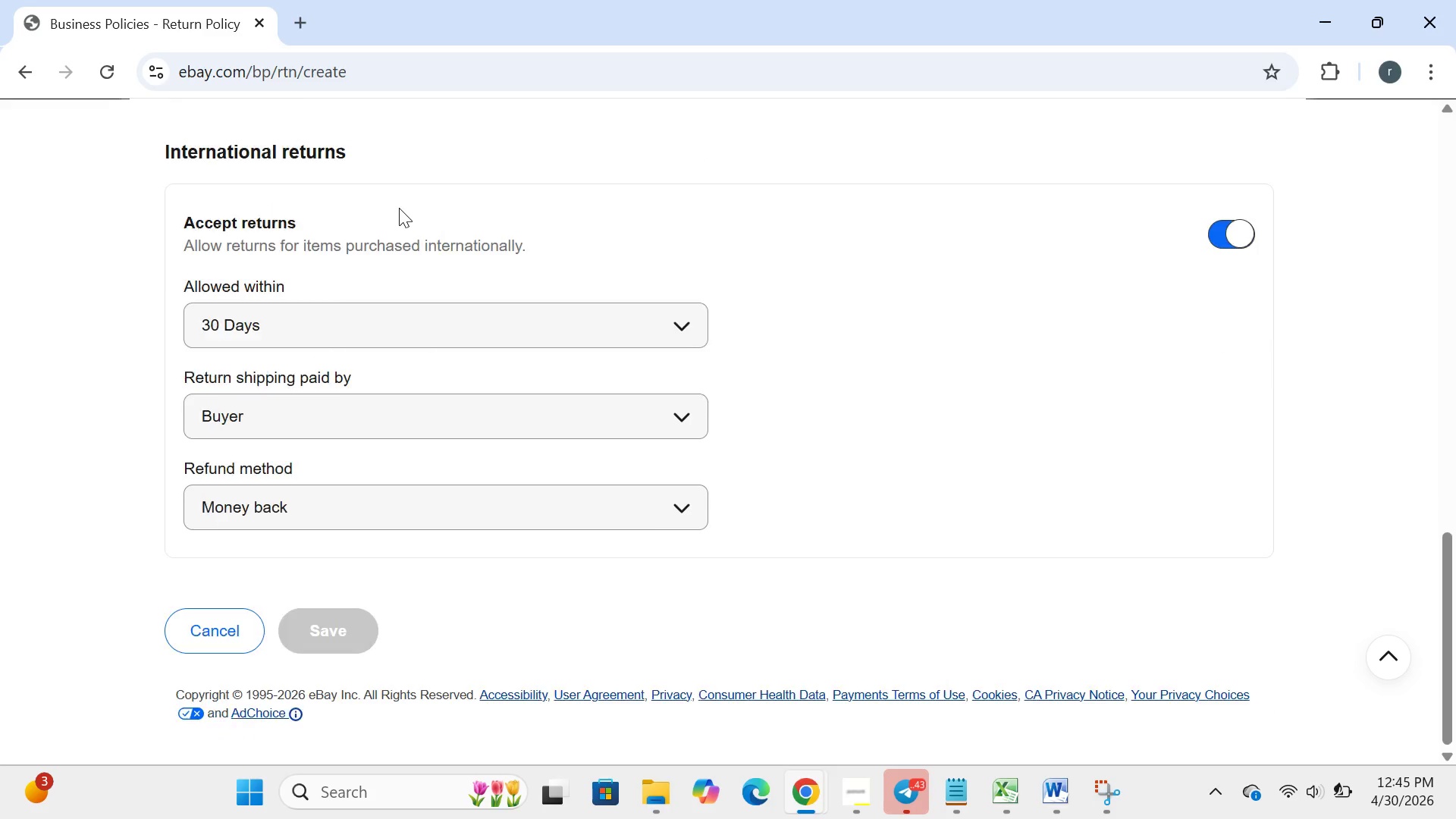 
left_click([21, 80])
 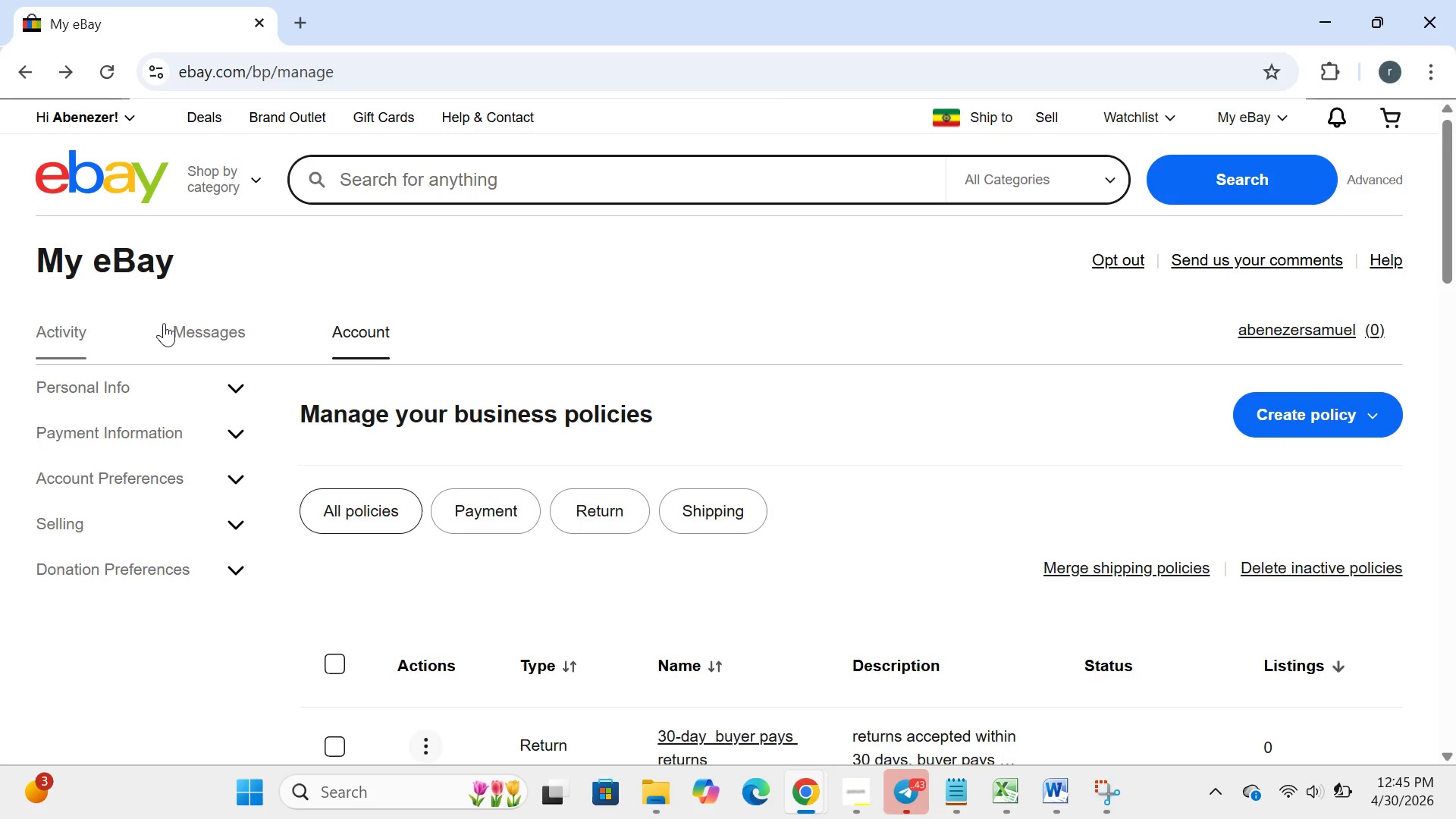 
wait(8.09)
 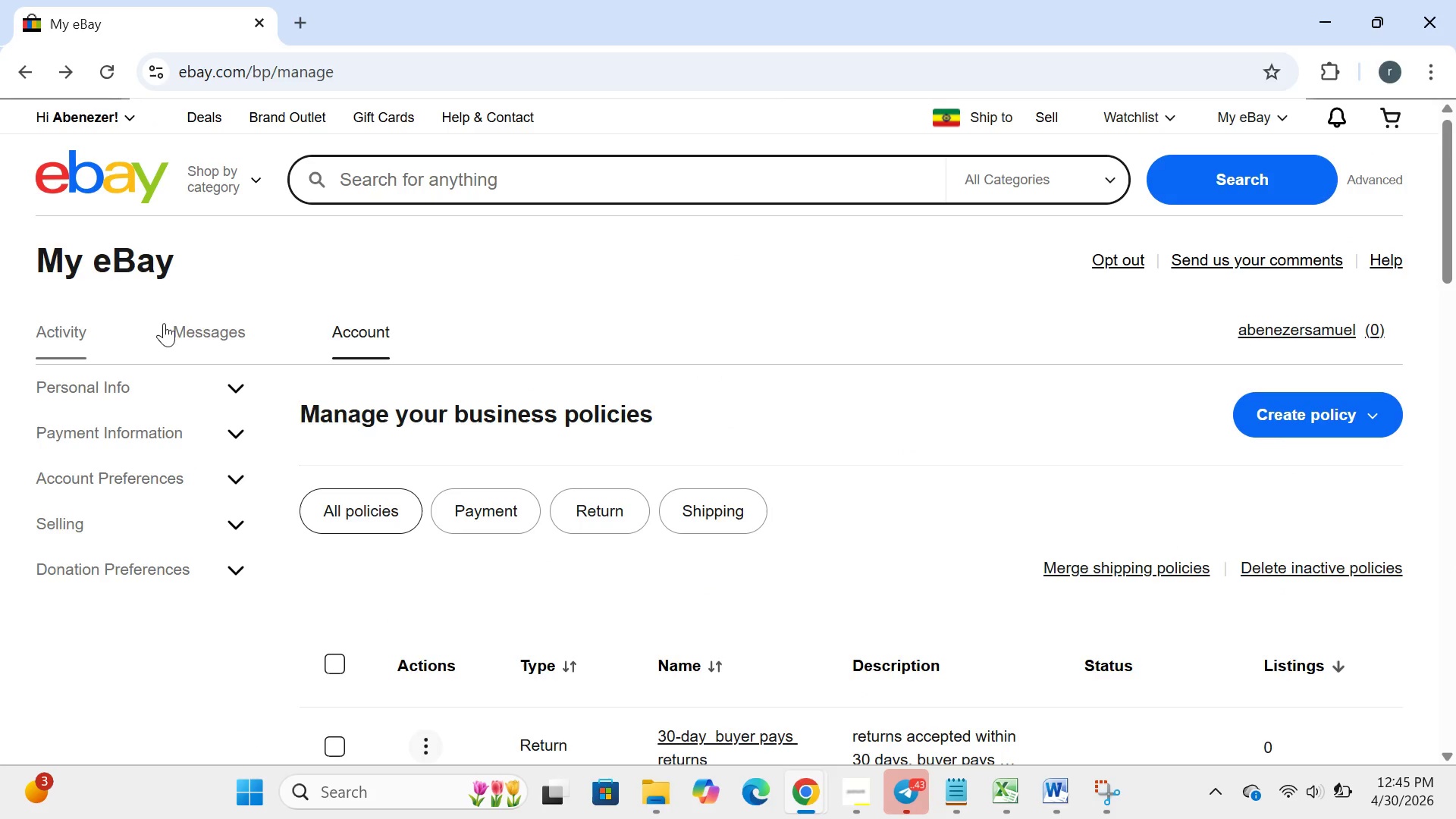 
left_click([1248, 400])
 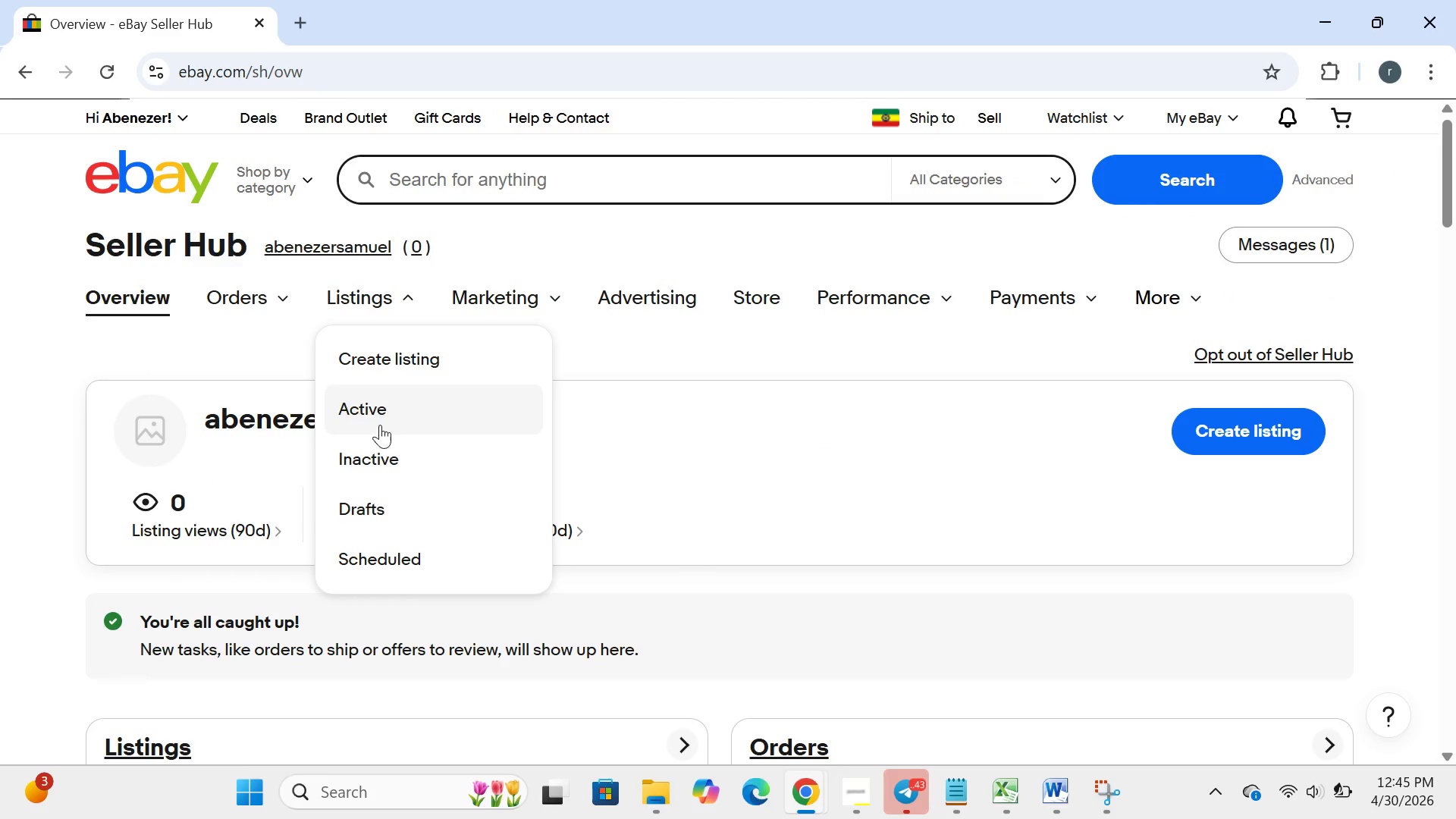 
wait(7.34)
 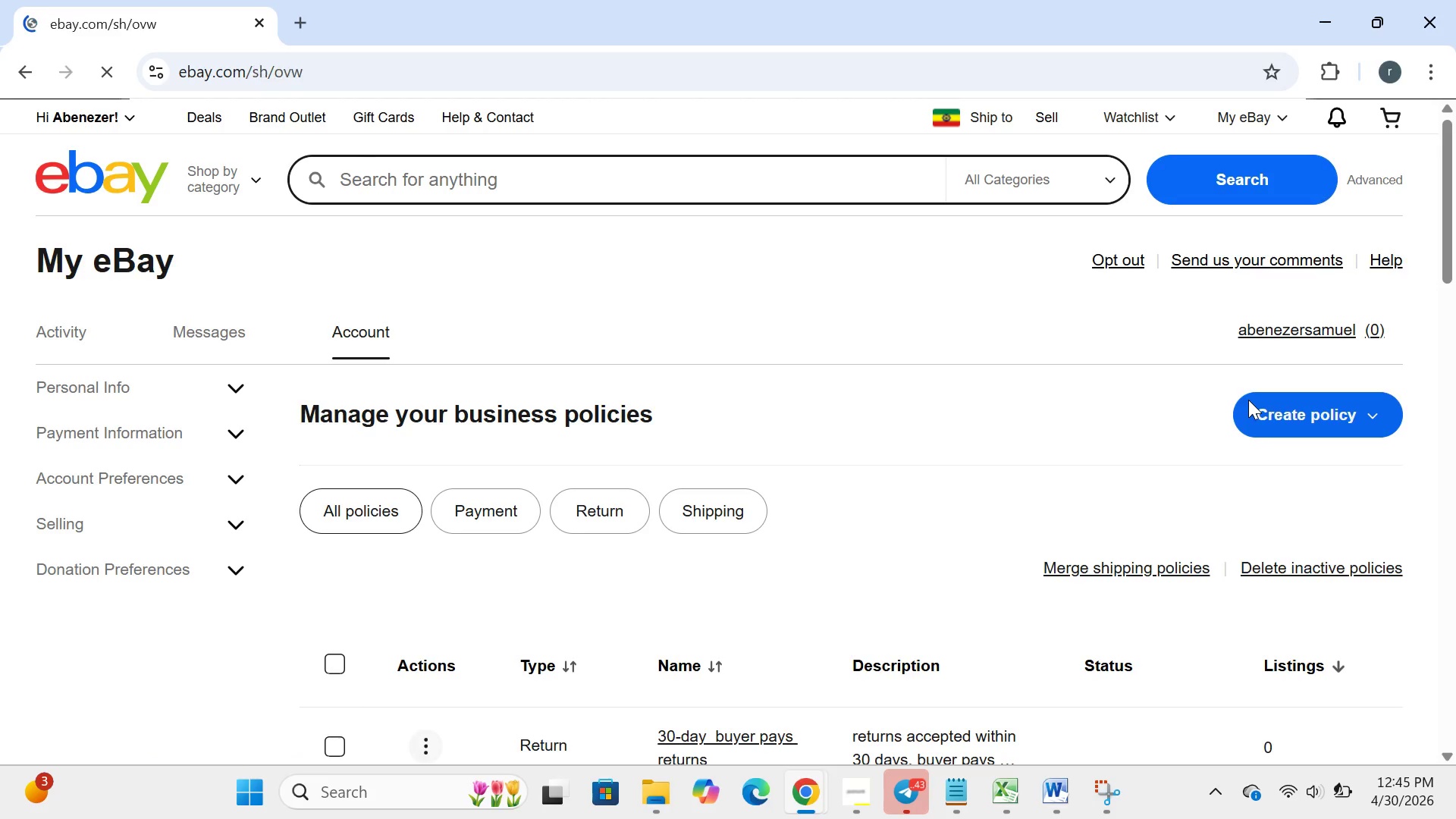 
left_click([387, 498])
 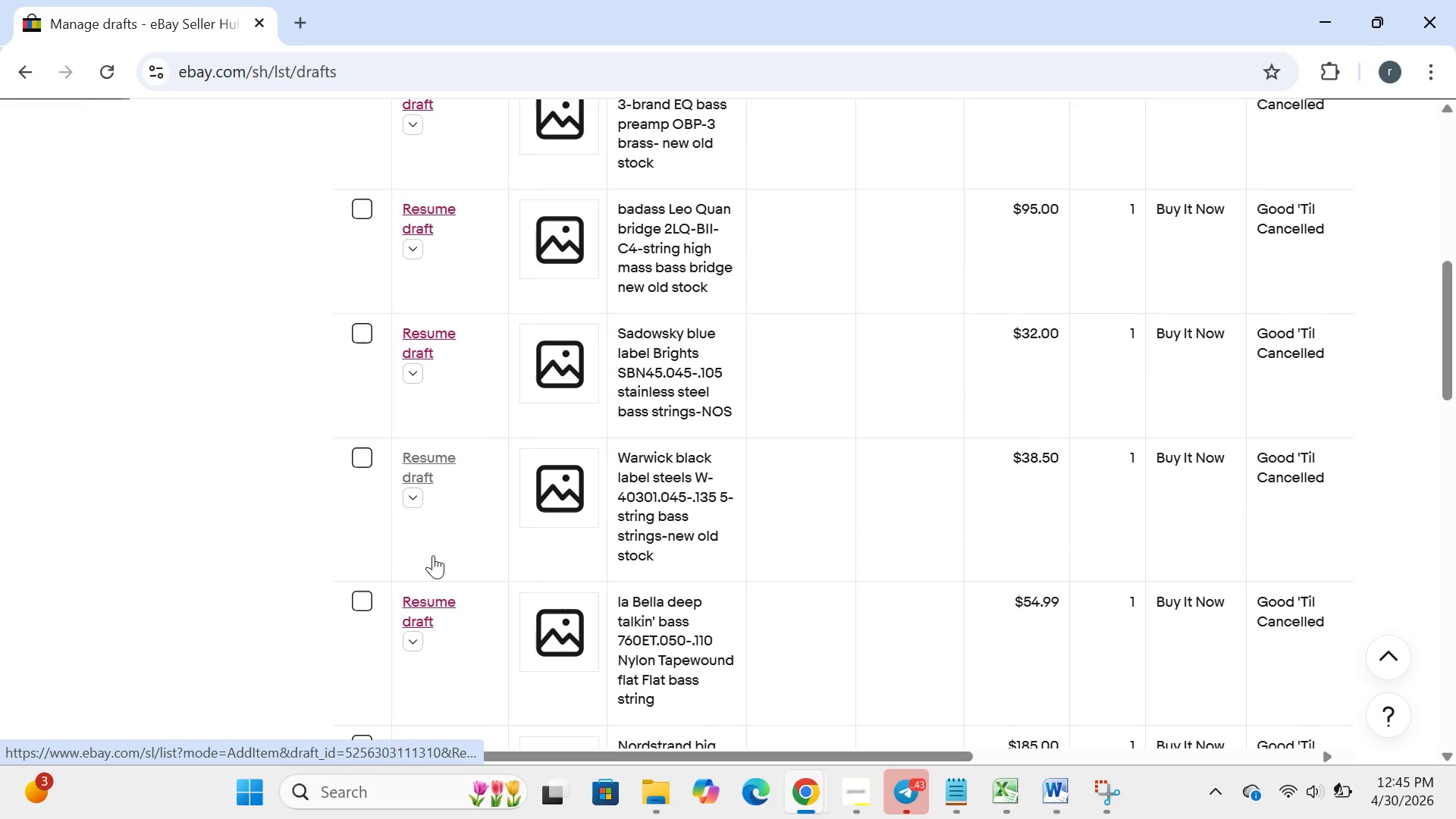 
wait(6.78)
 